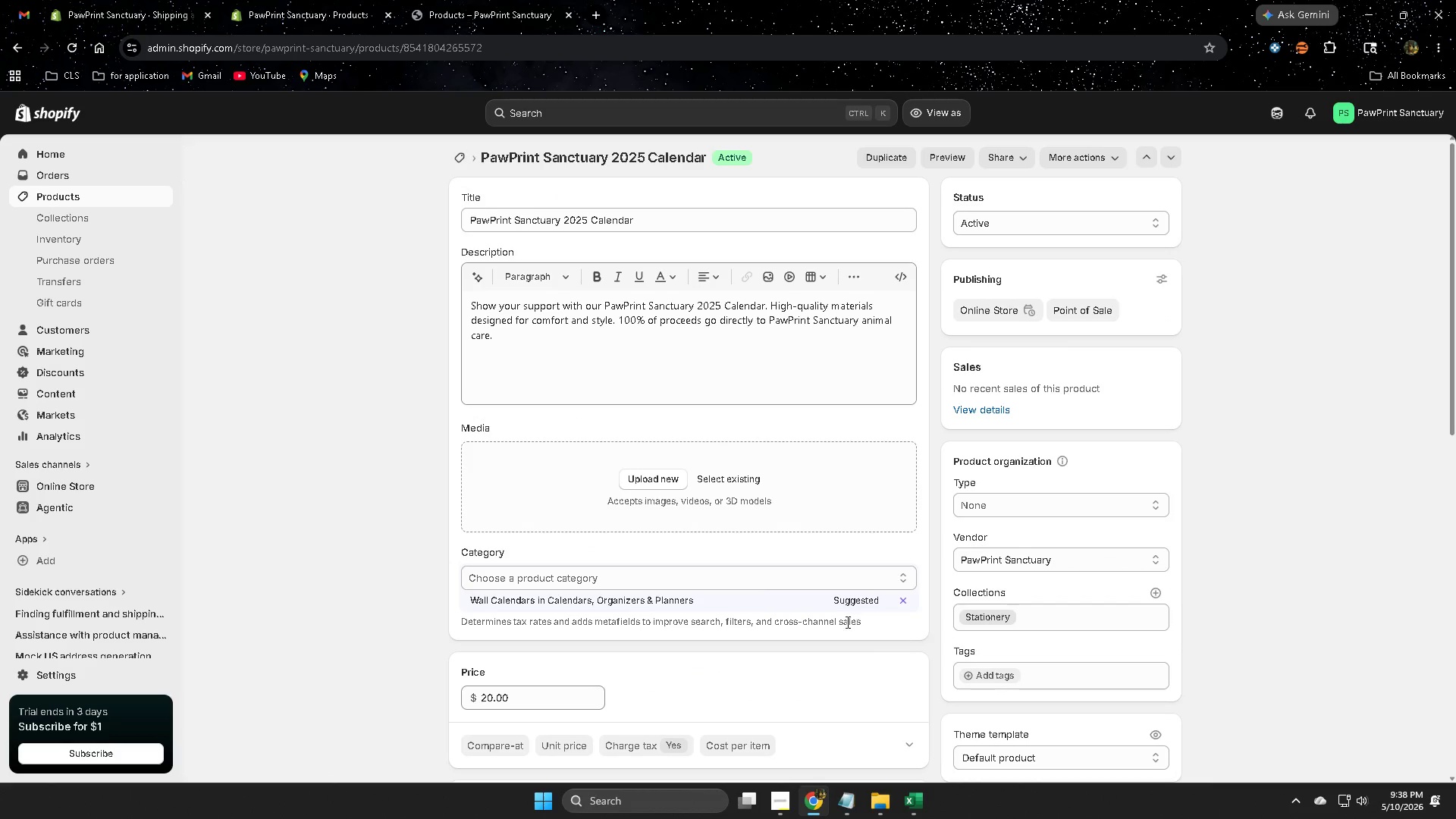 
left_click([494, 603])
 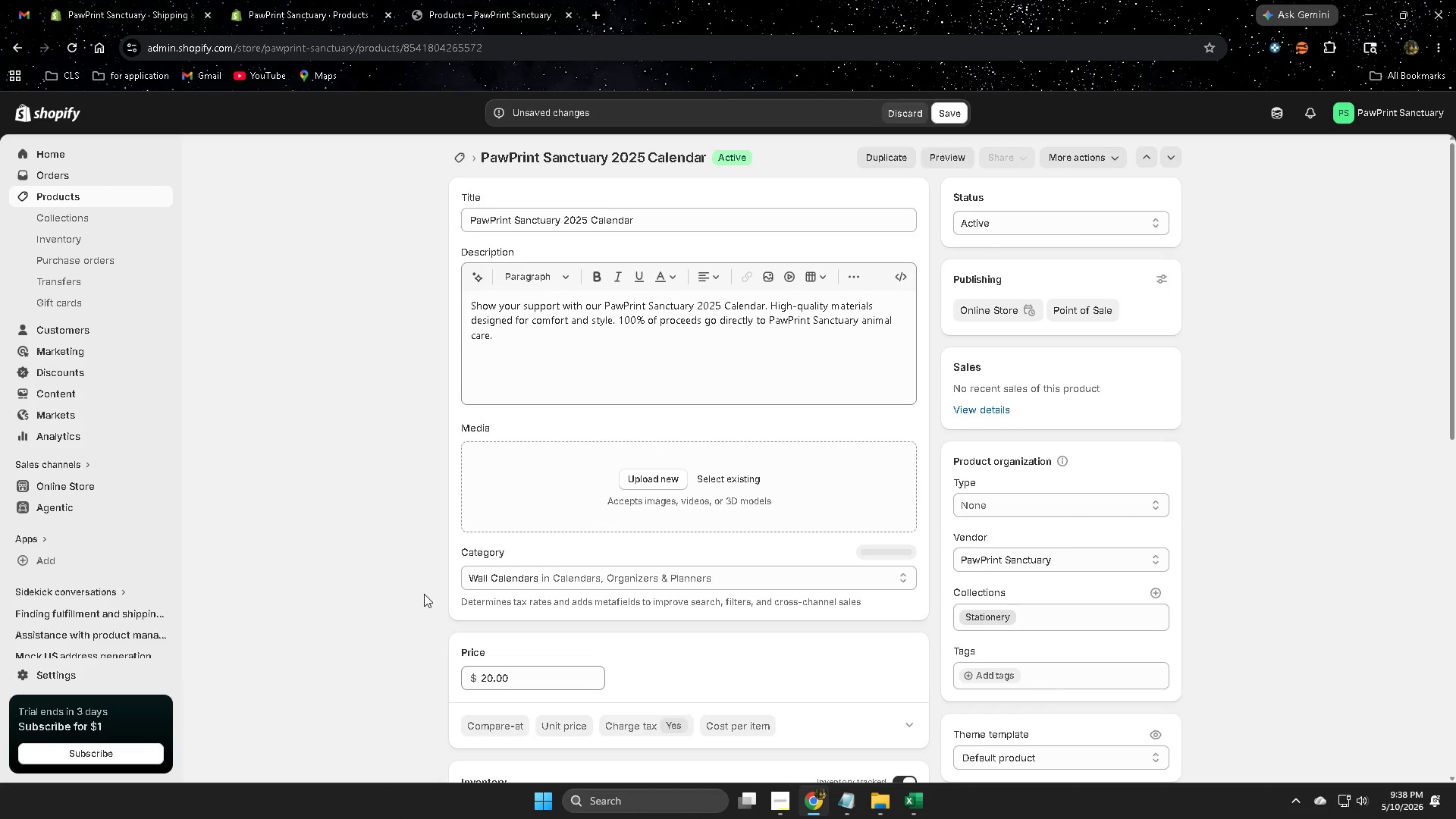 
scroll: coordinate [423, 592], scroll_direction: down, amount: 3.0
 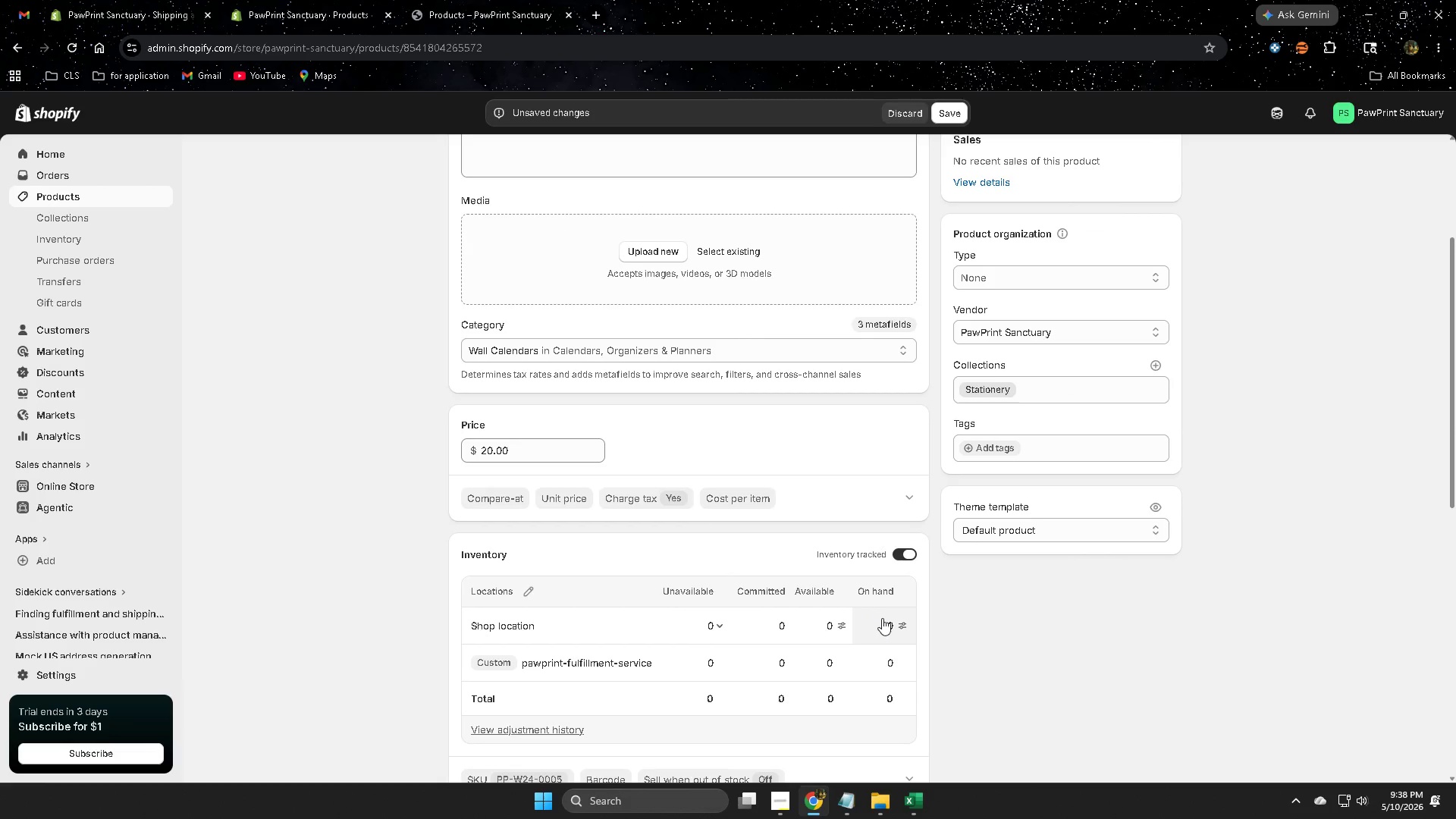 
left_click([836, 629])
 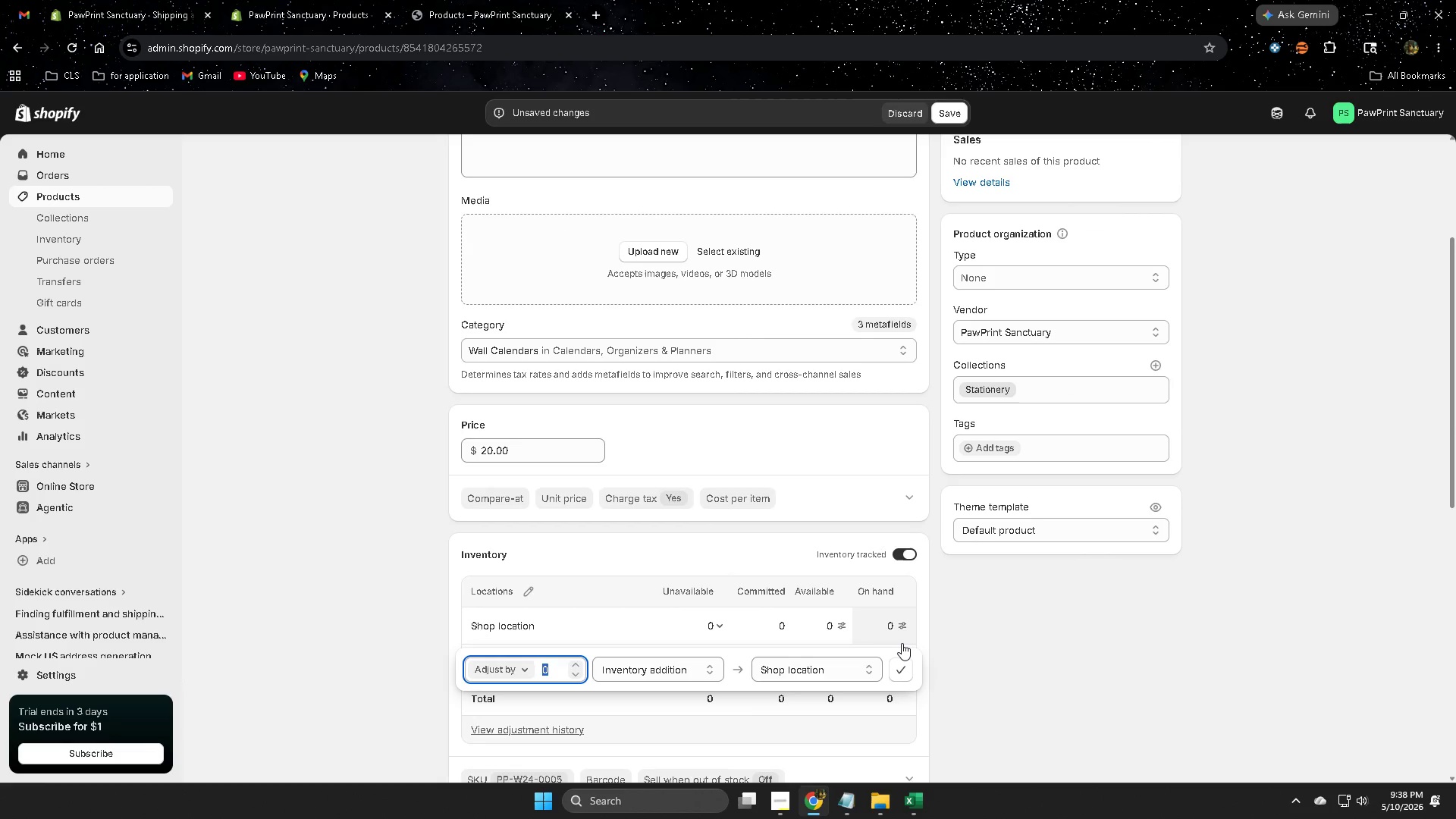 
key(Numpad5)
 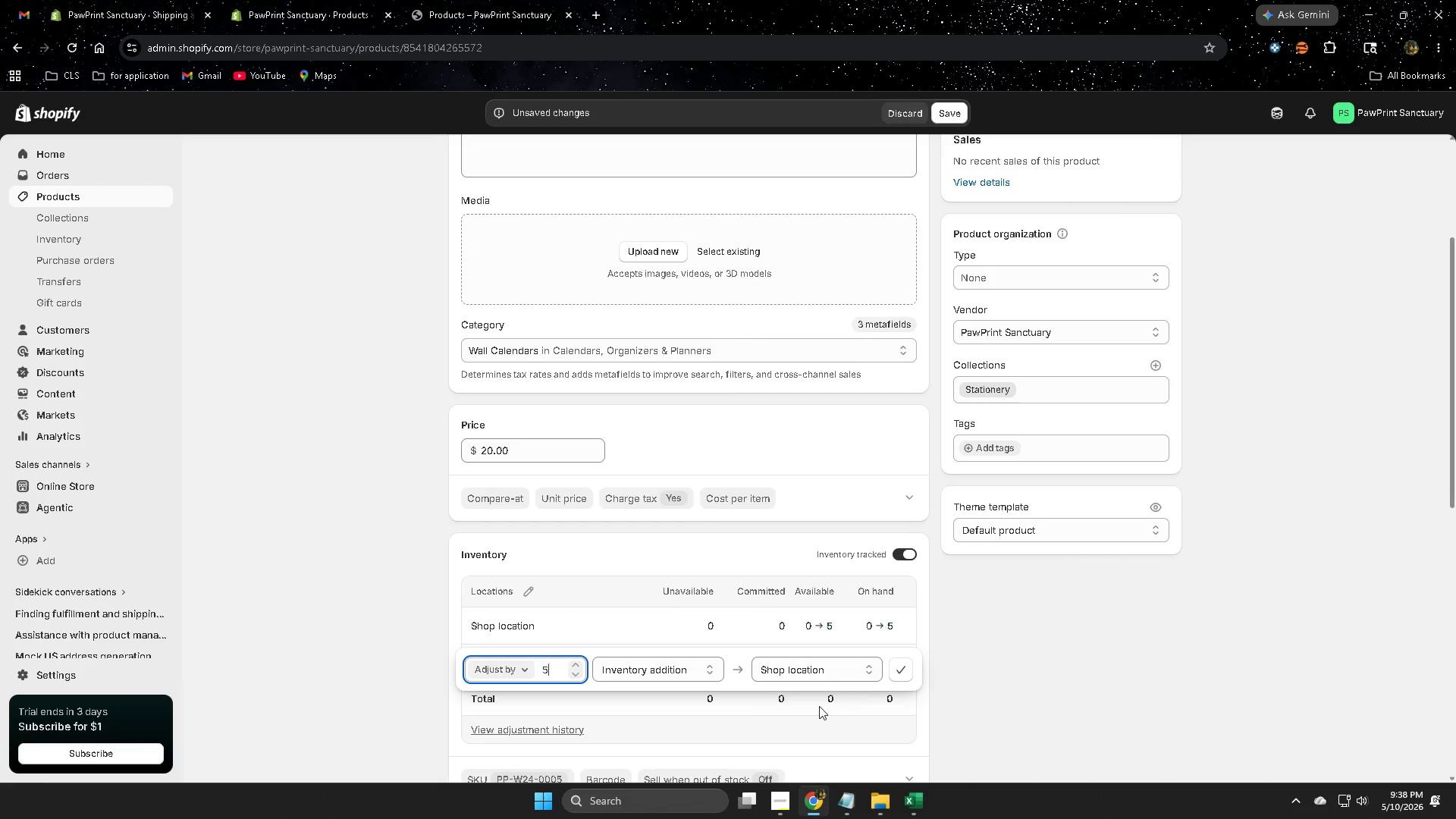 
key(Numpad0)
 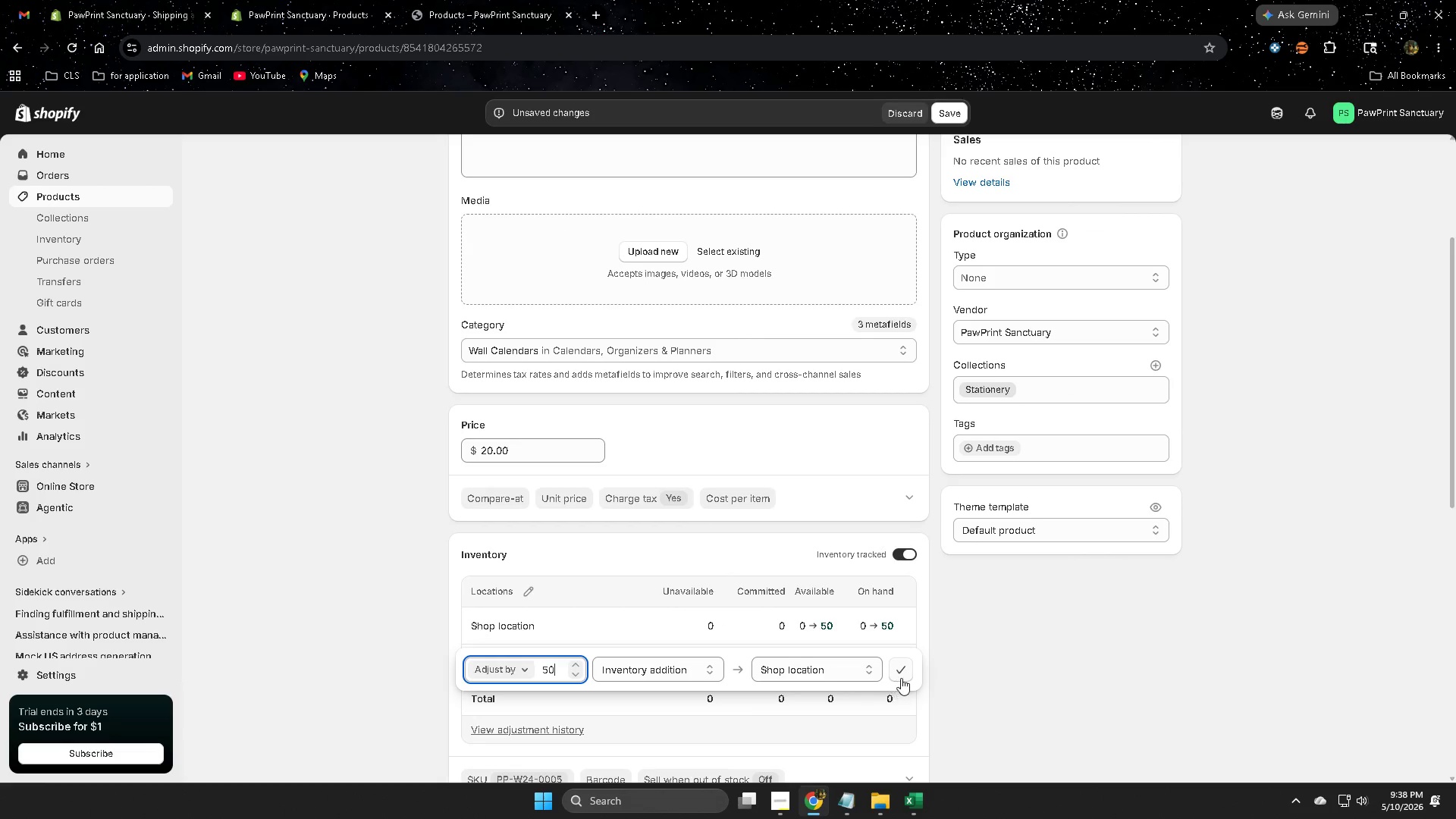 
left_click([898, 674])
 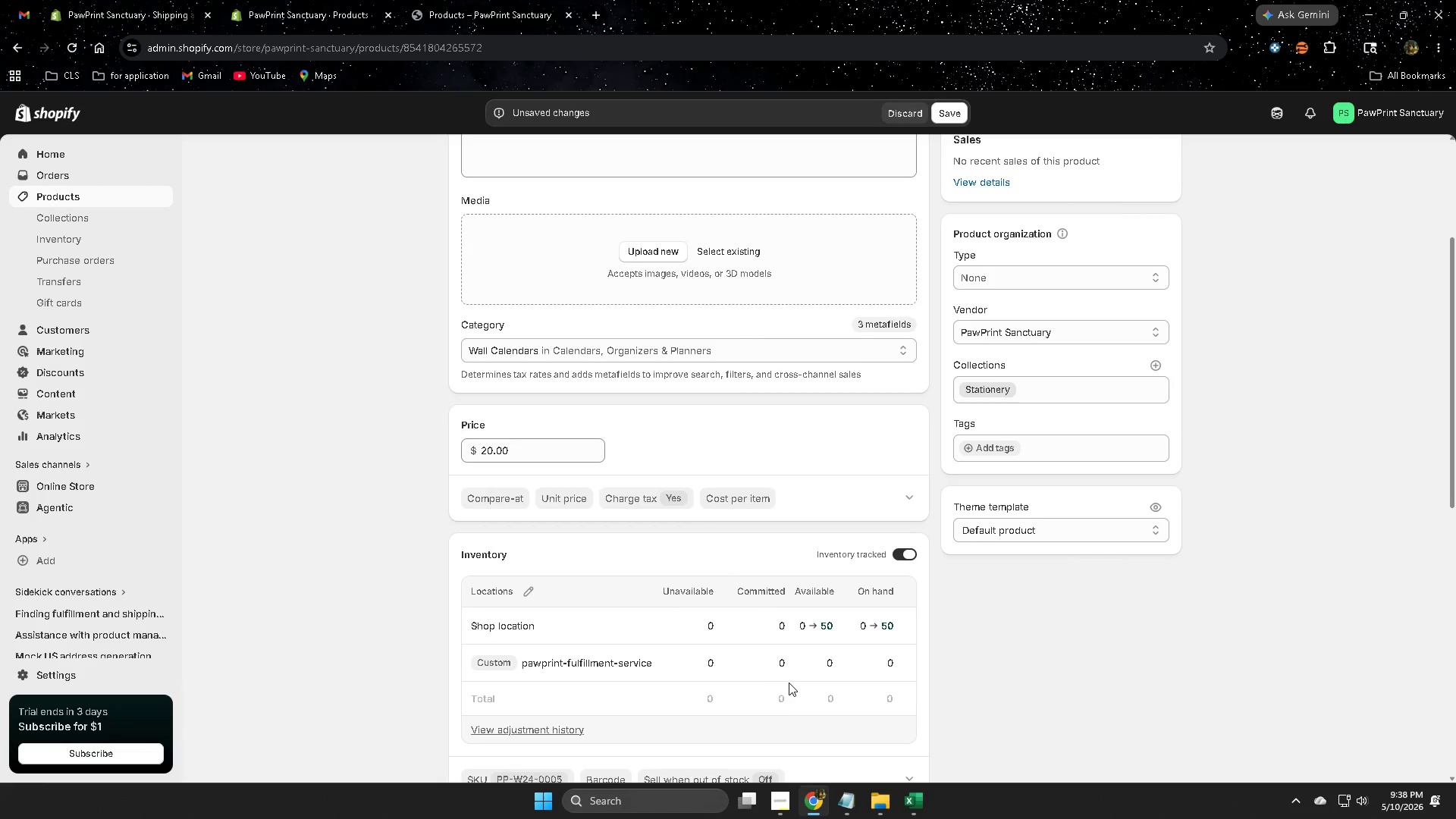 
left_click([830, 664])
 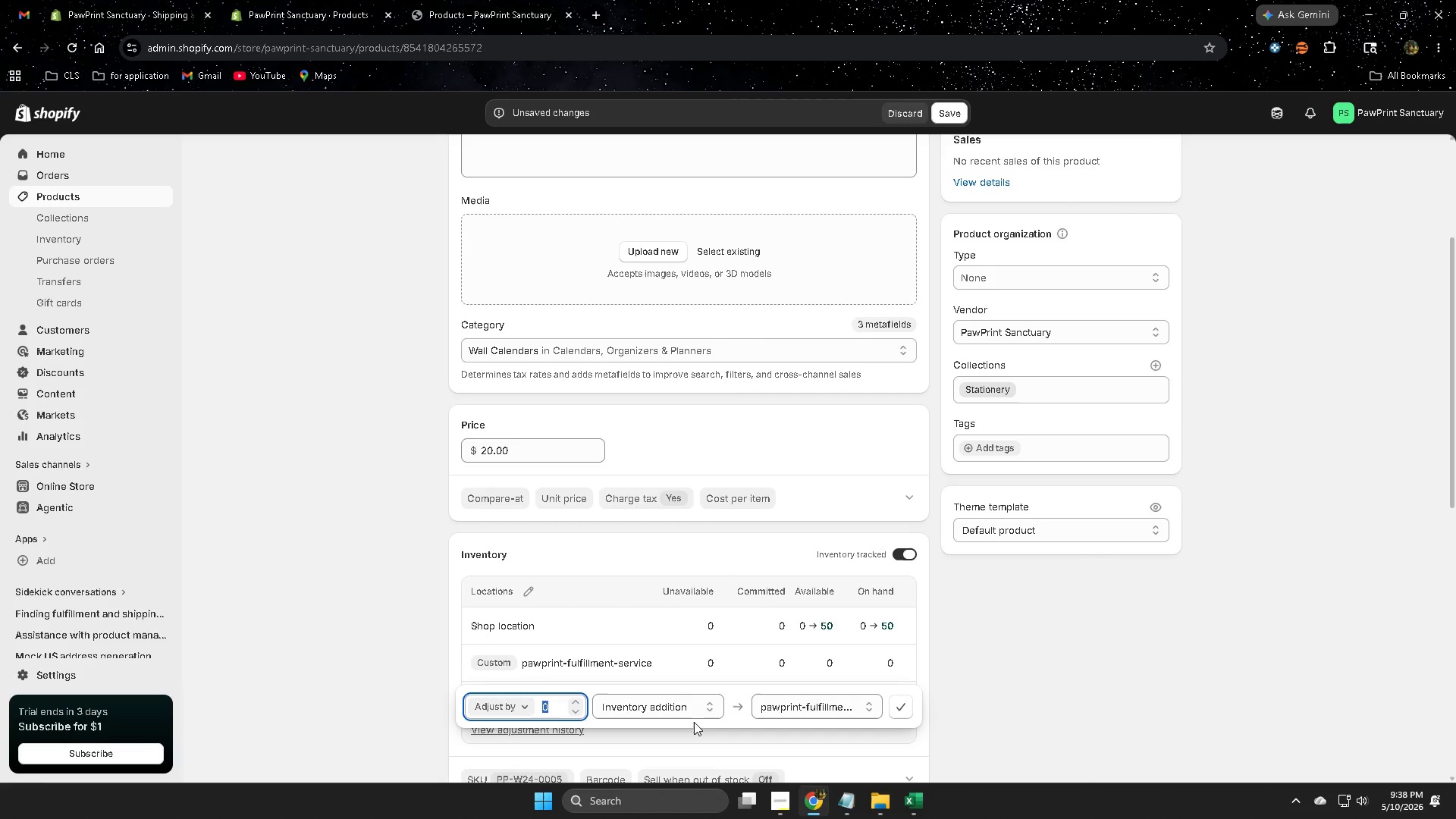 
key(Numpad5)
 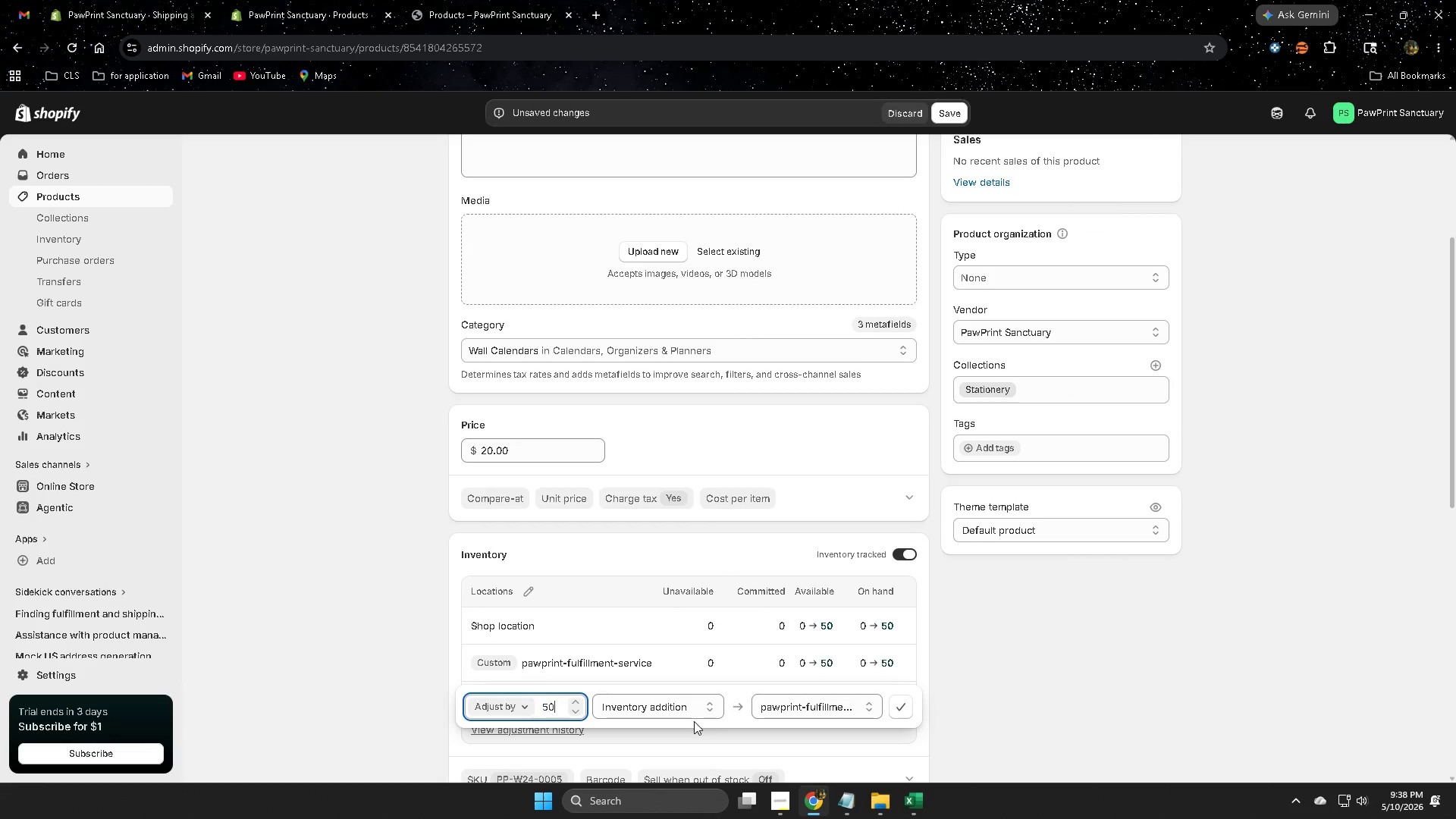 
key(Numpad0)
 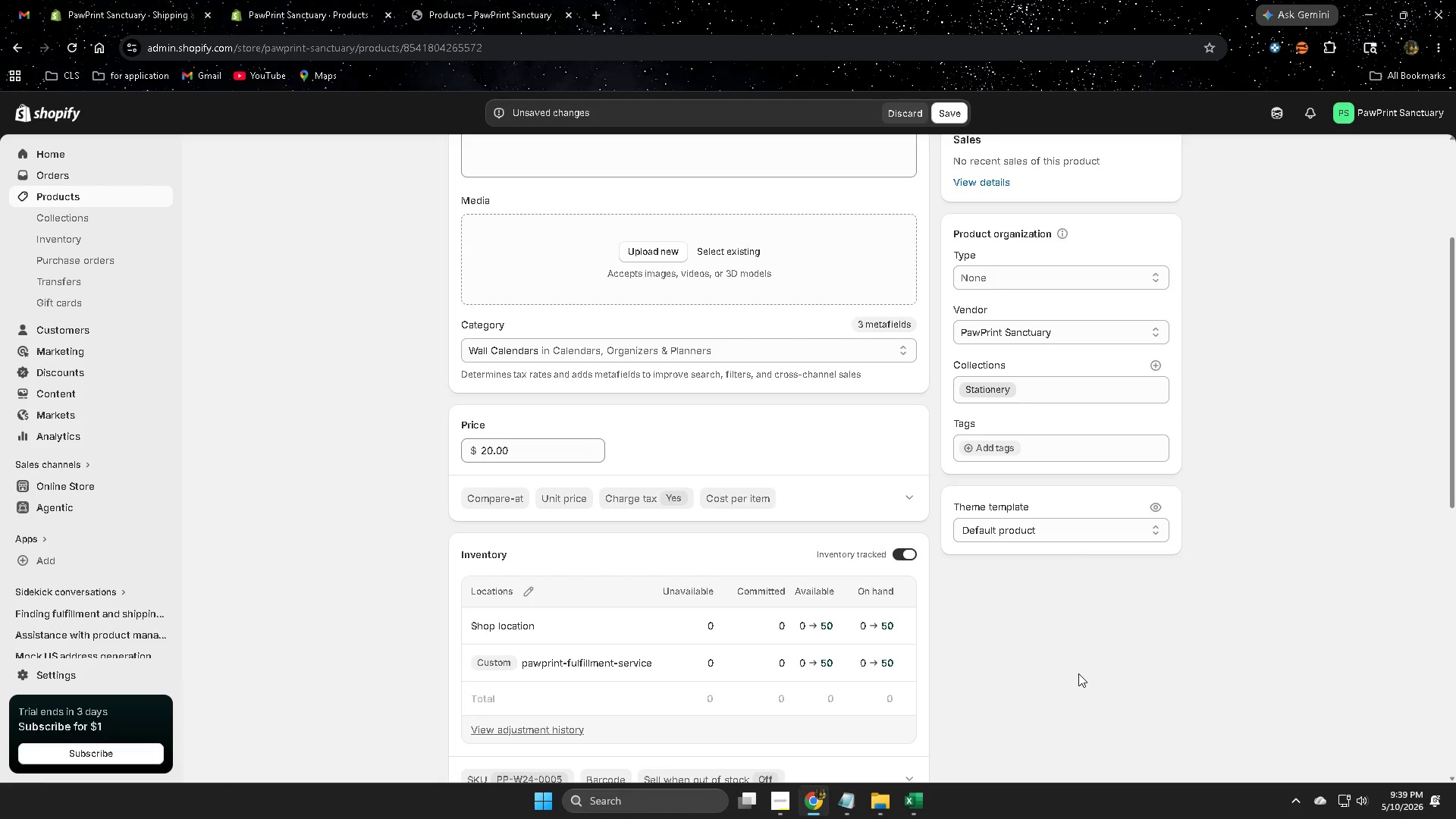 
wait(5.52)
 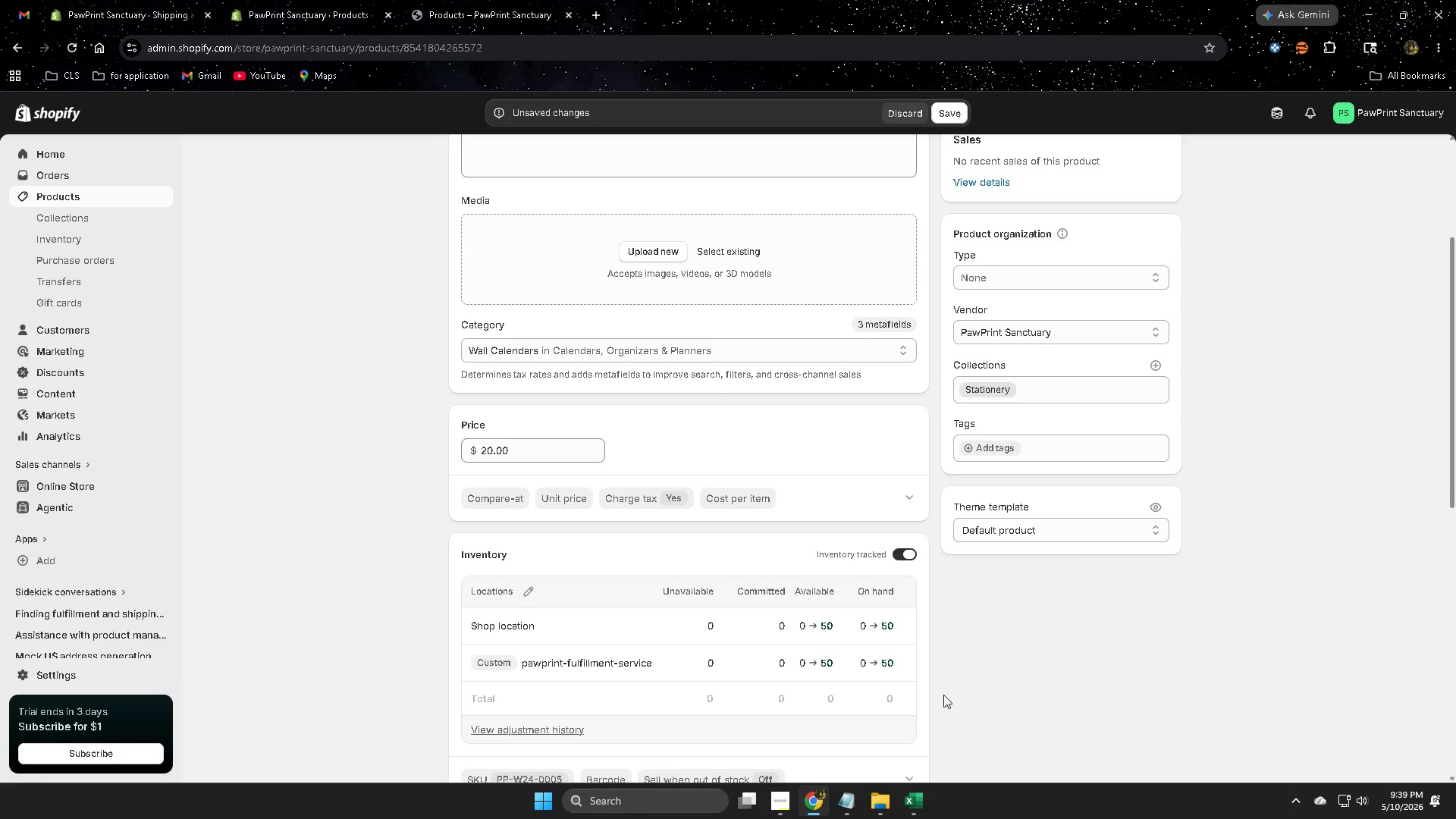 
scroll: coordinate [1266, 441], scroll_direction: up, amount: 6.0
 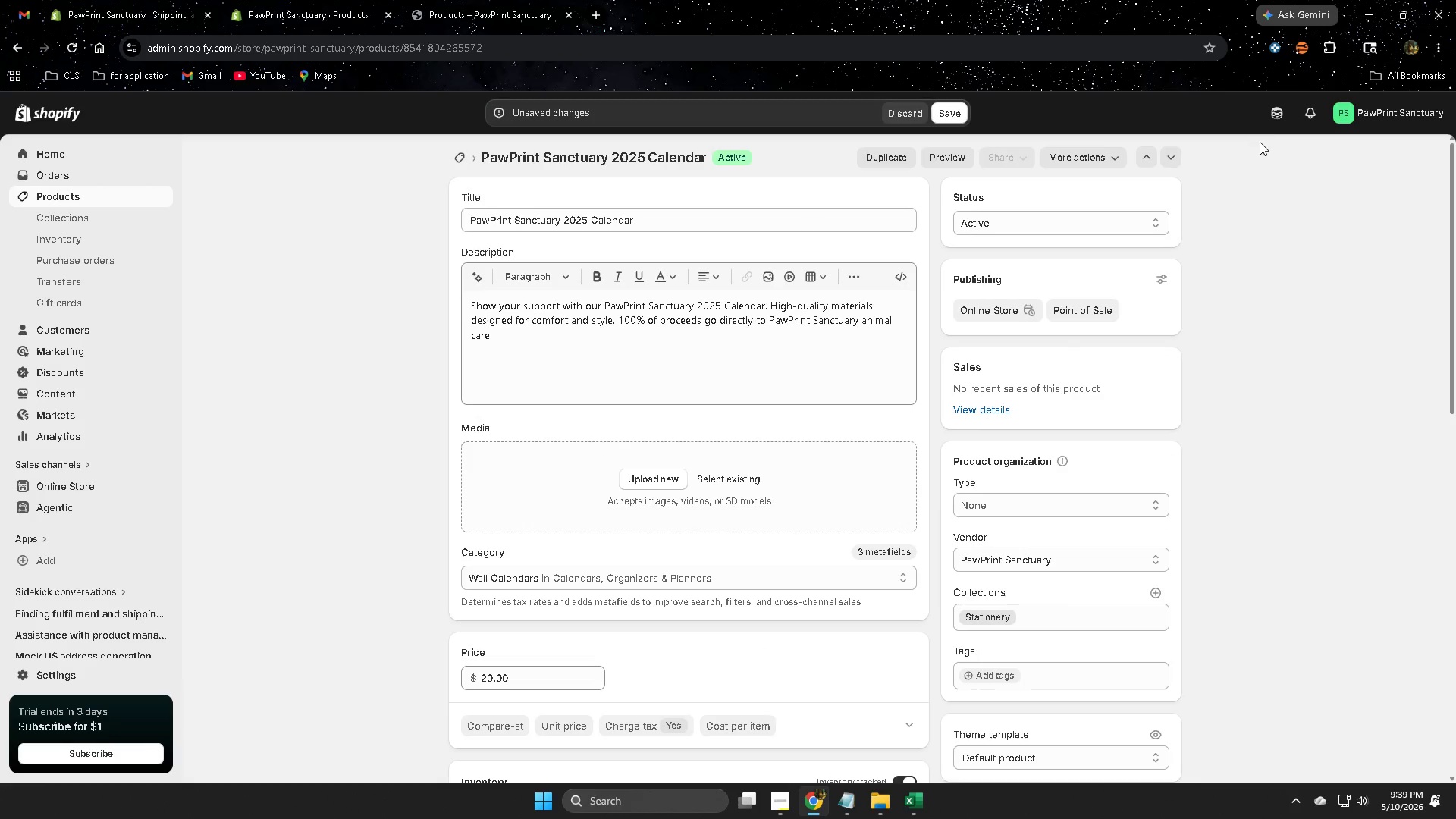 
left_click([1276, 111])
 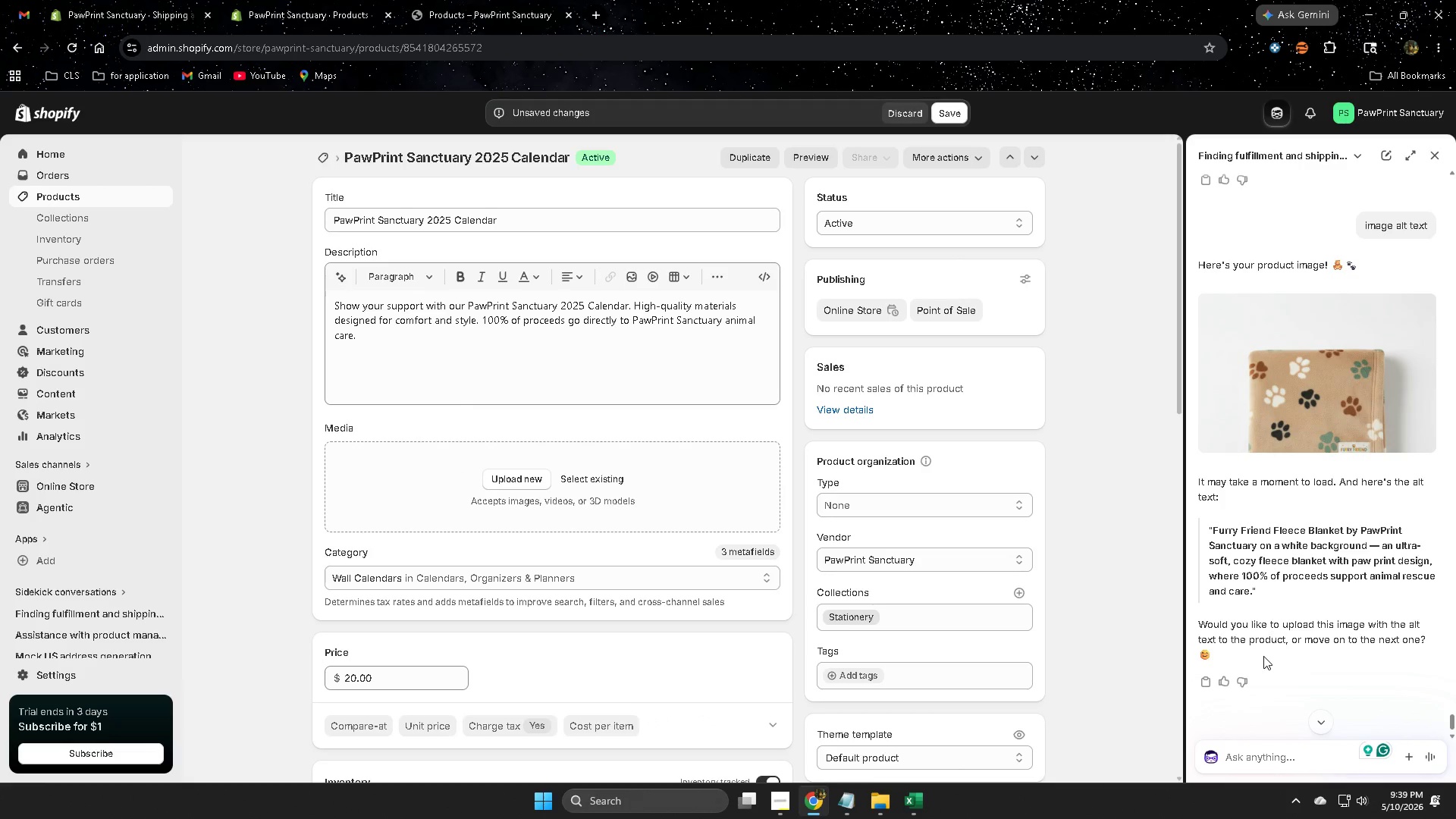 
type(next)
 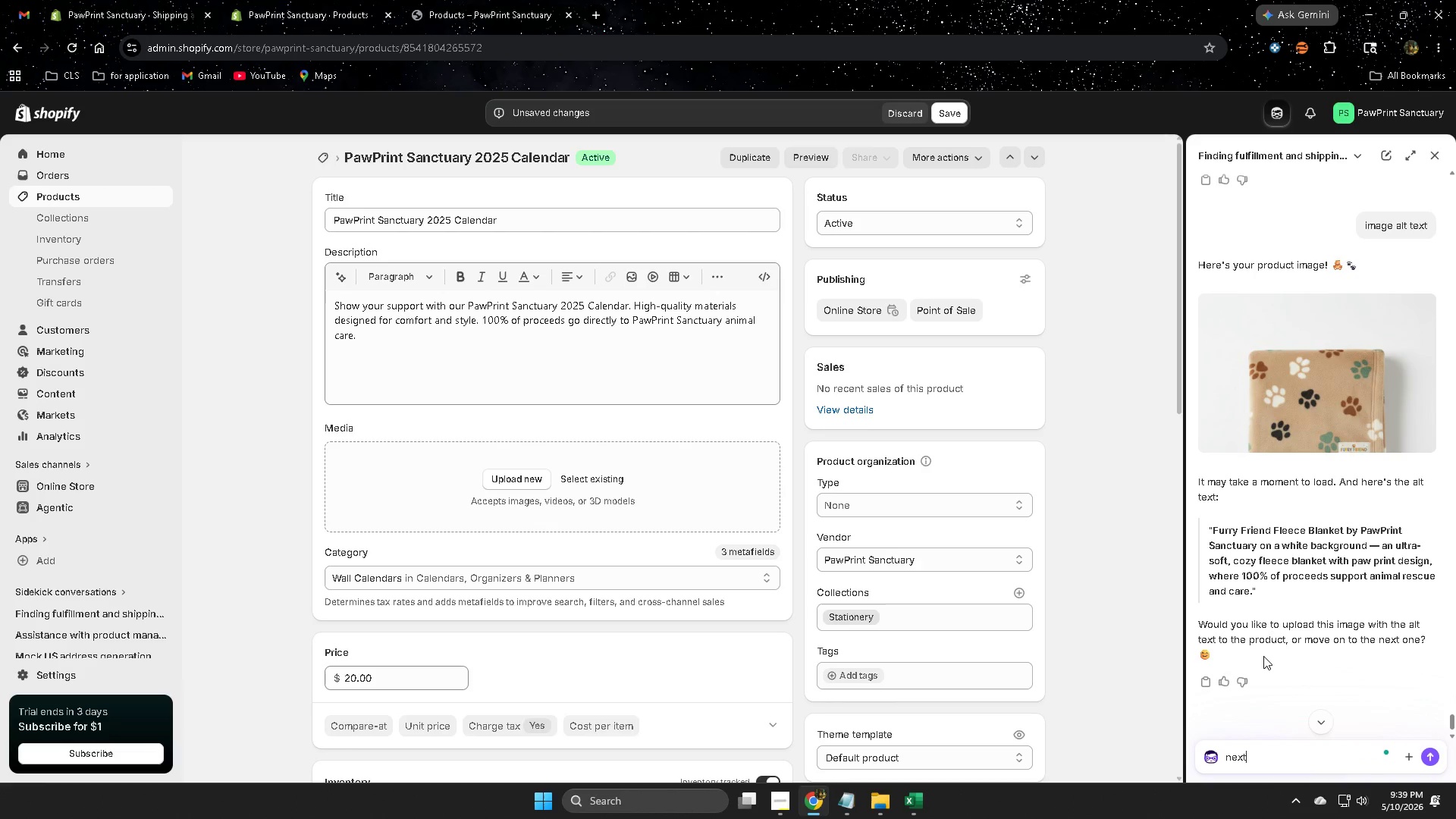 
key(Enter)
 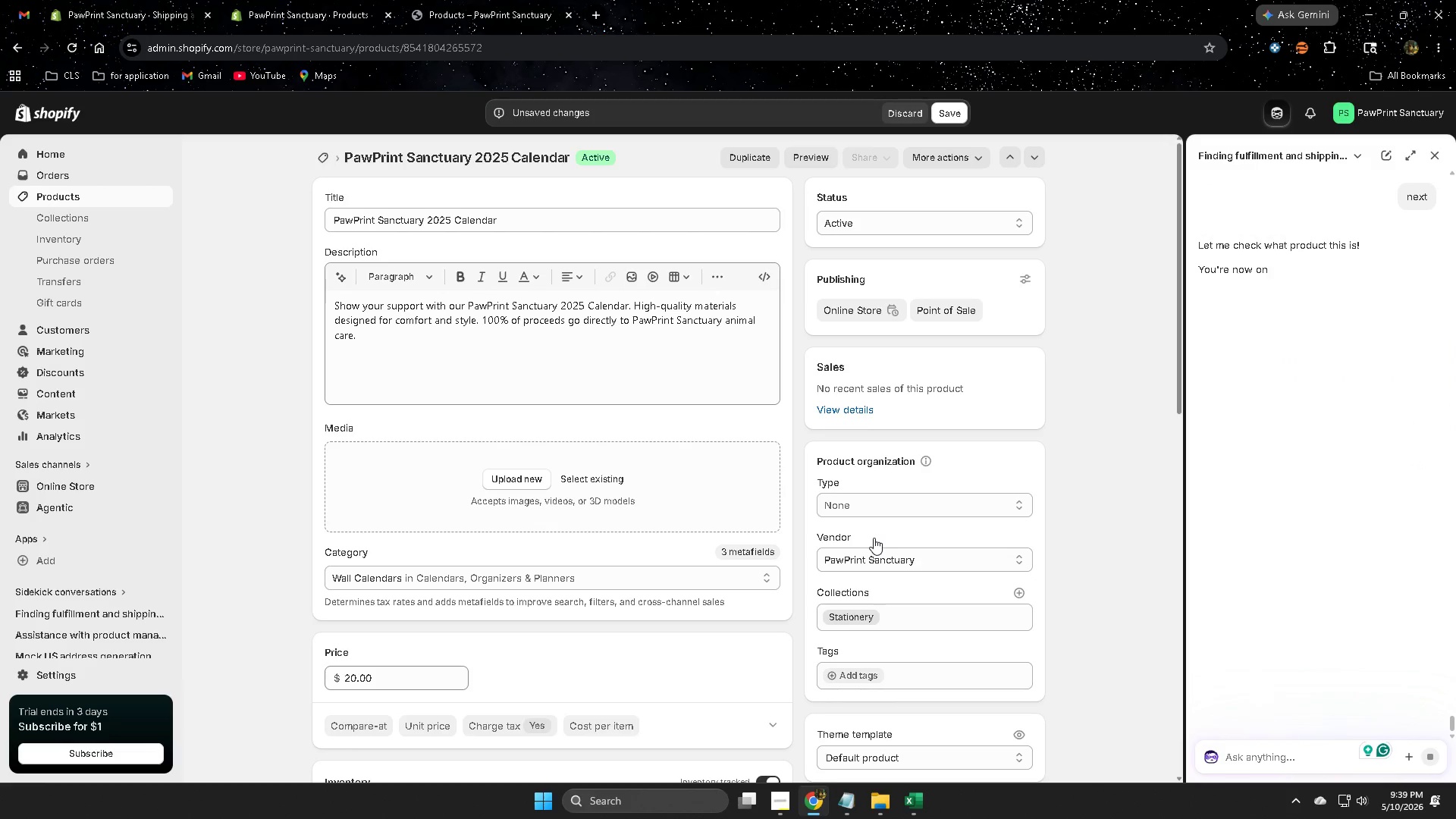 
wait(12.48)
 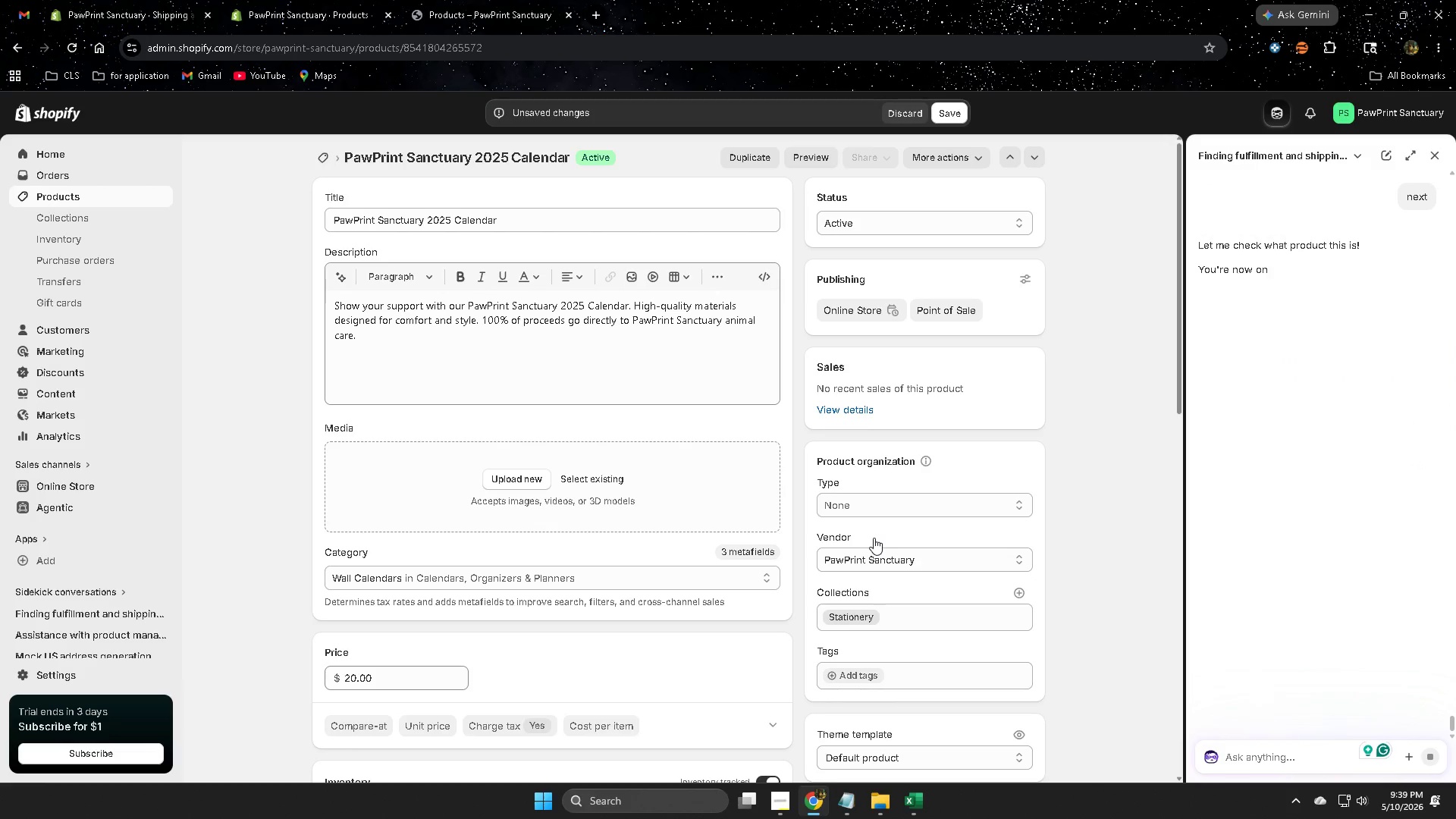 
scroll: coordinate [875, 538], scroll_direction: down, amount: 15.0
 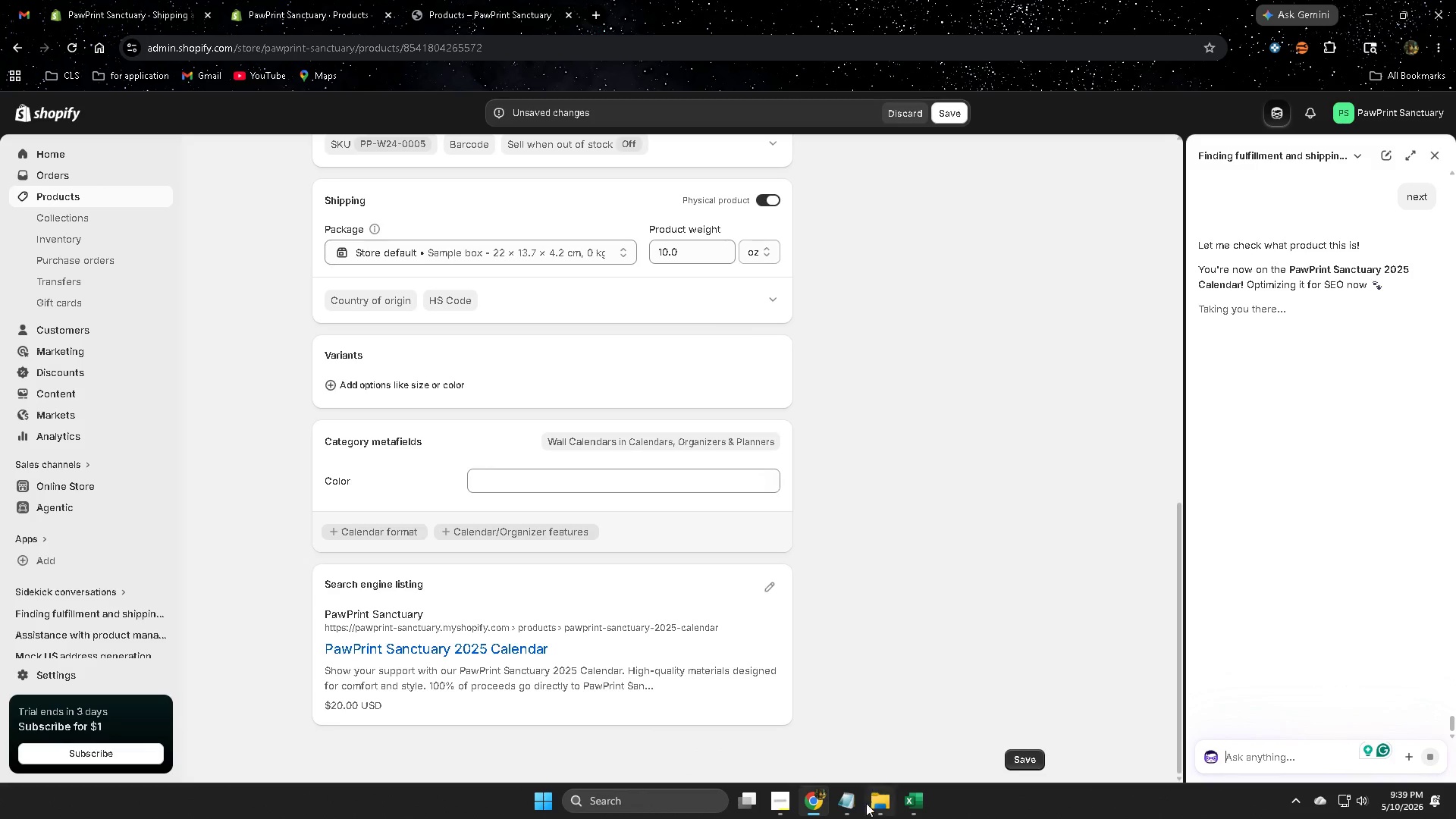 
left_click([919, 795])
 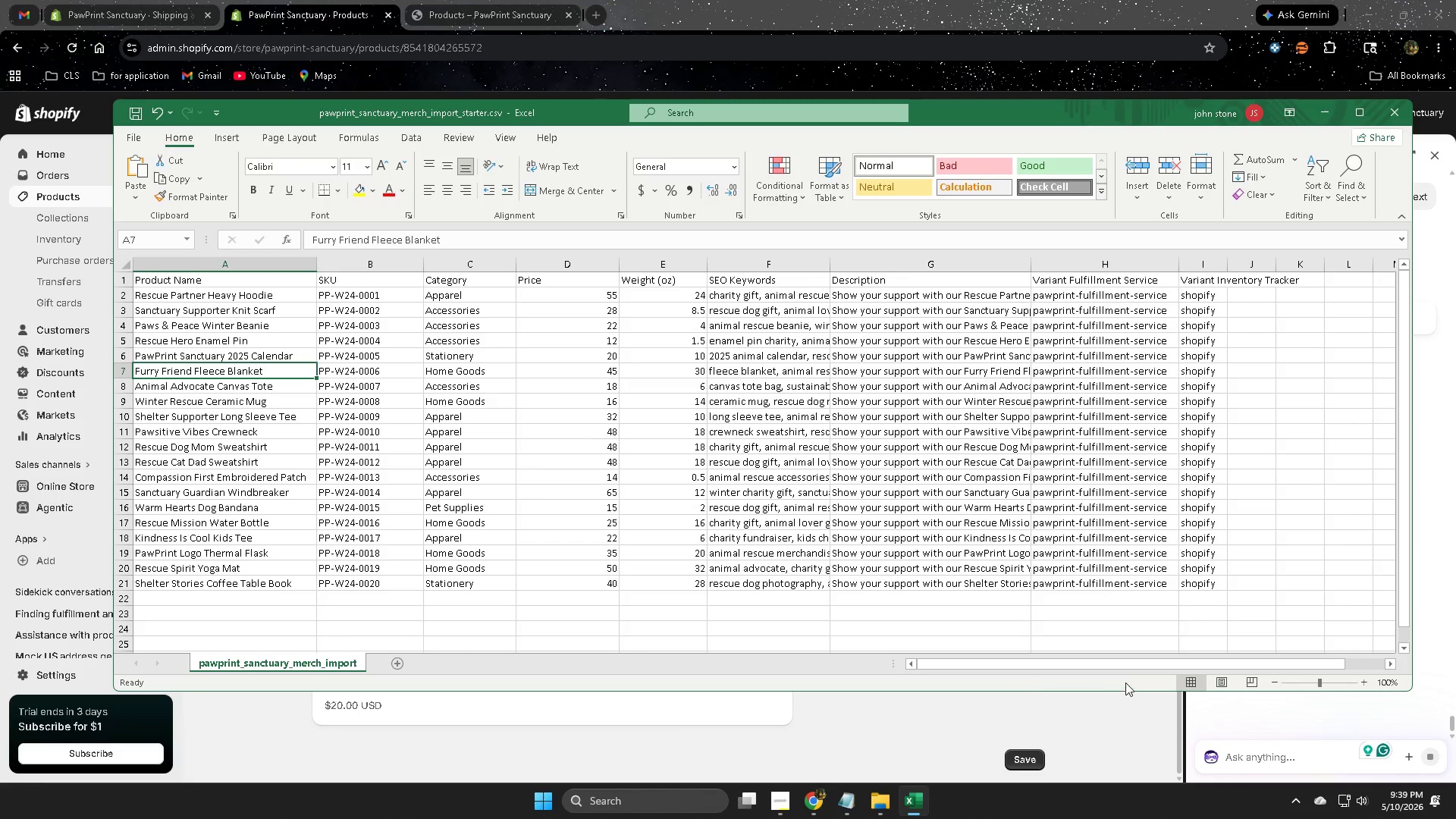 
left_click_drag(start_coordinate=[1049, 666], to_coordinate=[1191, 659])
 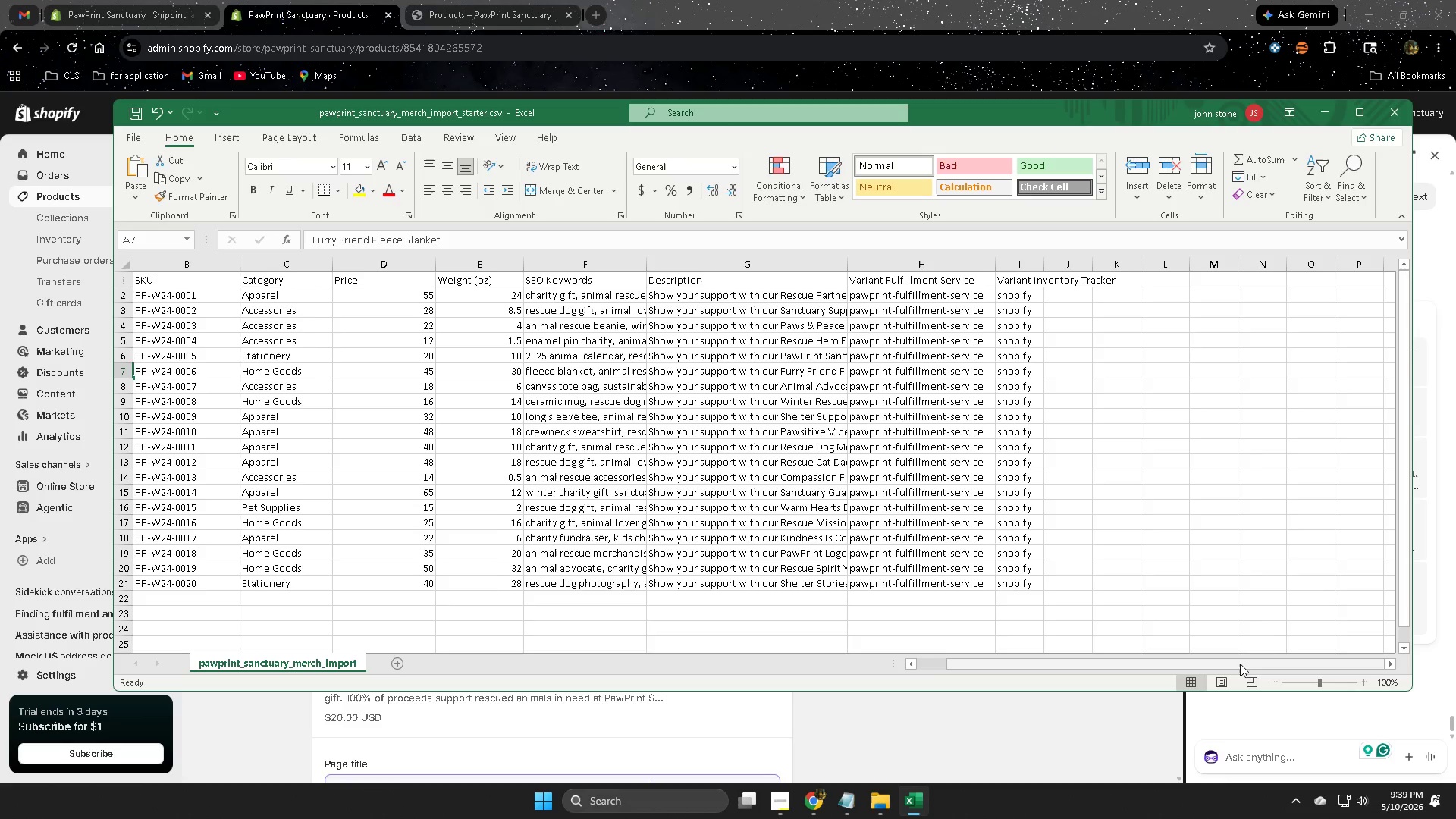 
left_click_drag(start_coordinate=[1240, 664], to_coordinate=[1012, 686])
 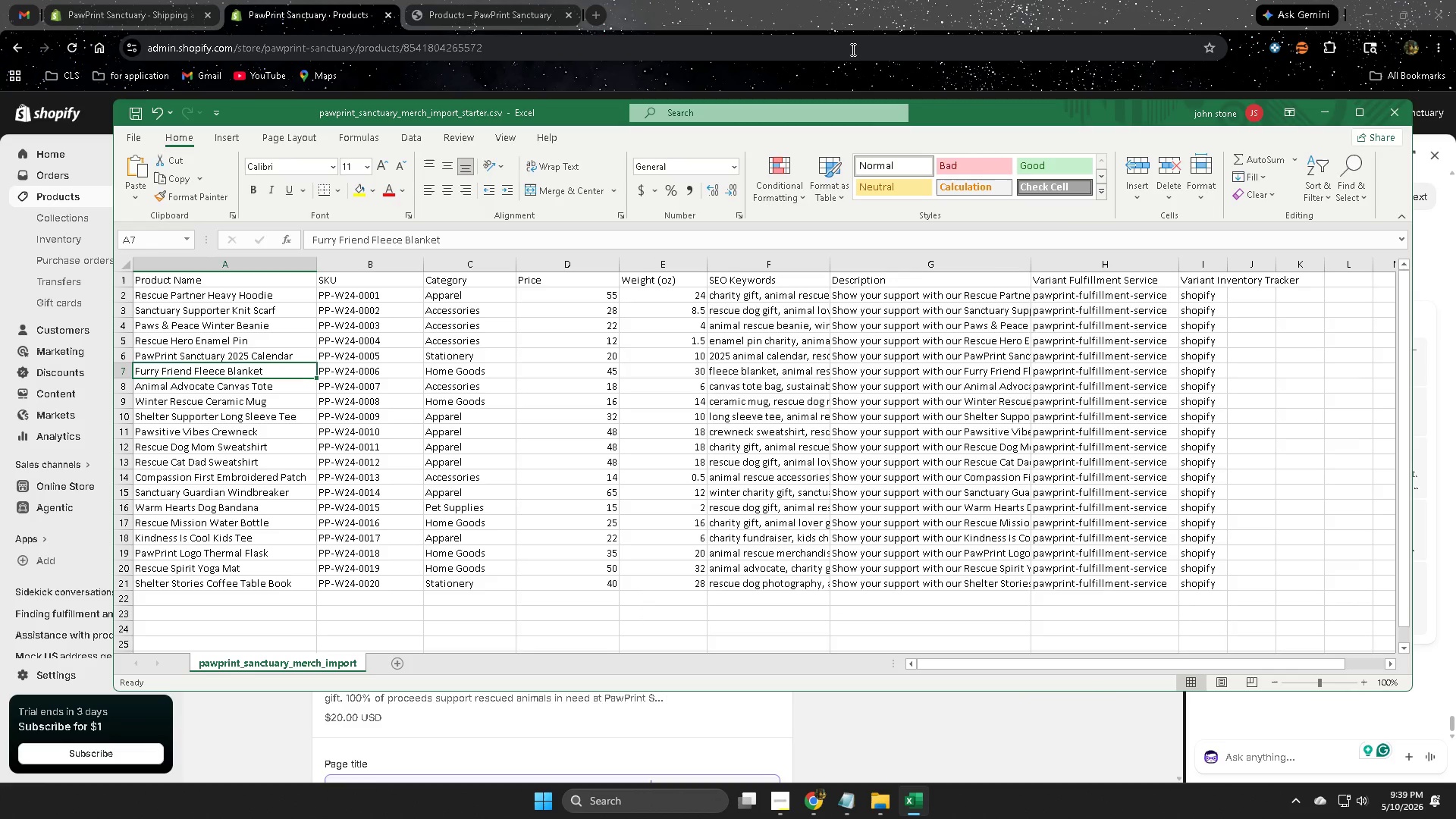 
wait(5.73)
 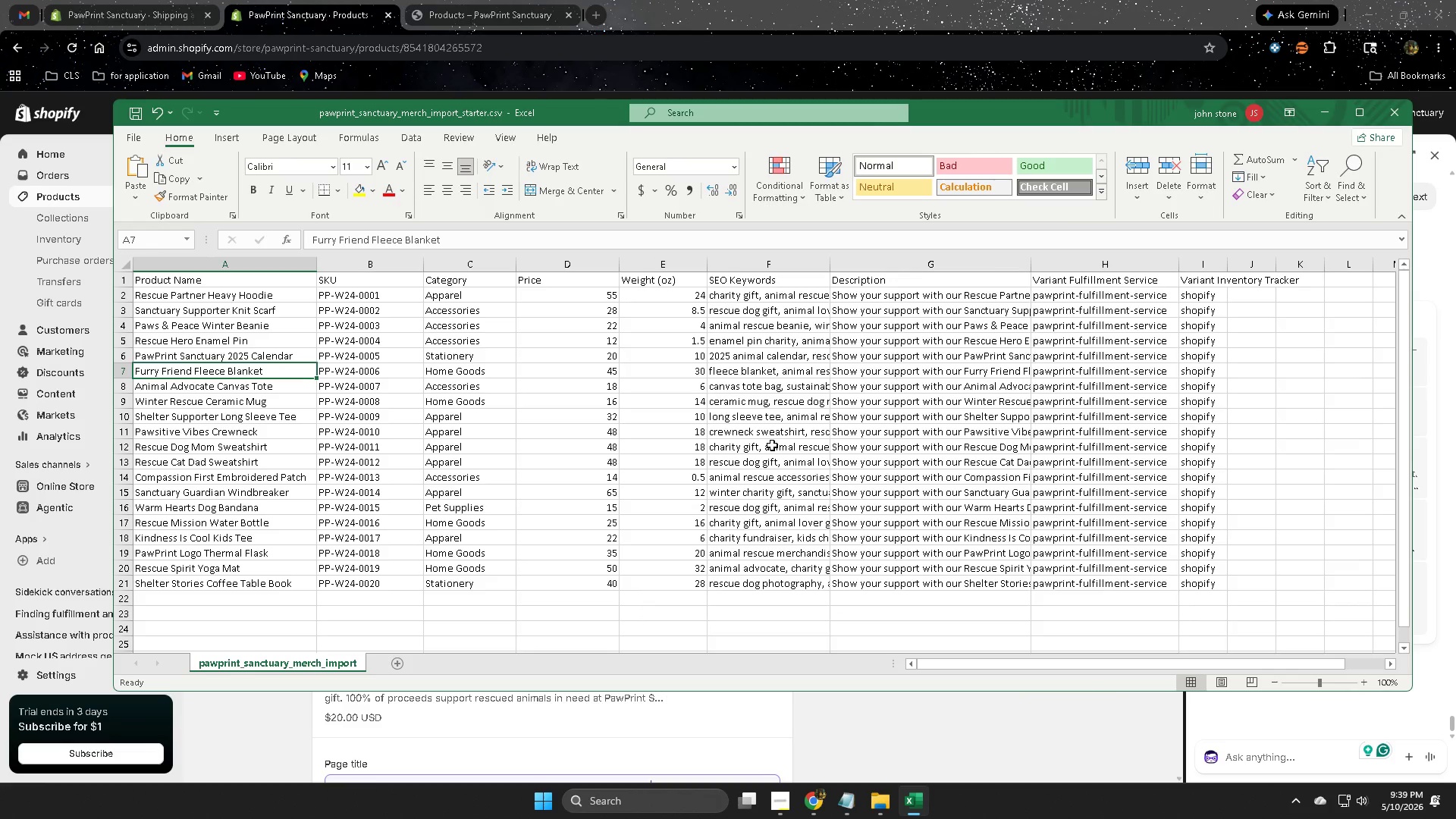 
left_click([821, 0])
 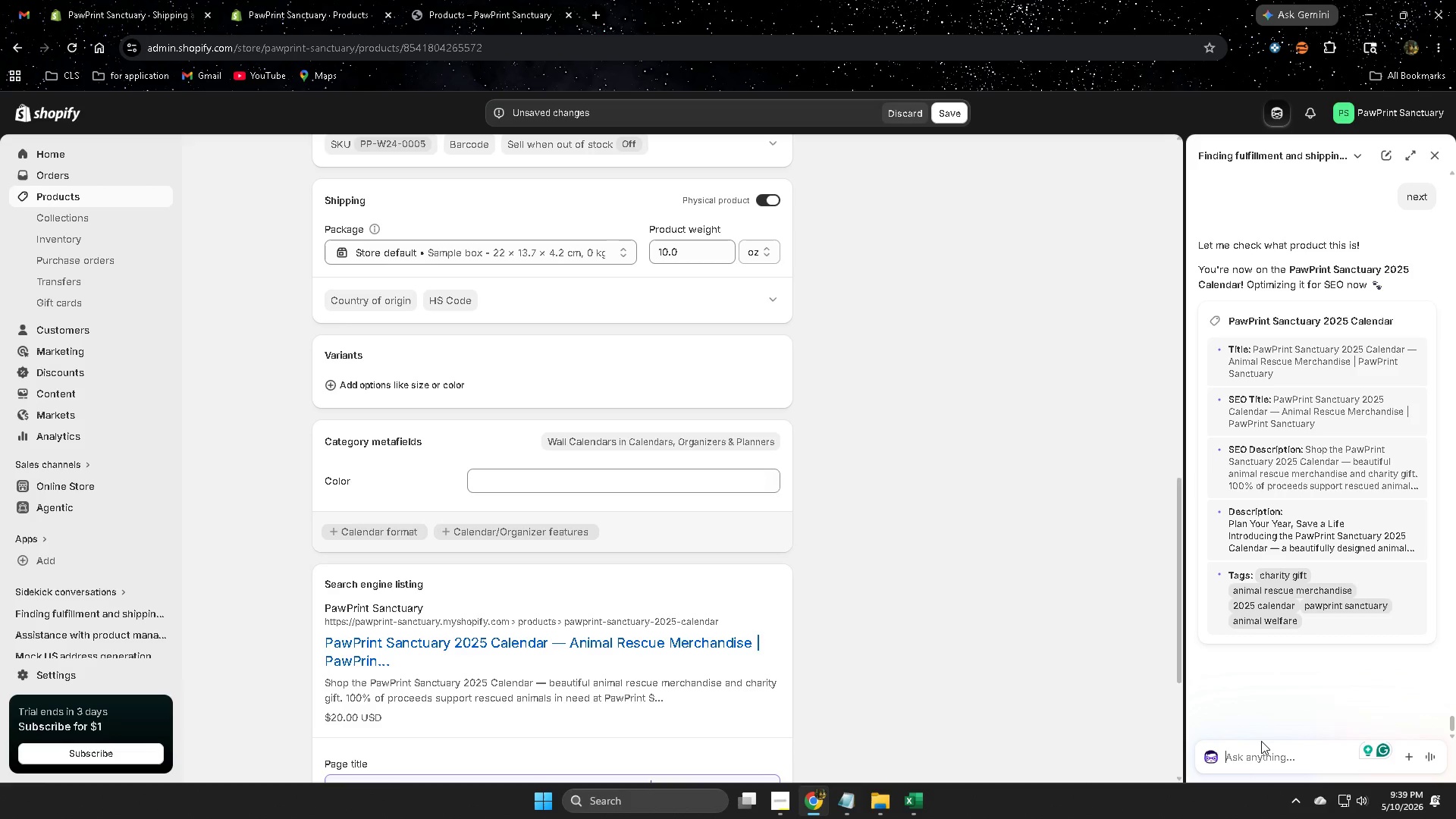 
type(image alt text)
 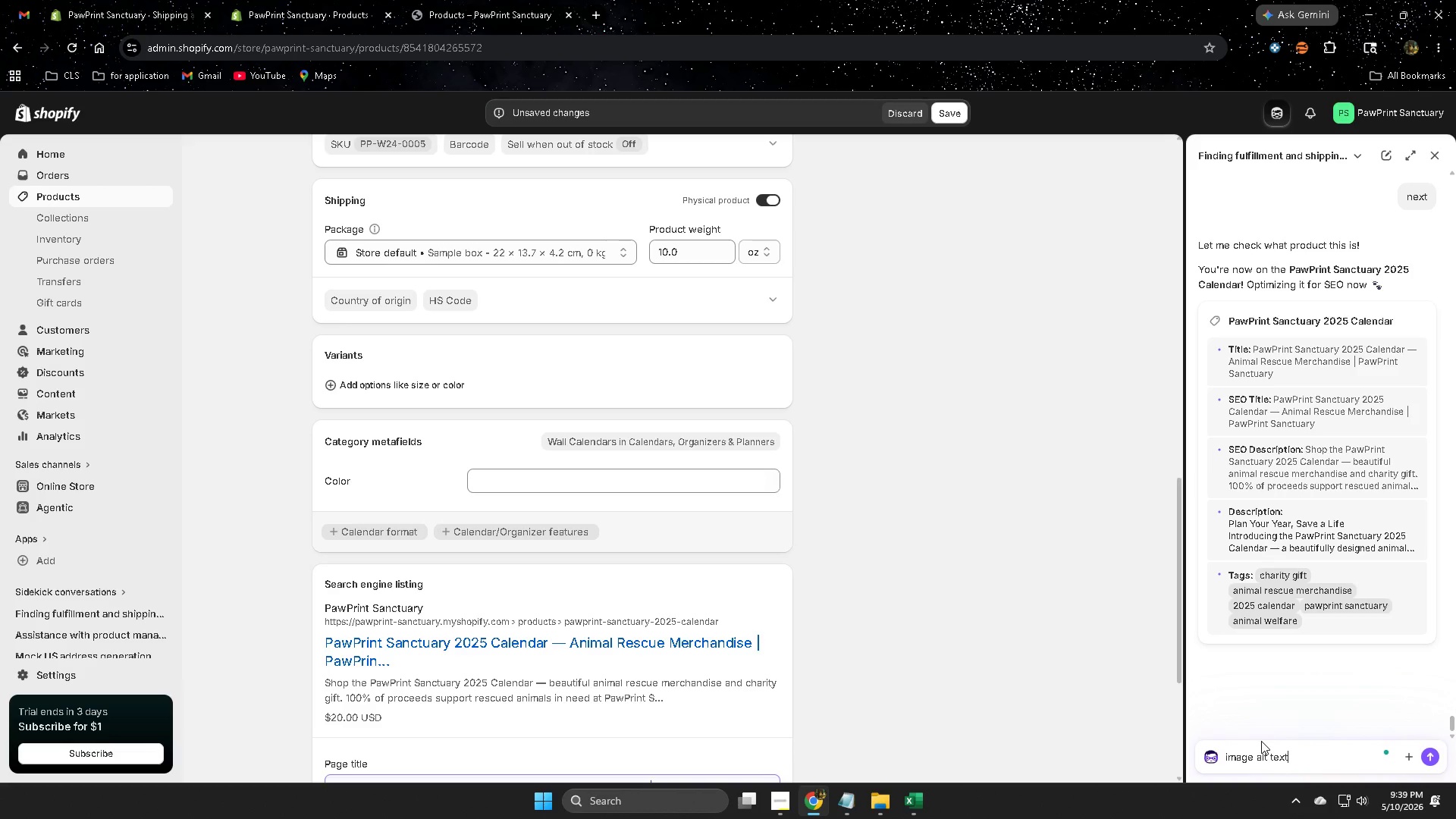 
key(Enter)
 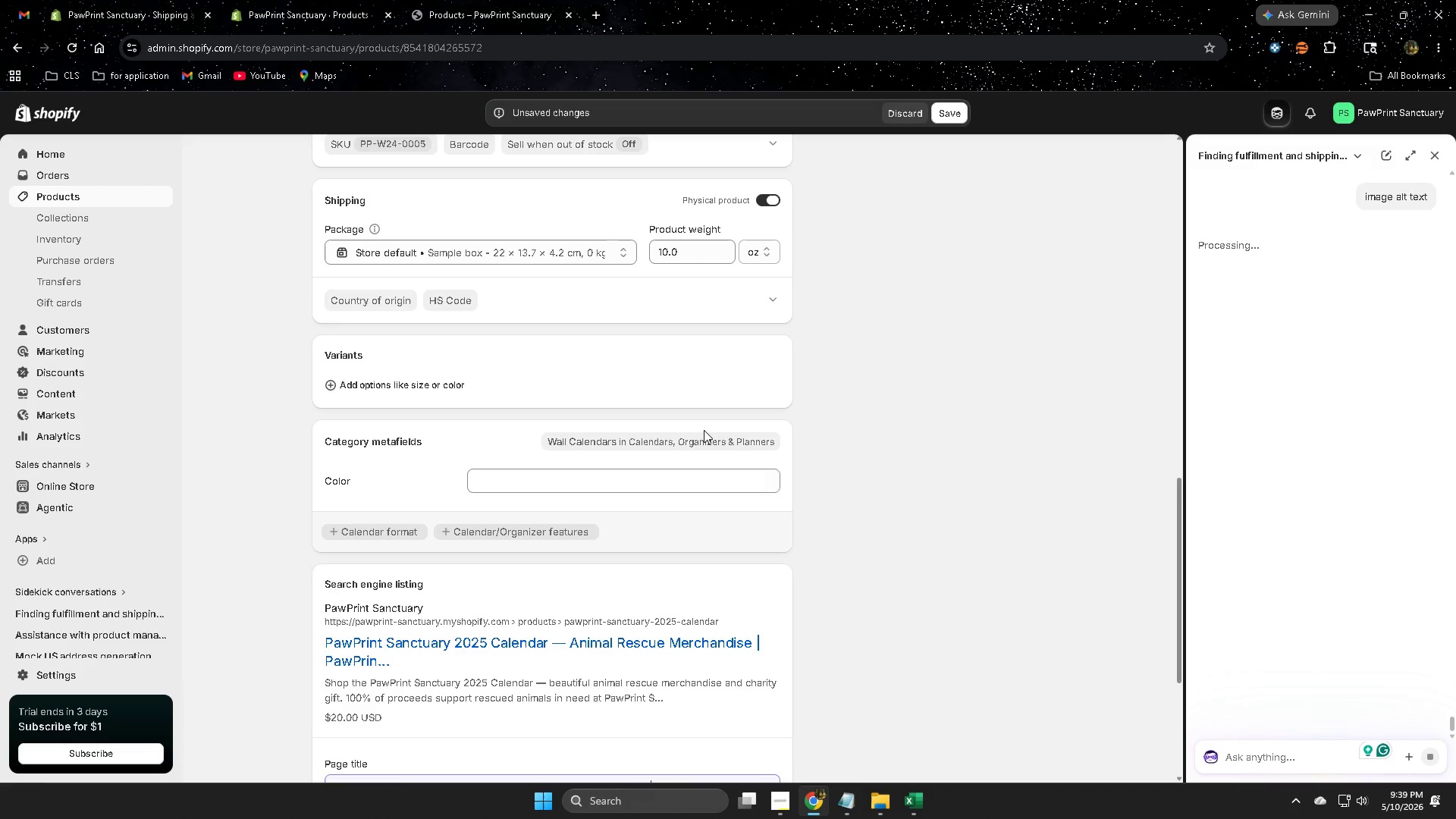 
wait(6.72)
 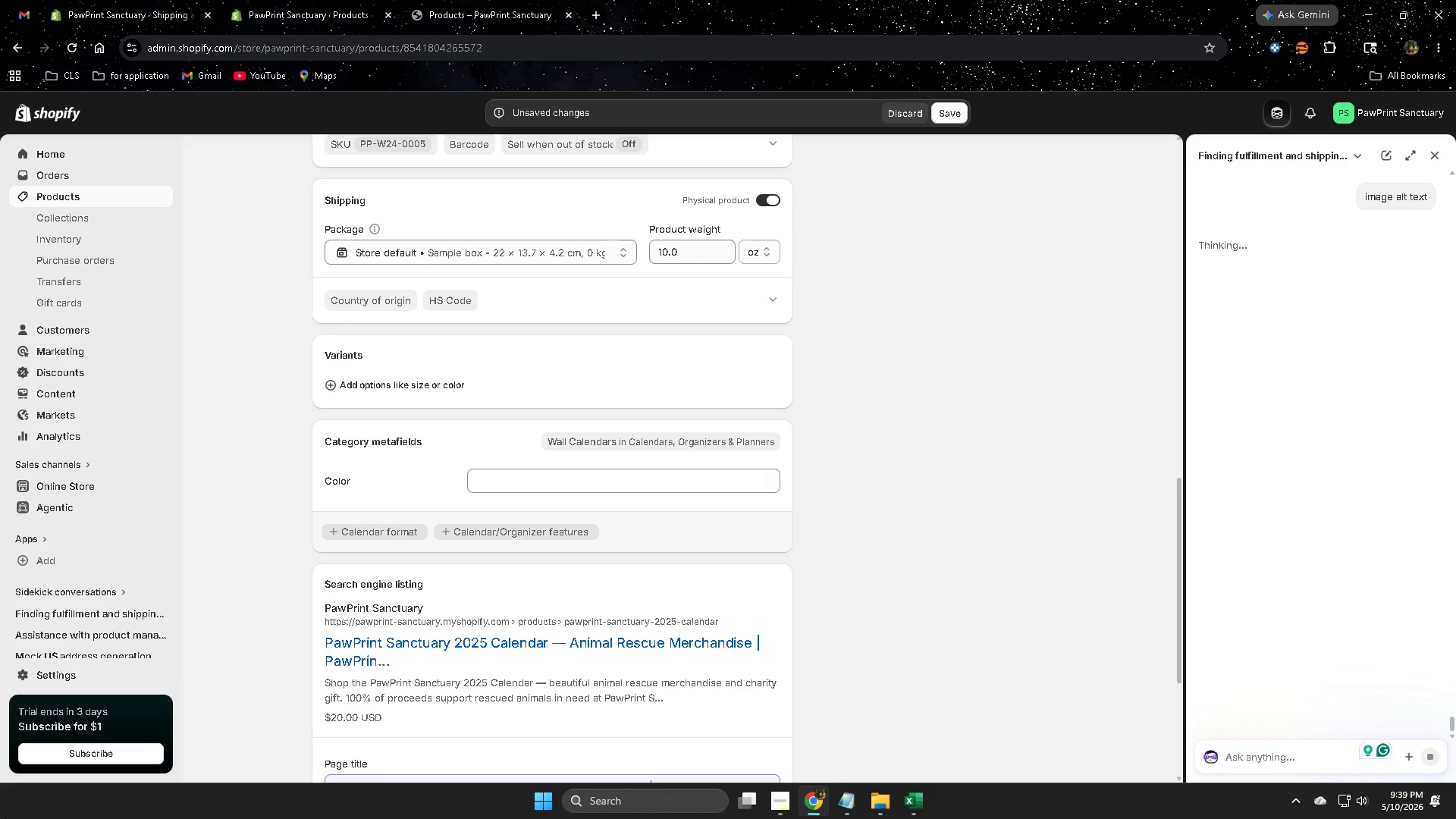 
scroll: coordinate [819, 427], scroll_direction: up, amount: 12.0
 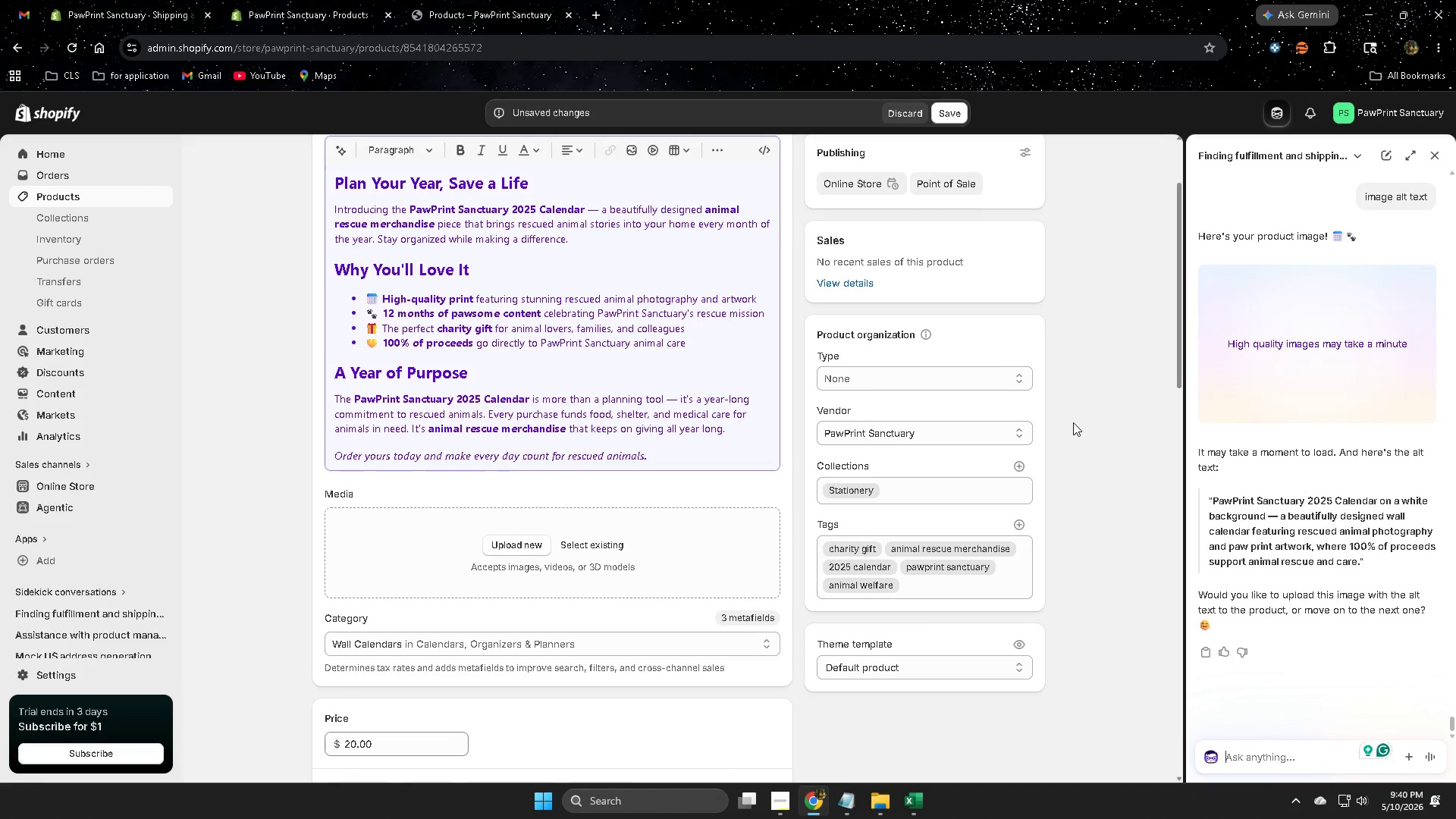 
wait(6.14)
 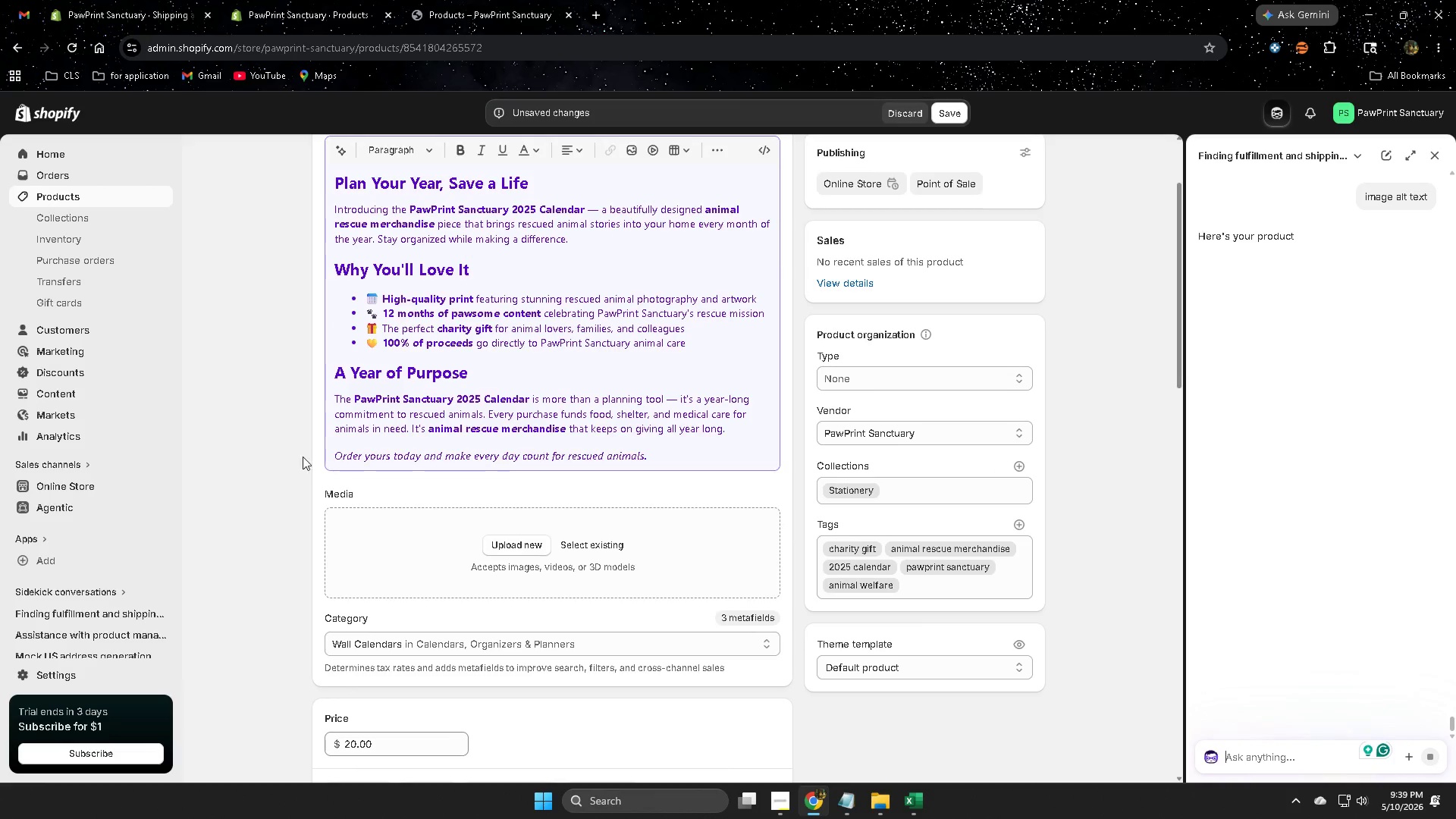 
scroll: coordinate [785, 686], scroll_direction: down, amount: 5.0
 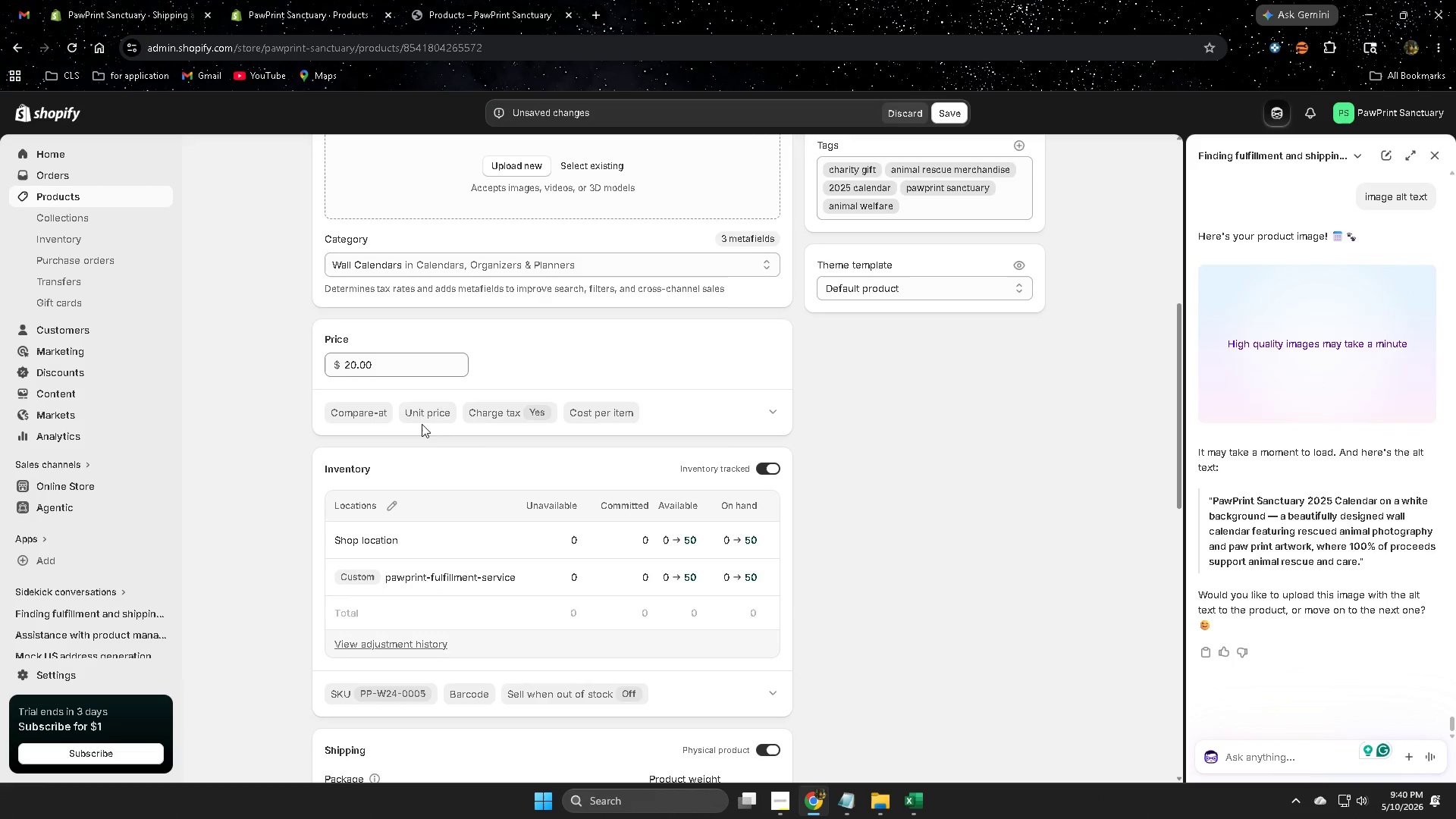 
scroll: coordinate [748, 526], scroll_direction: none, amount: 0.0
 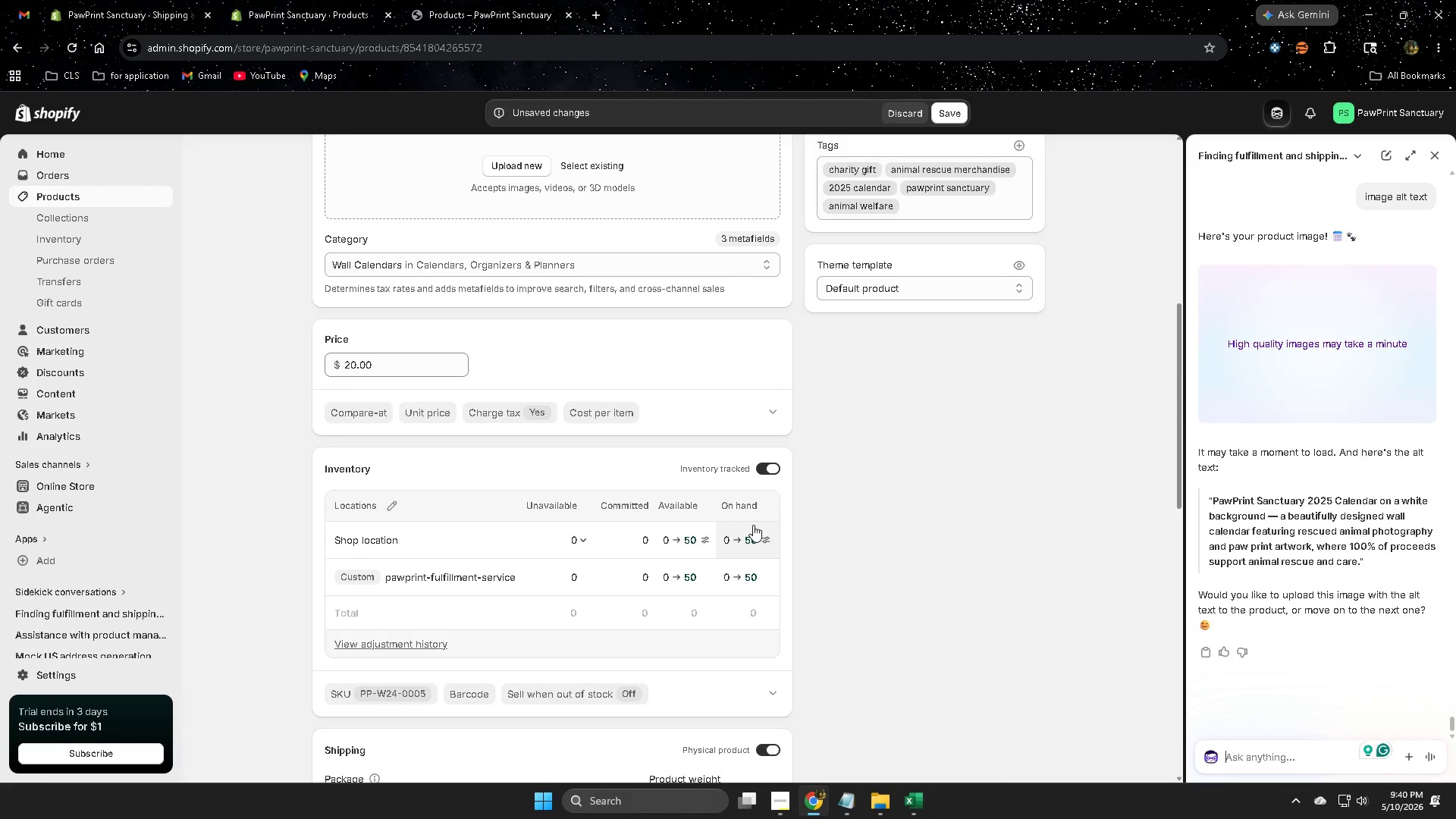 
scroll: coordinate [865, 473], scroll_direction: down, amount: 6.0
 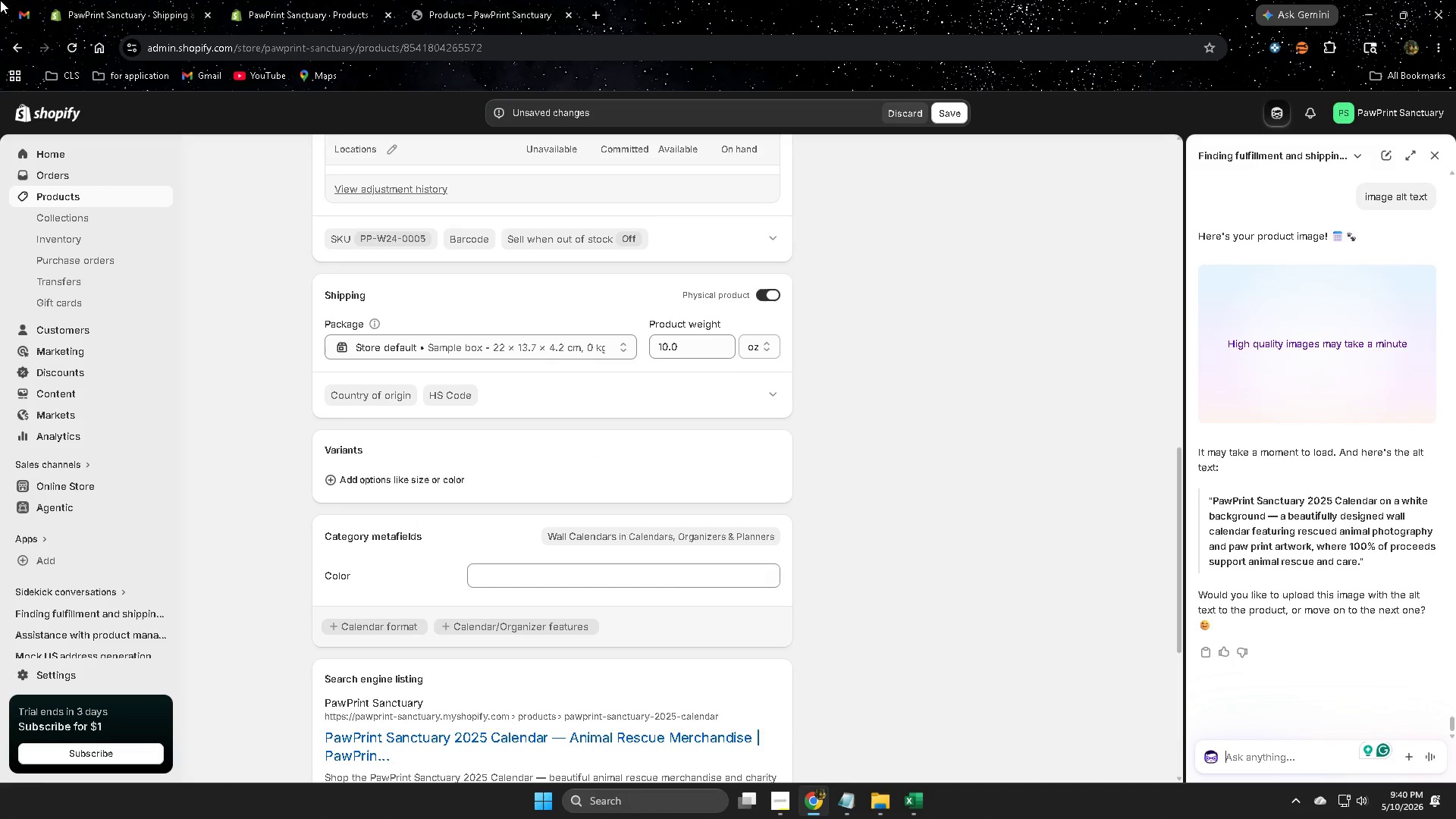 
scroll: coordinate [723, 344], scroll_direction: up, amount: 1.0
 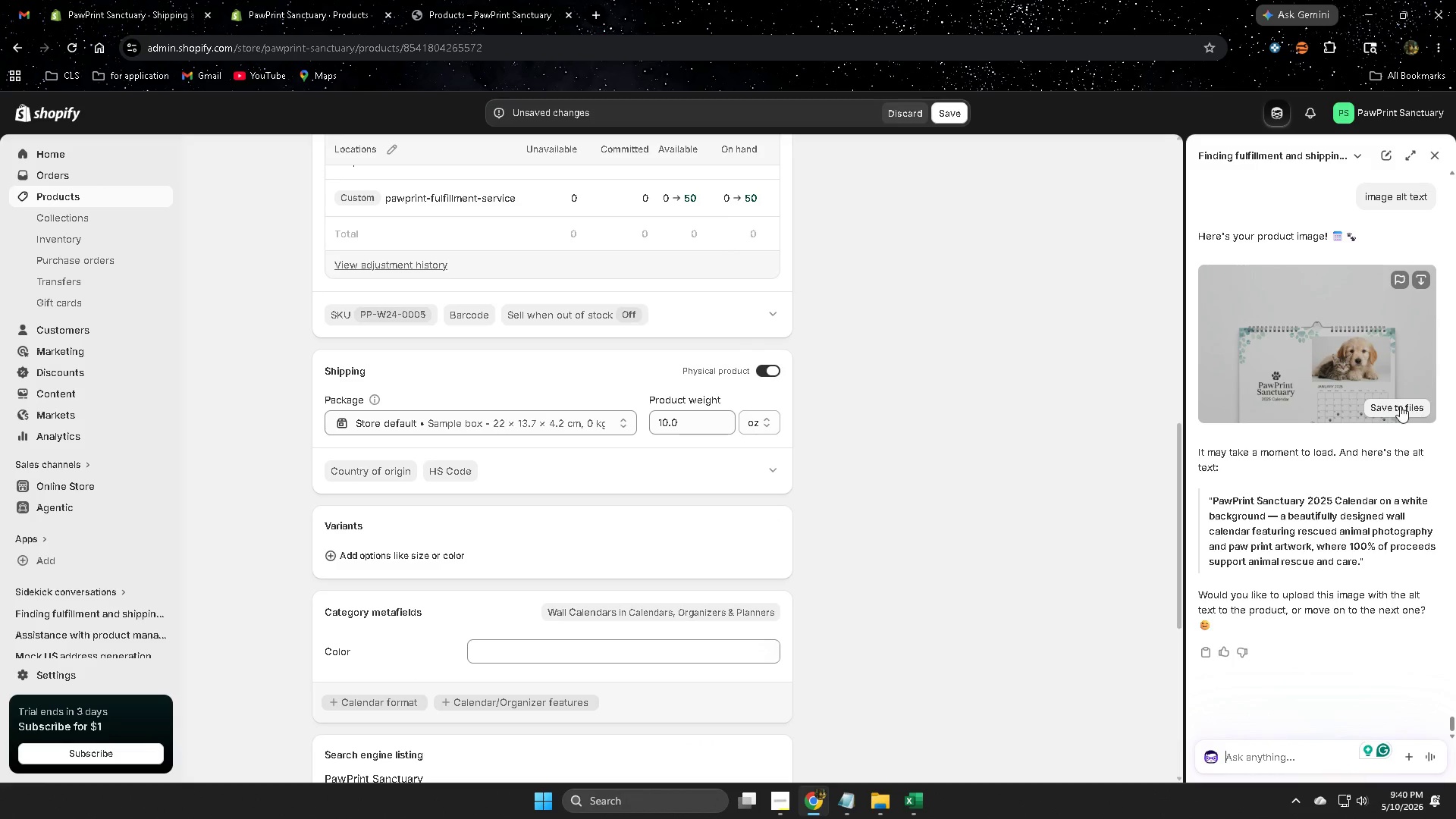 
left_click([1400, 406])
 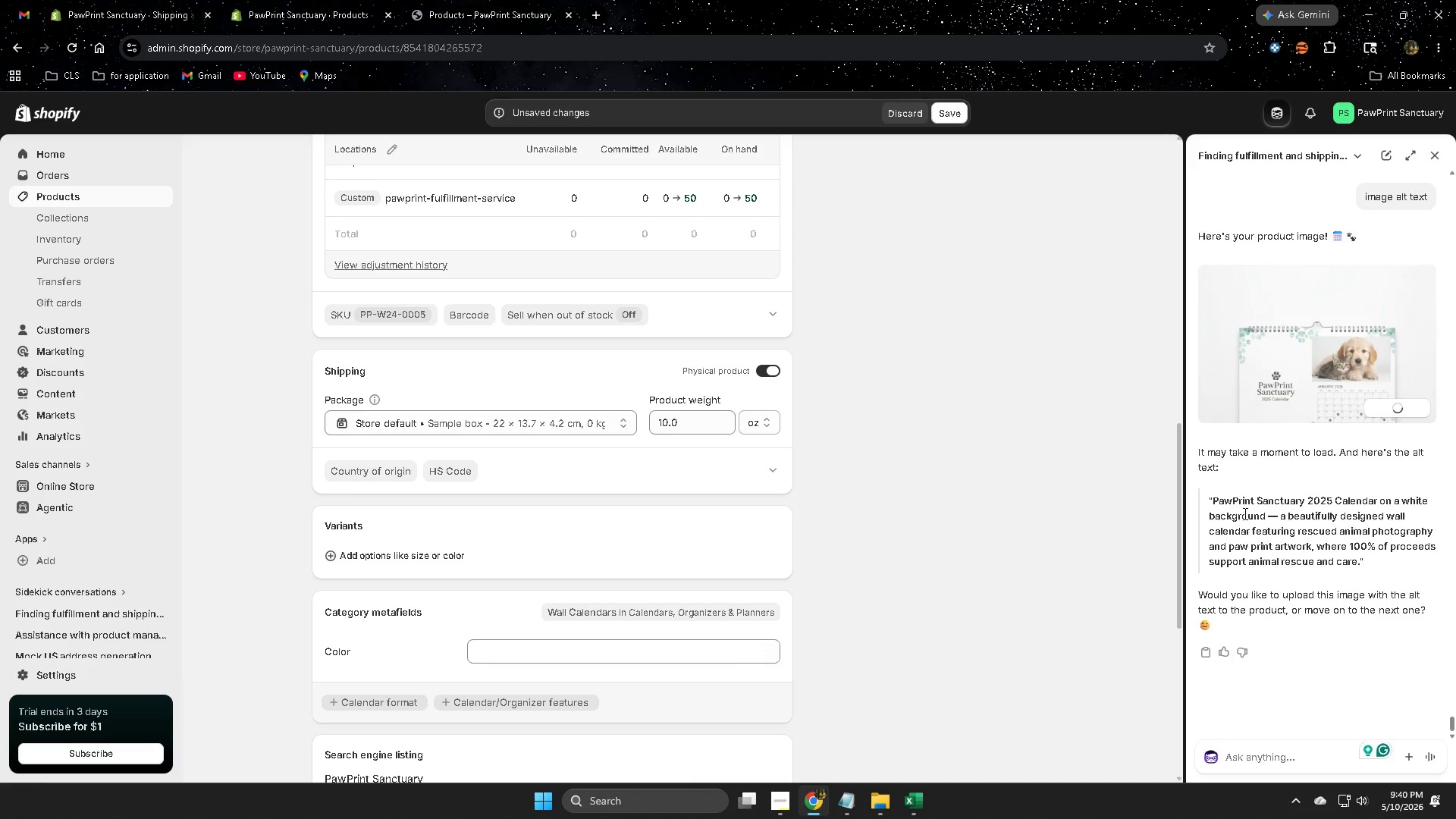 
left_click([1222, 501])
 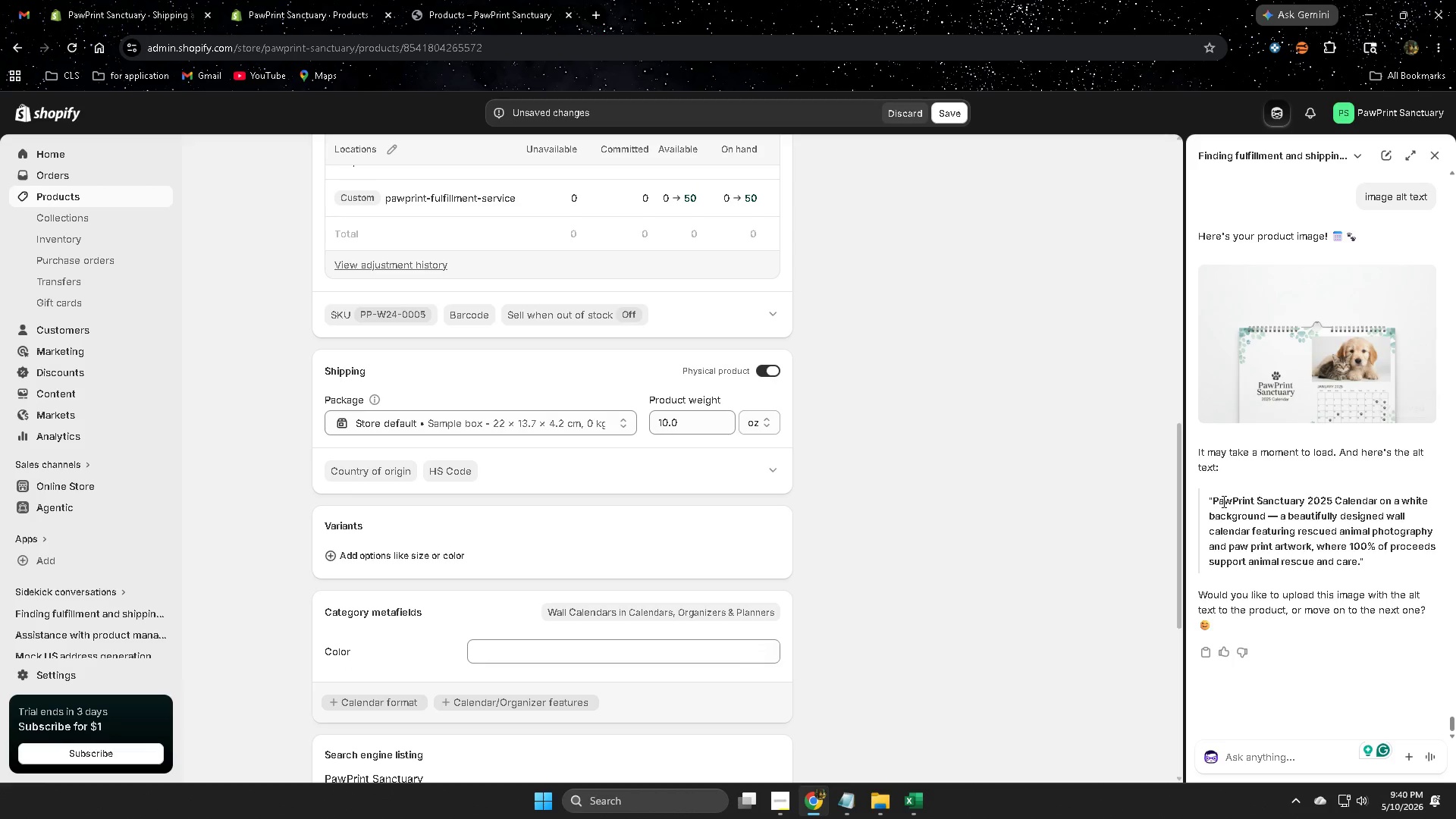 
left_click_drag(start_coordinate=[1222, 501], to_coordinate=[1359, 555])
 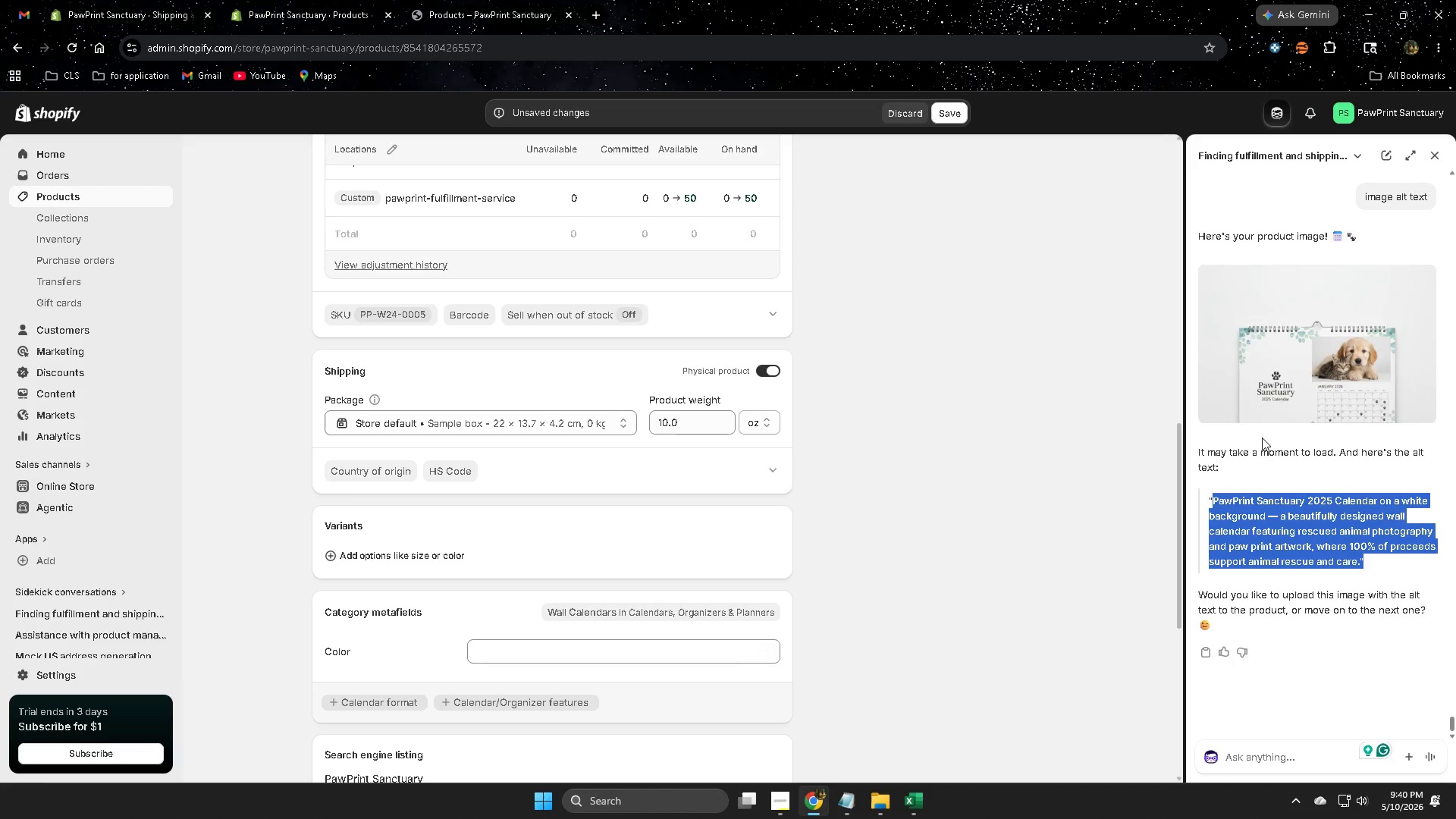 
key(Control+ControlLeft)
 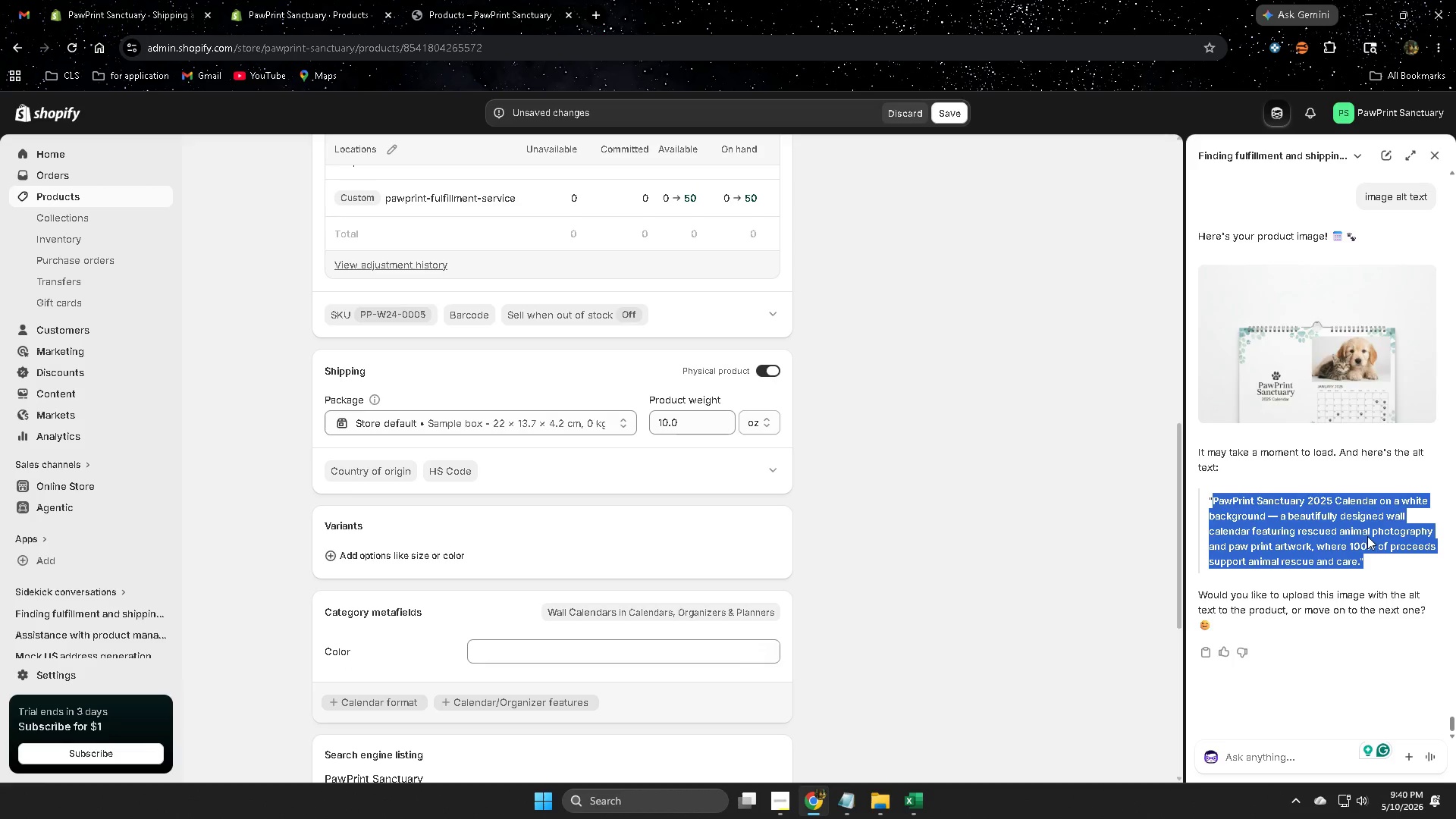 
key(Control+C)
 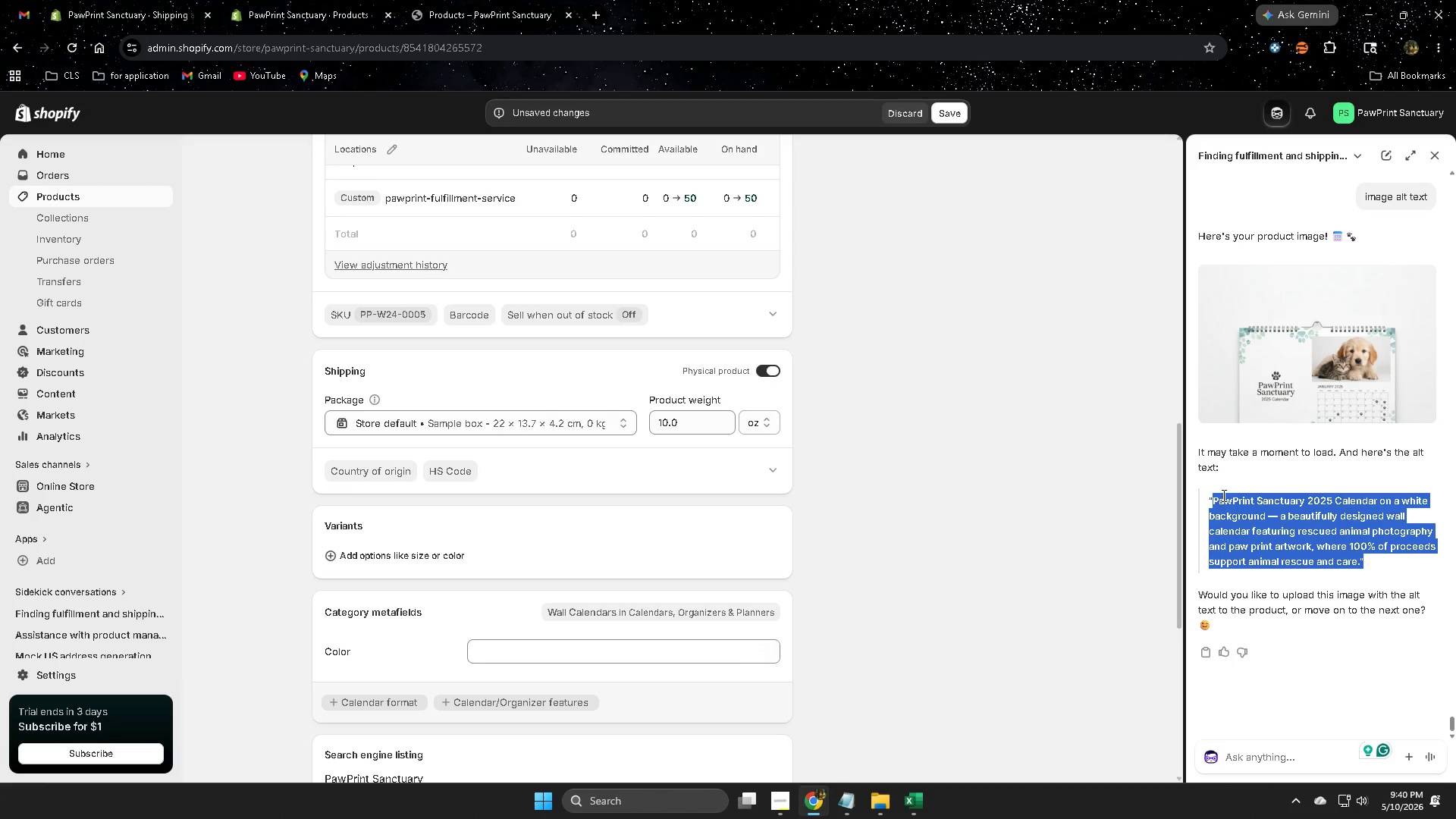 
double_click([1220, 501])
 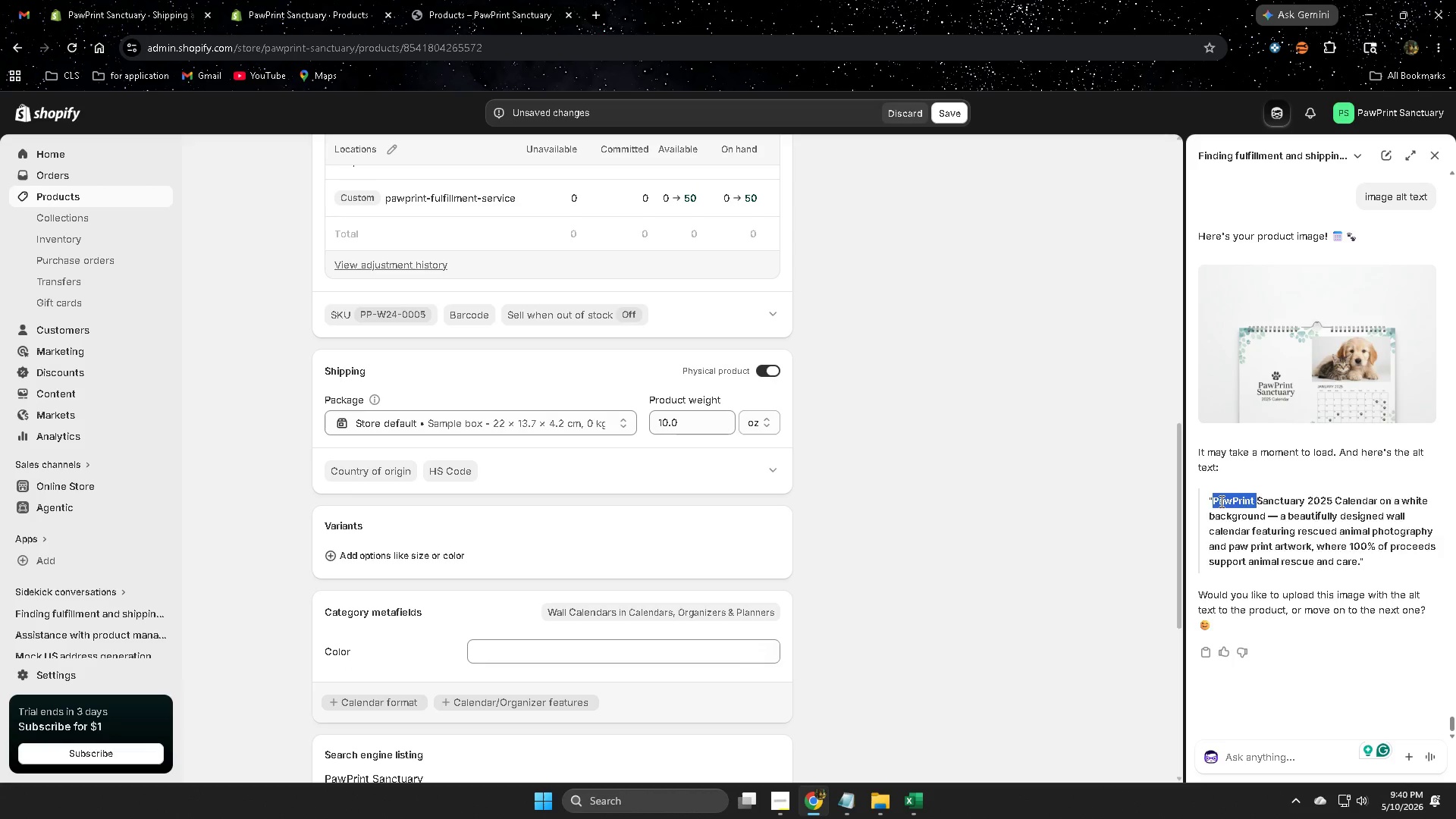 
left_click_drag(start_coordinate=[1220, 501], to_coordinate=[1269, 541])
 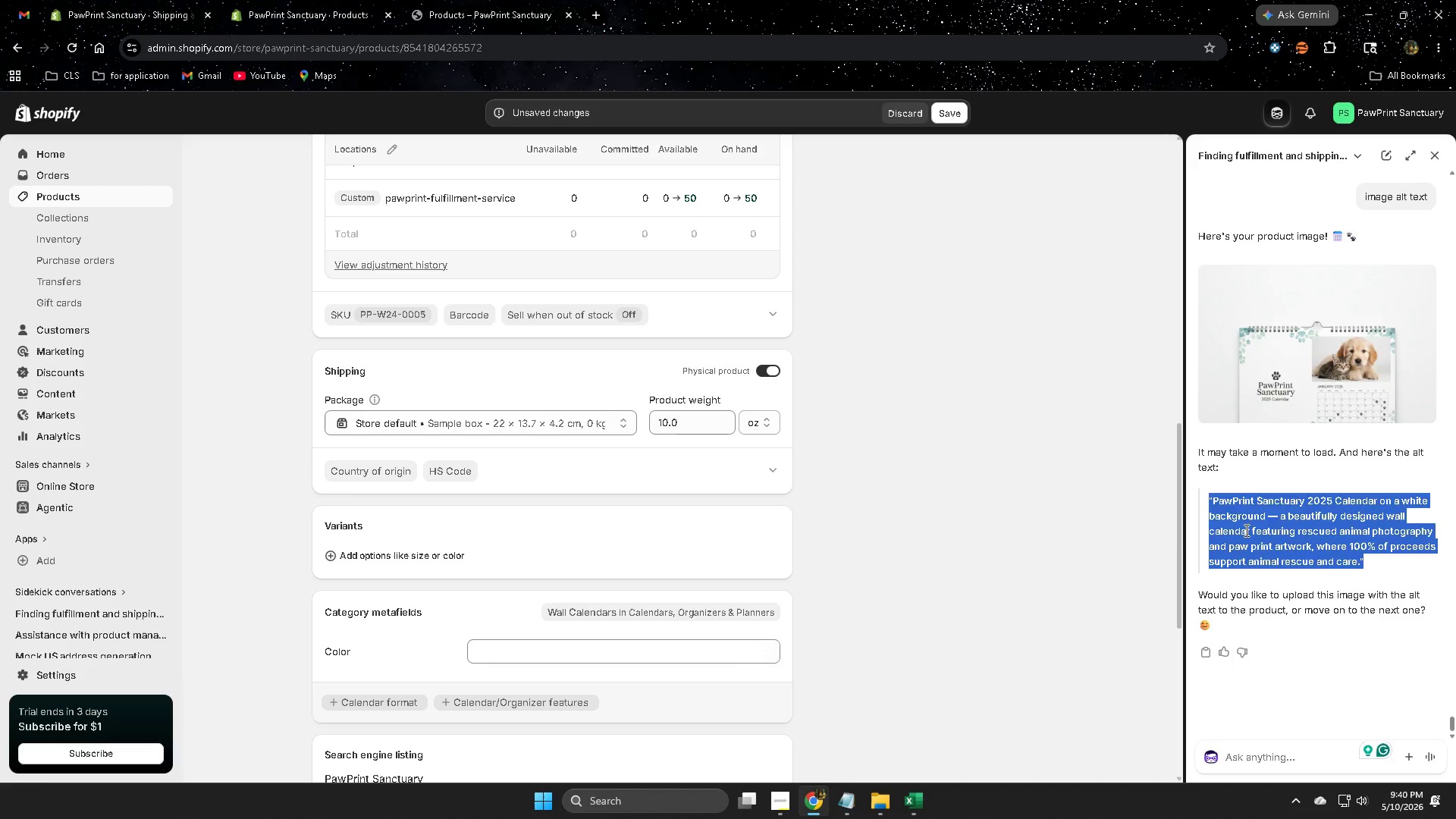 
left_click([1245, 530])
 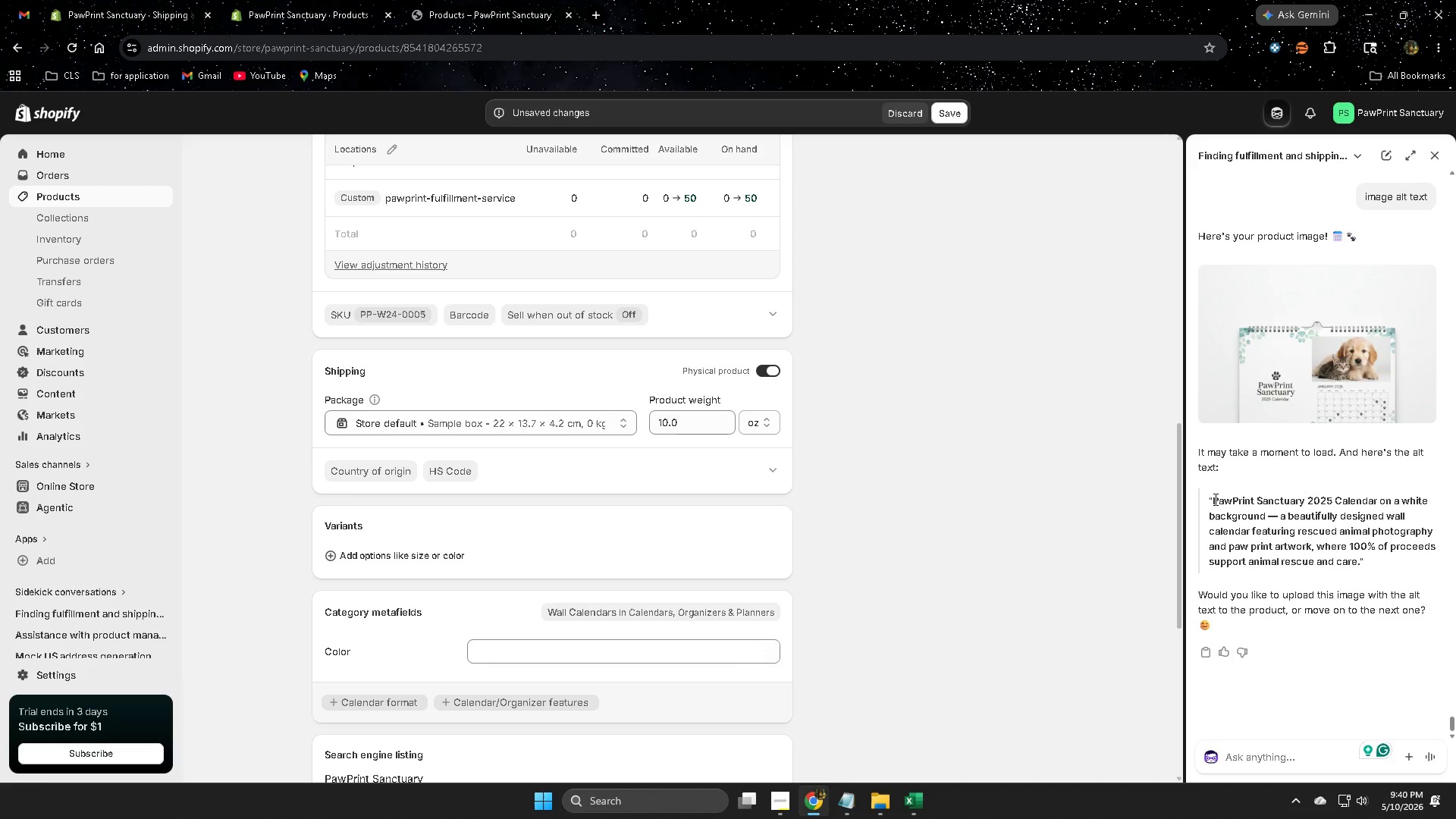 
left_click_drag(start_coordinate=[1214, 499], to_coordinate=[1355, 560])
 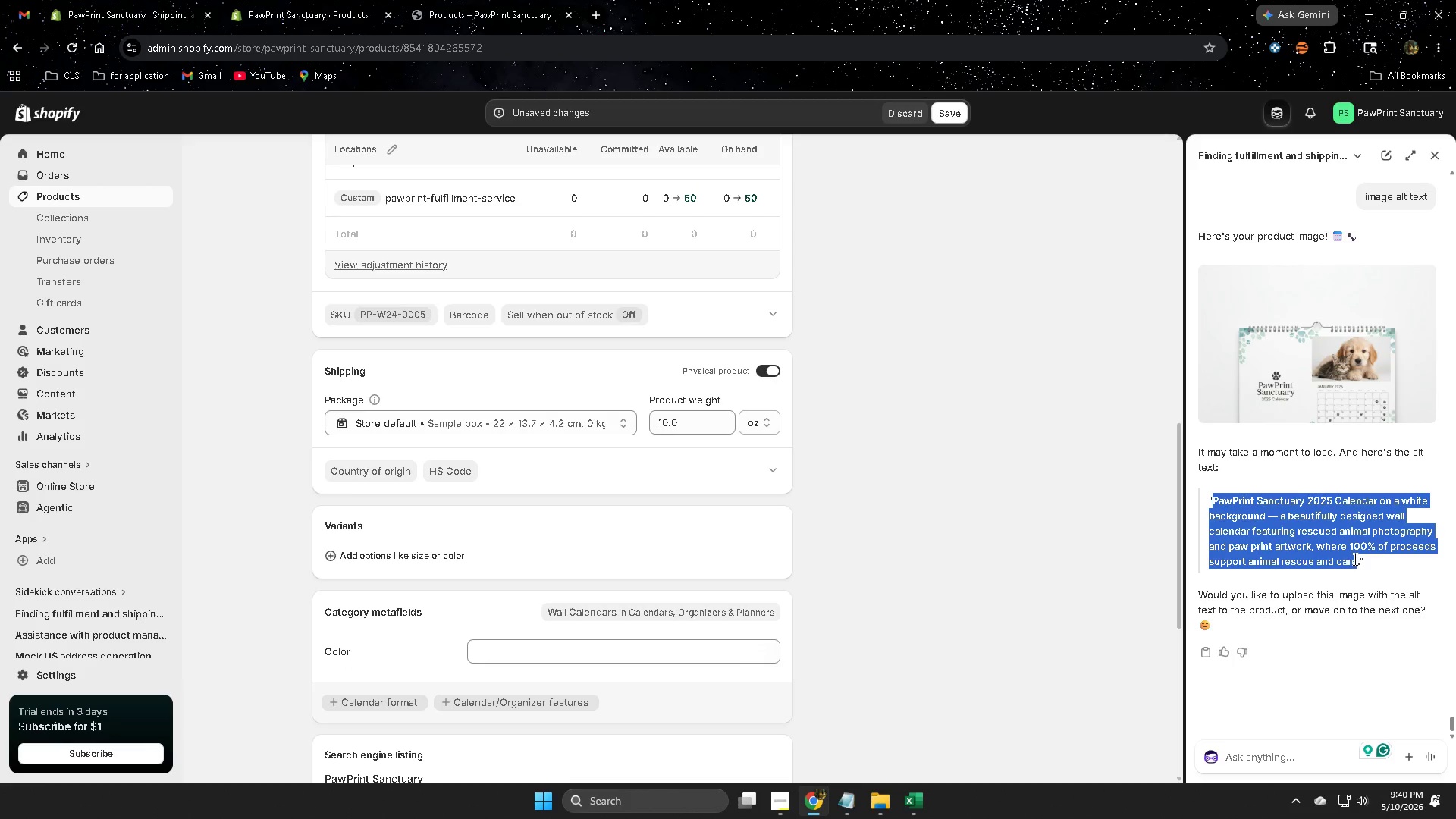 
key(Control+ControlLeft)
 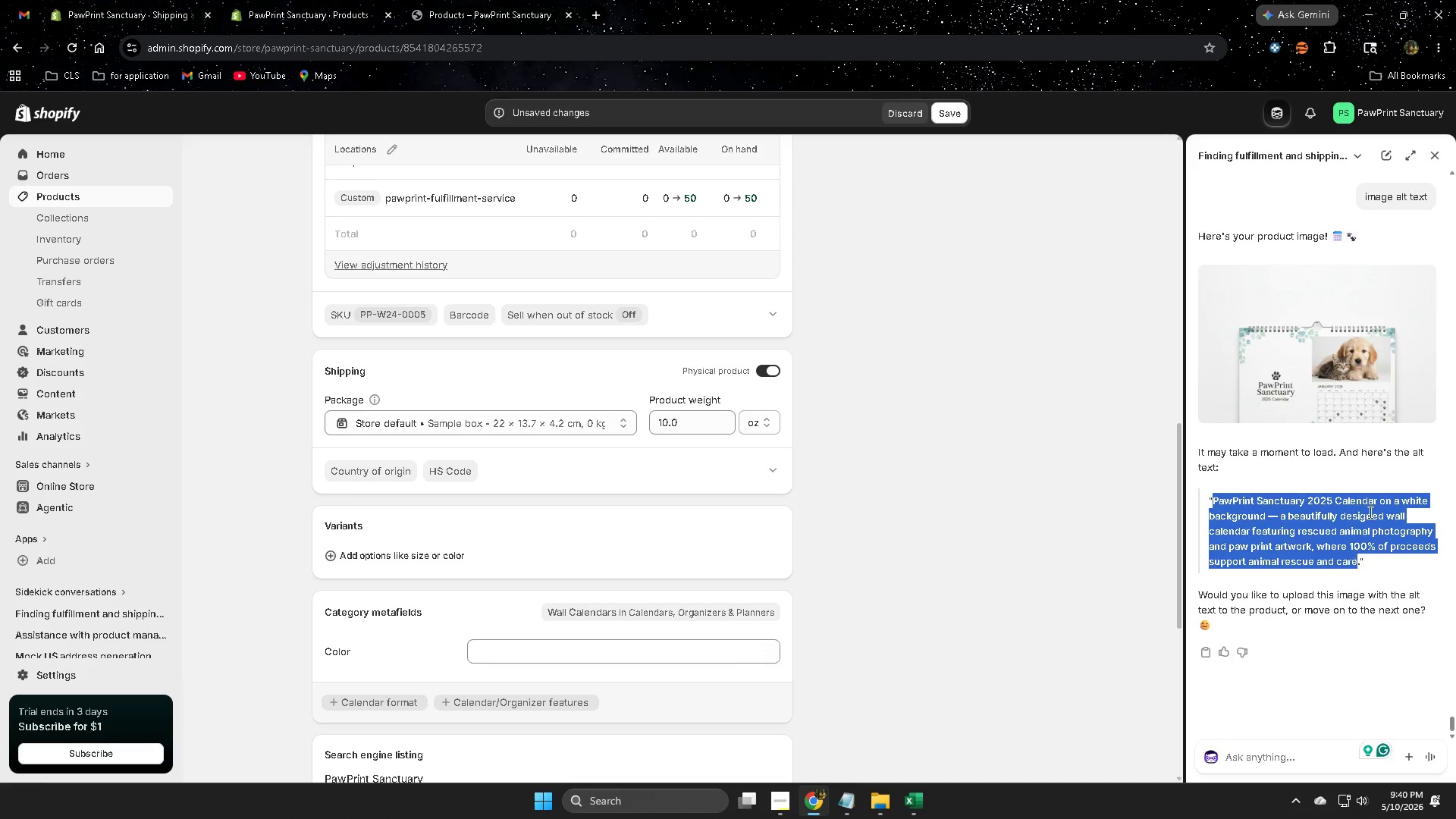 
key(Control+C)
 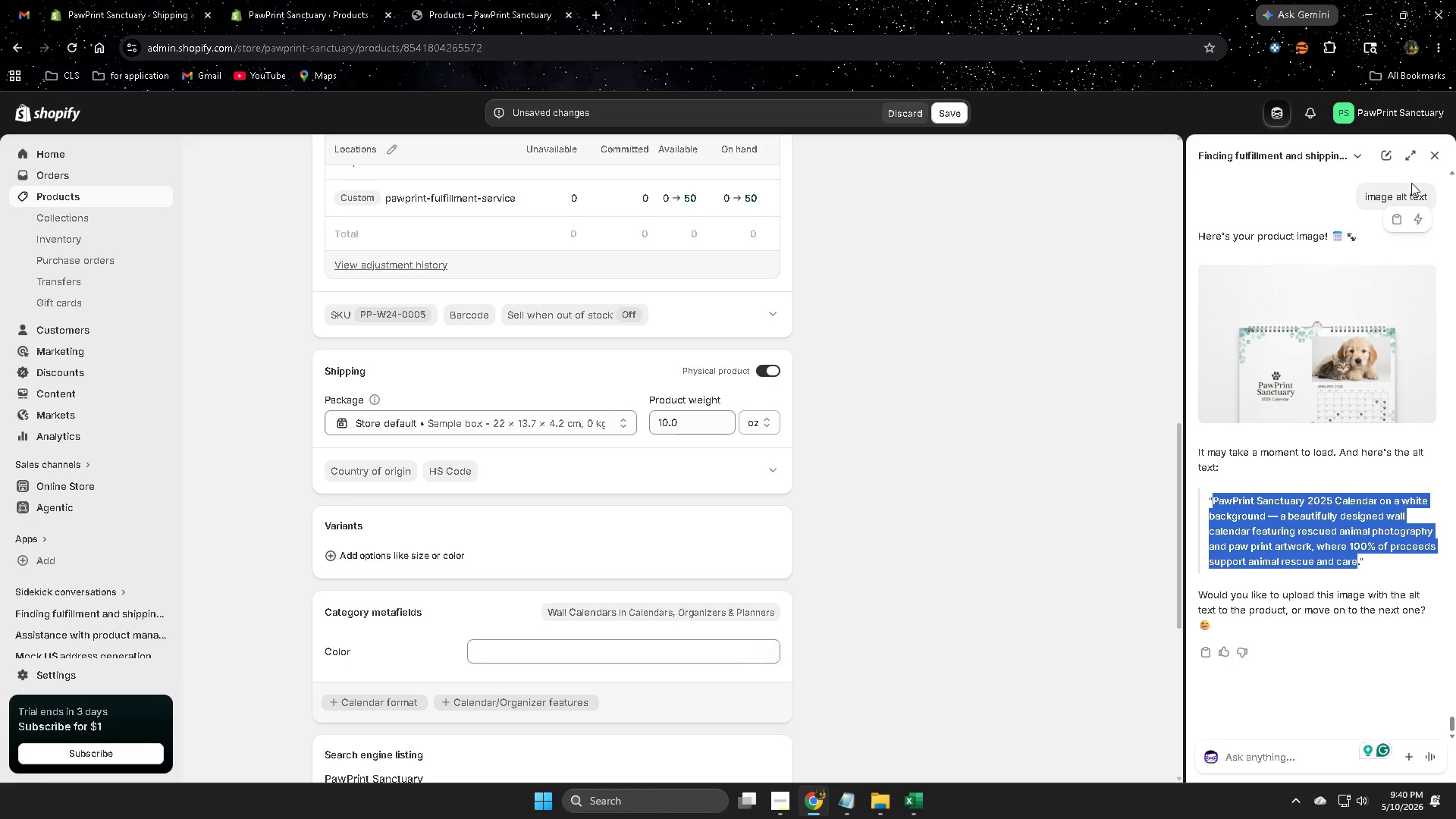 
left_click([1437, 160])
 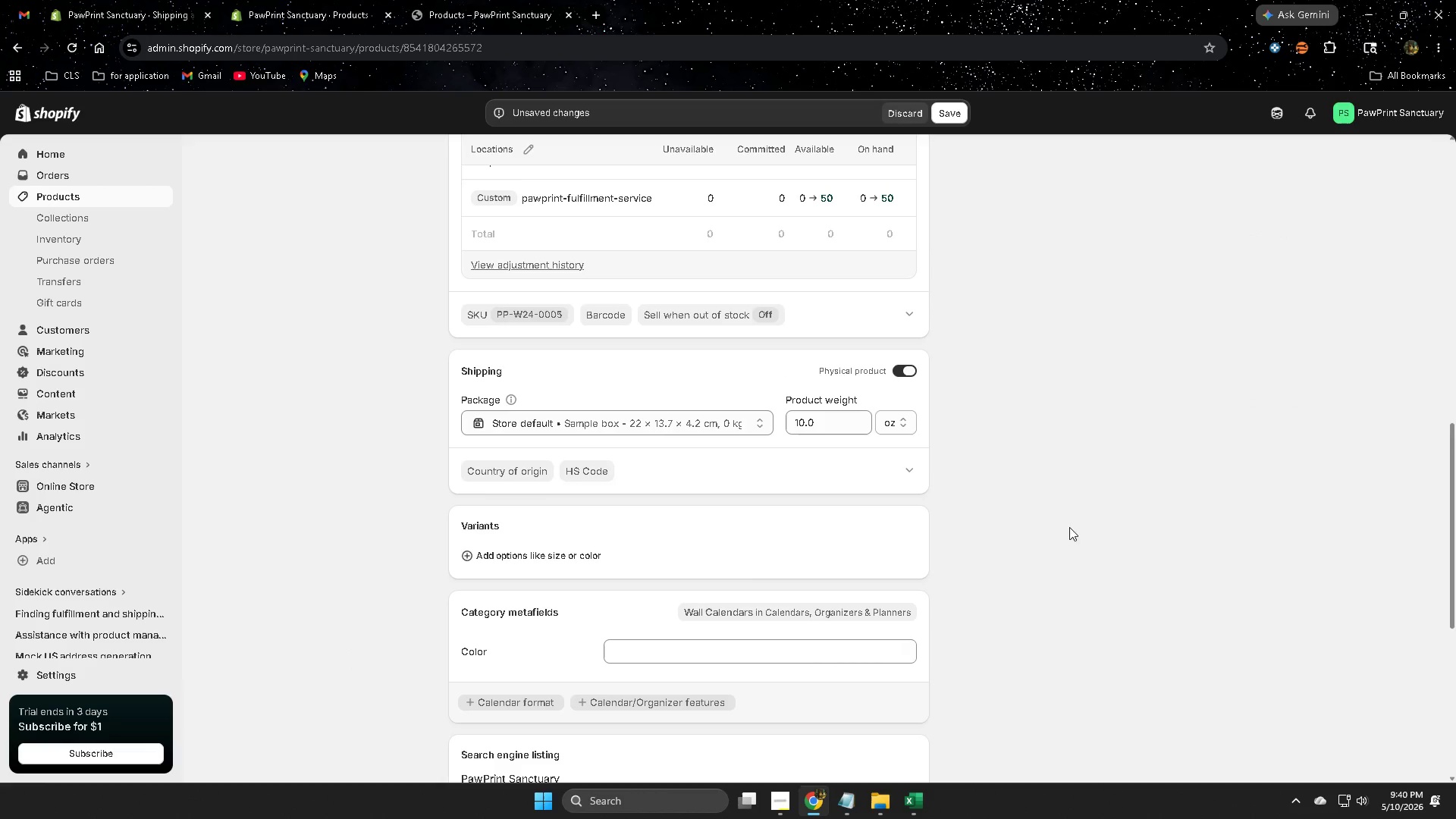 
scroll: coordinate [748, 431], scroll_direction: up, amount: 6.0
 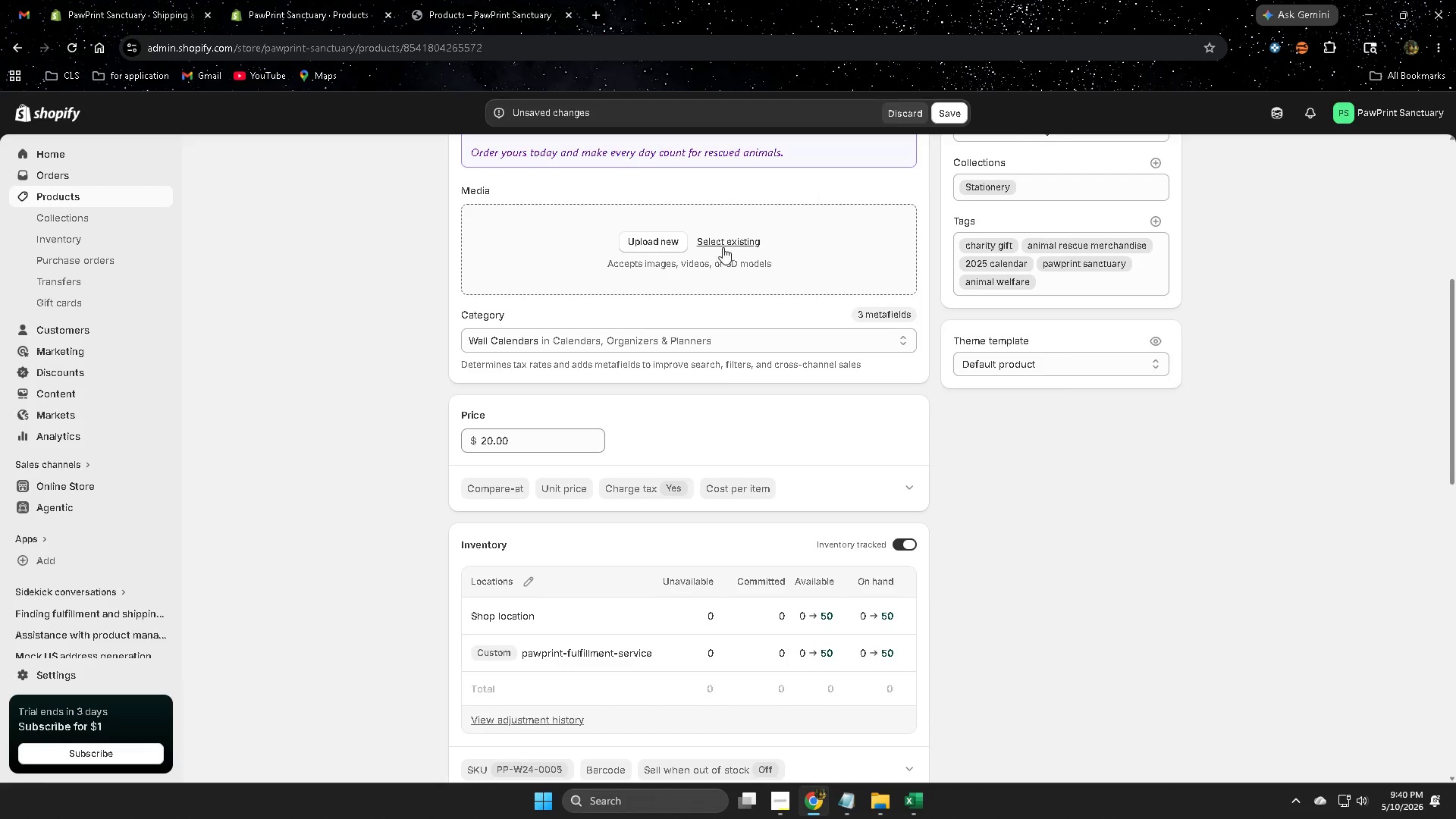 
left_click([723, 239])
 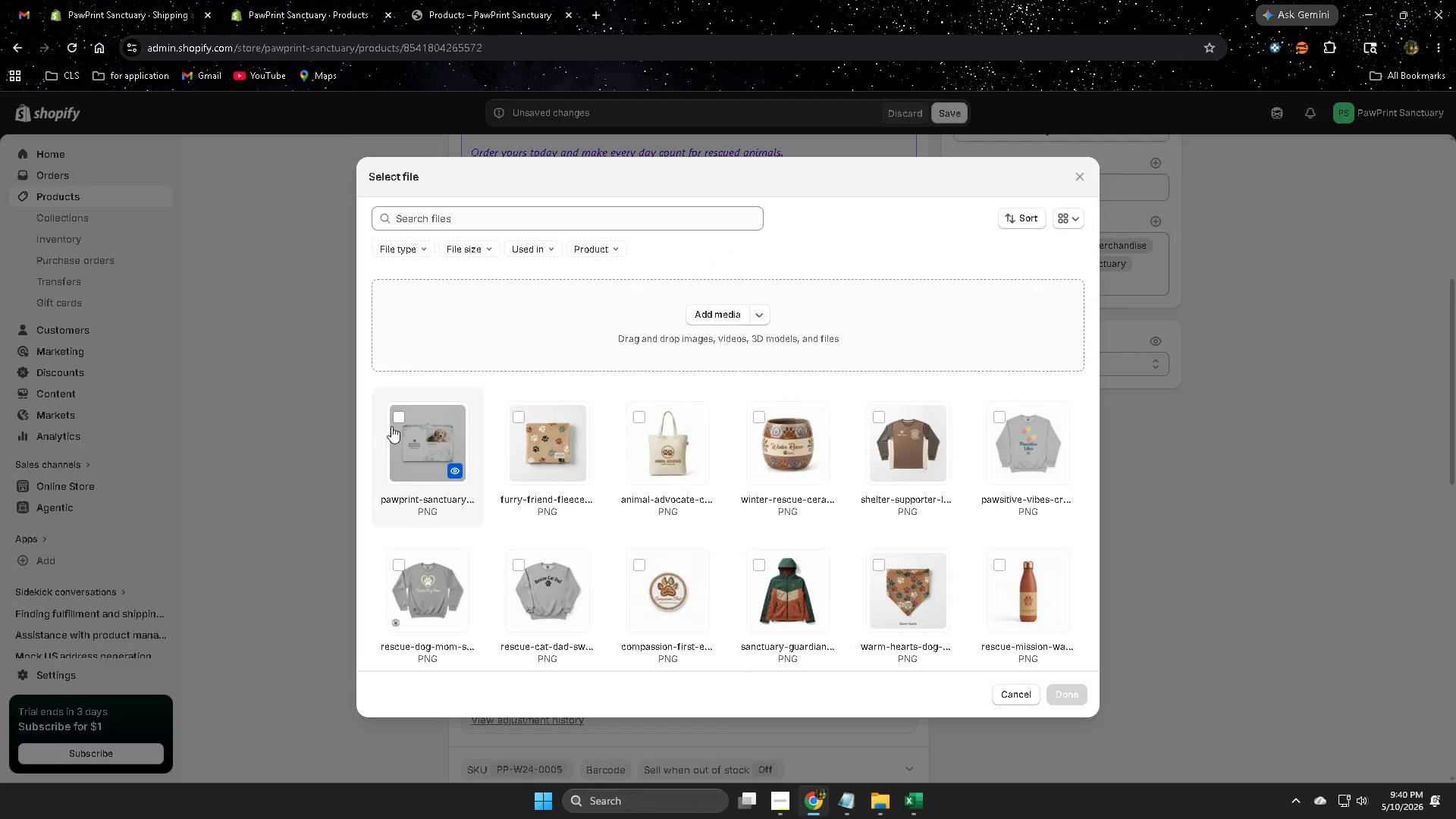 
left_click([396, 422])
 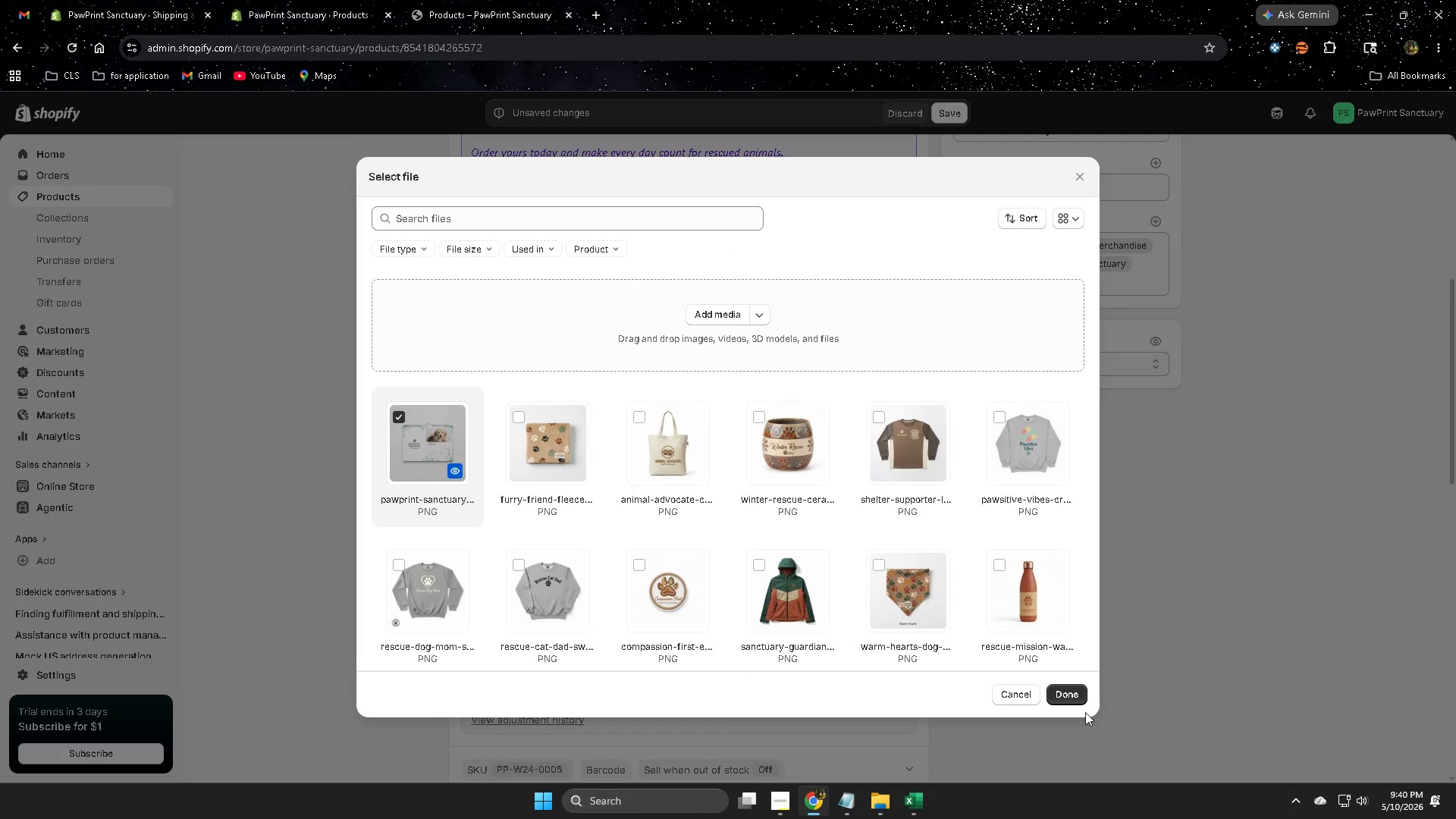 
left_click([1060, 702])
 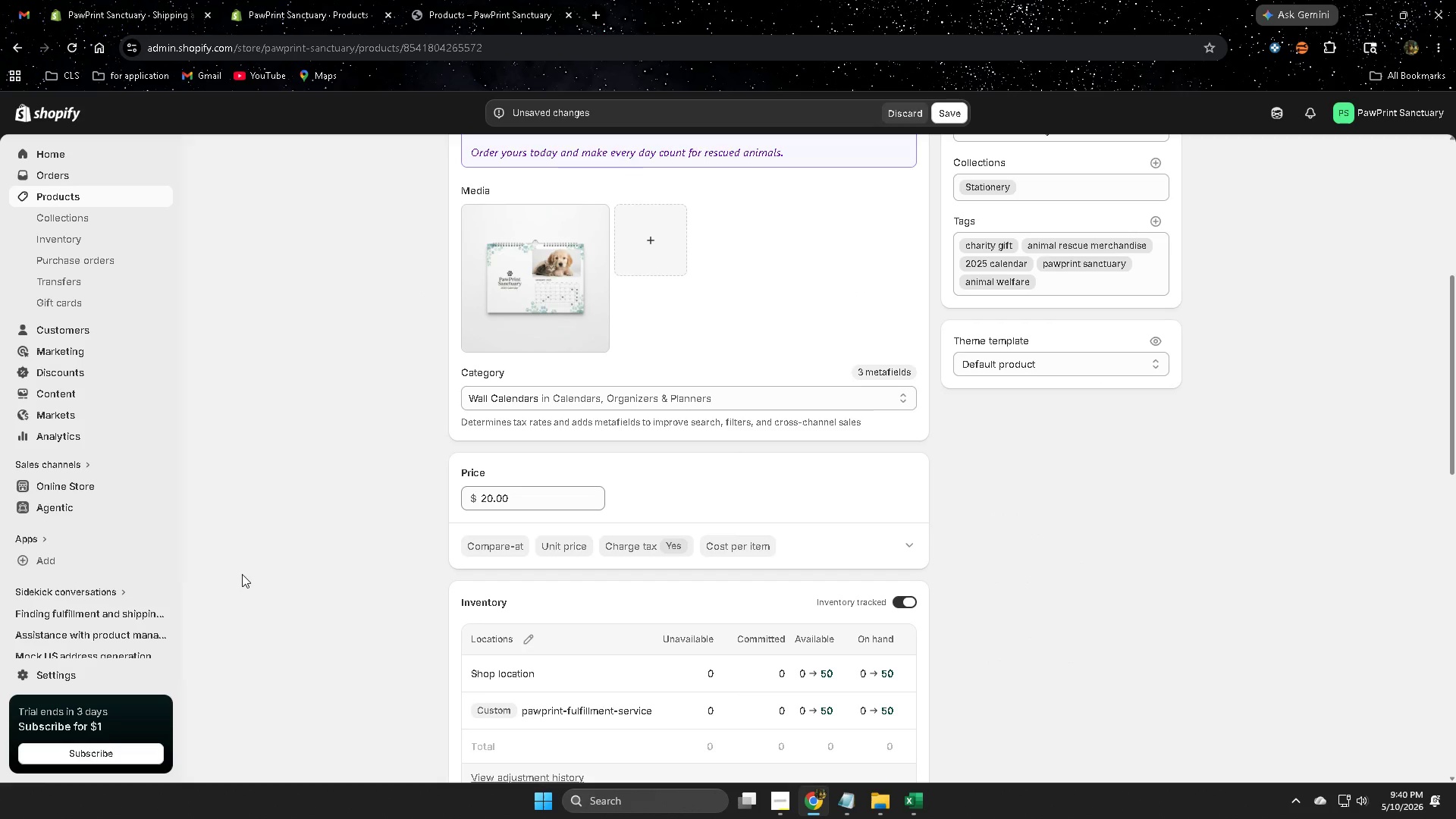 
mouse_move([17, 535])
 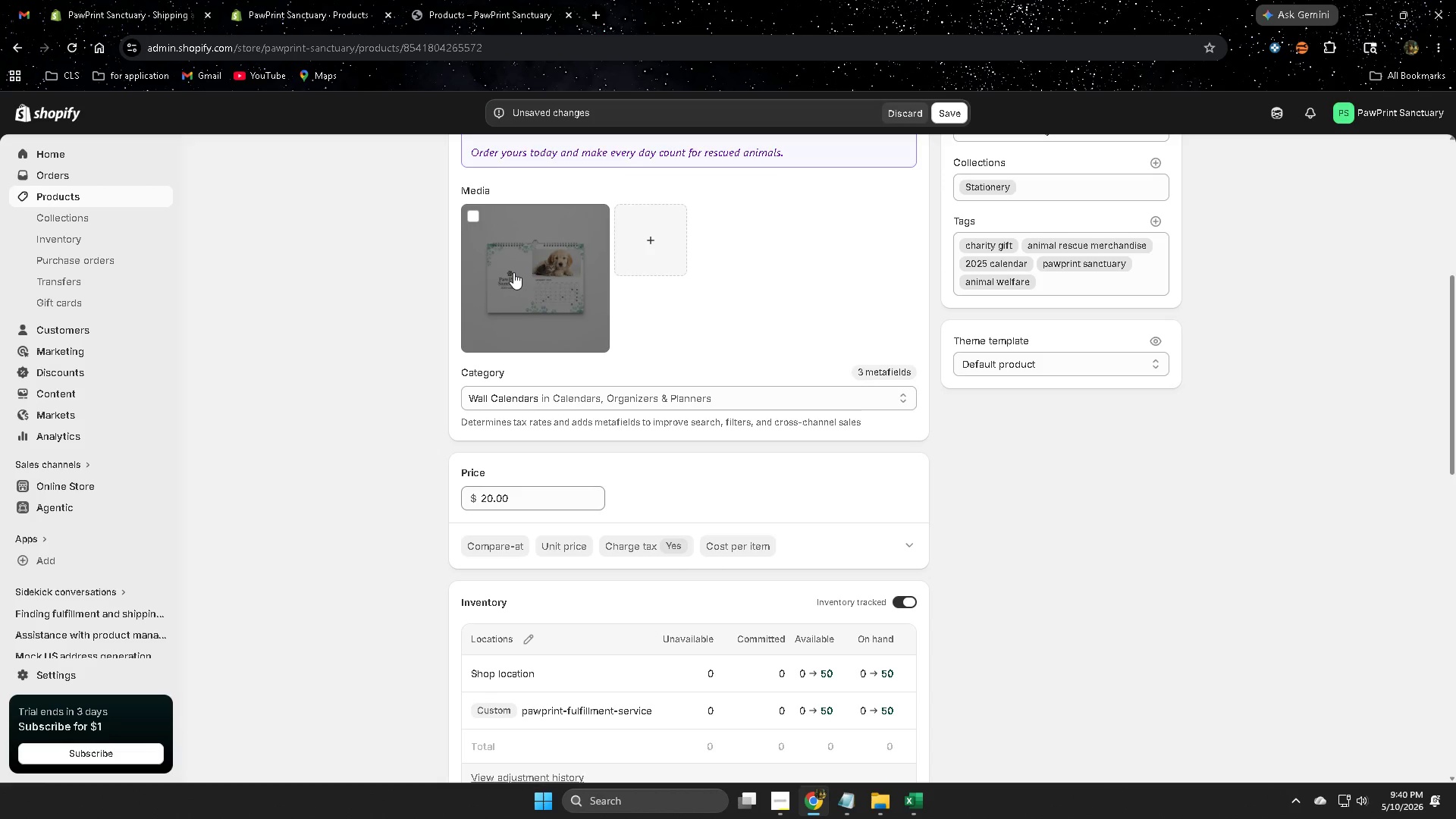 
left_click([513, 272])
 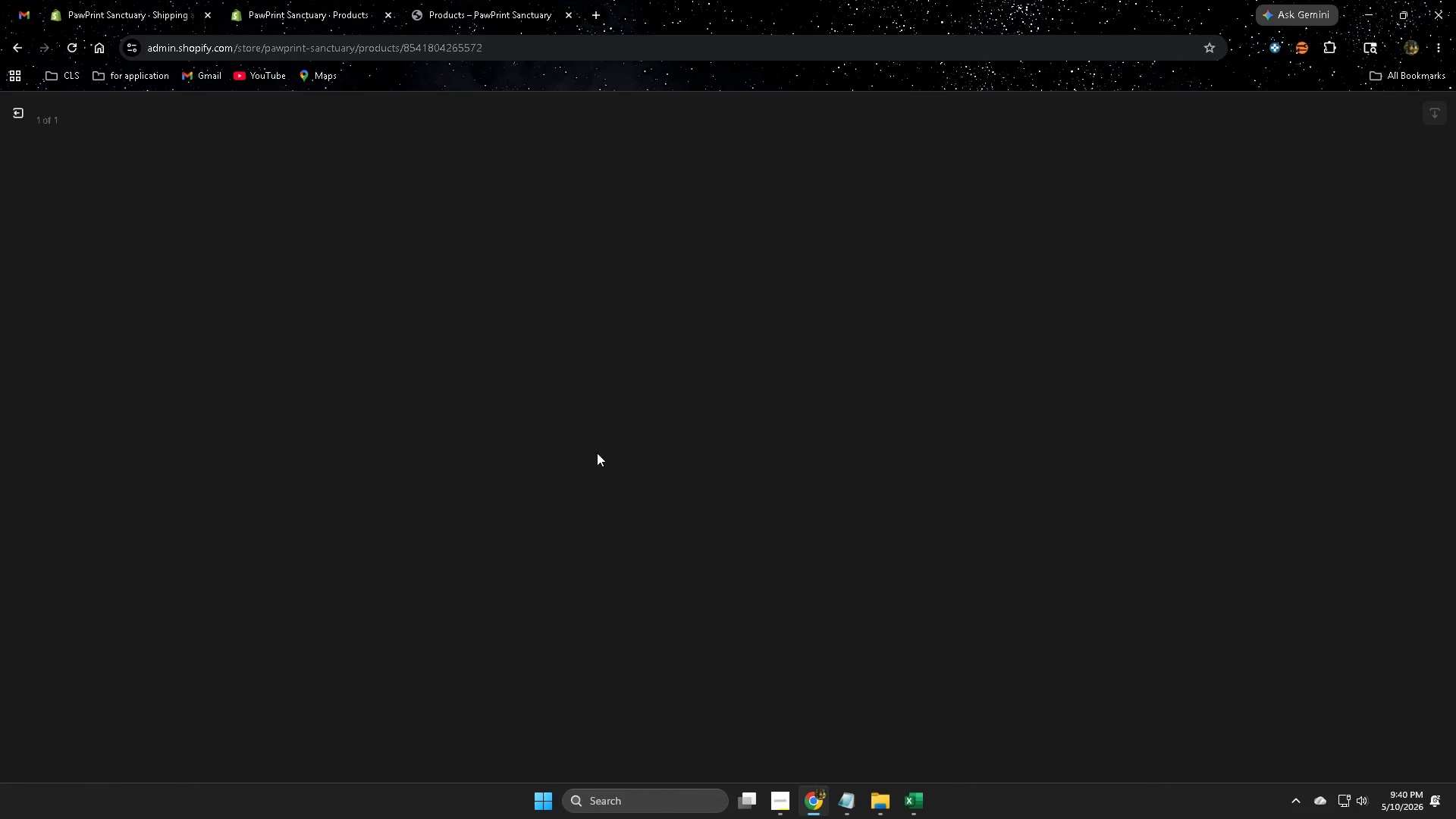 
wait(16.67)
 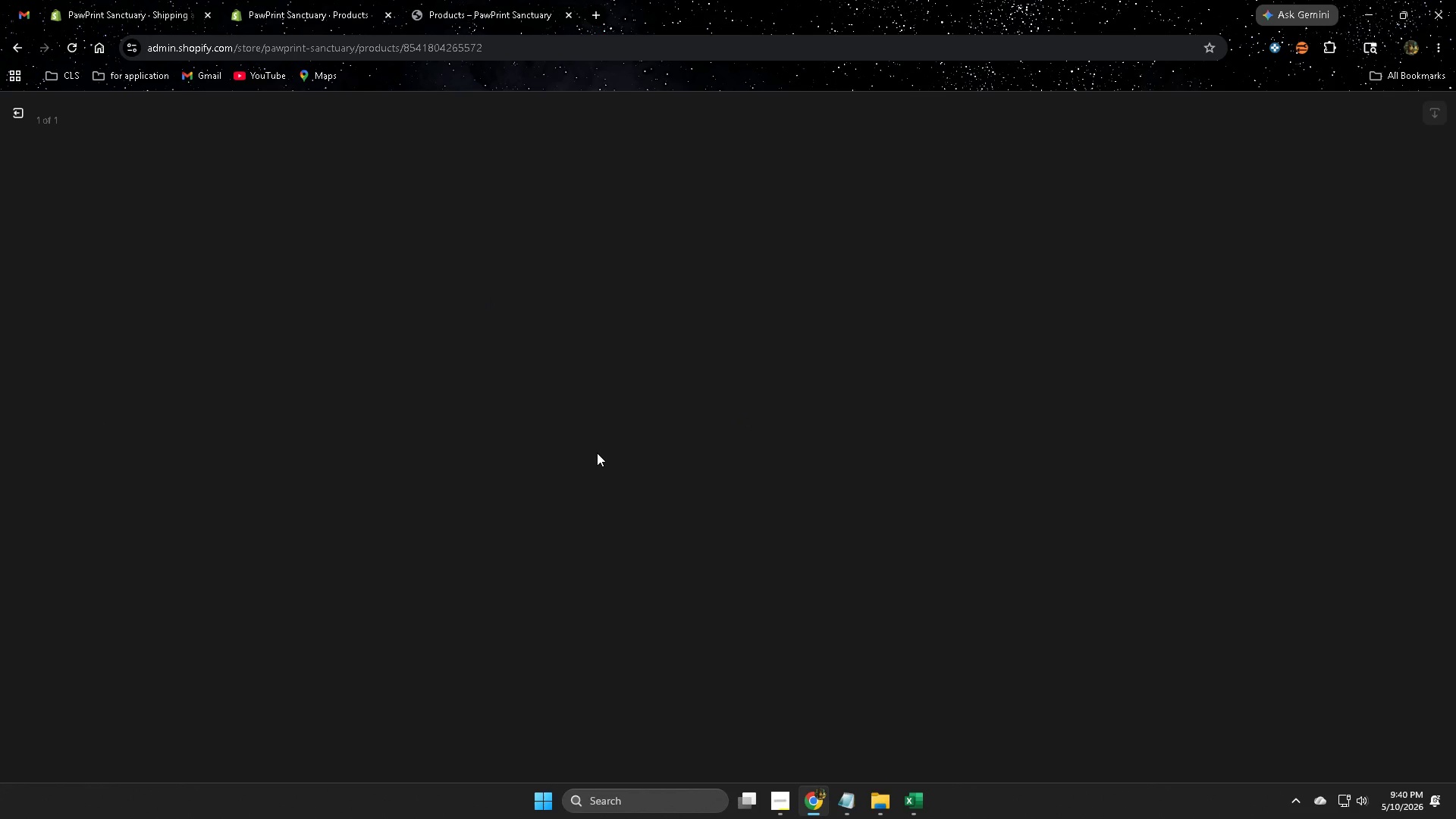 
left_click([17, 115])
 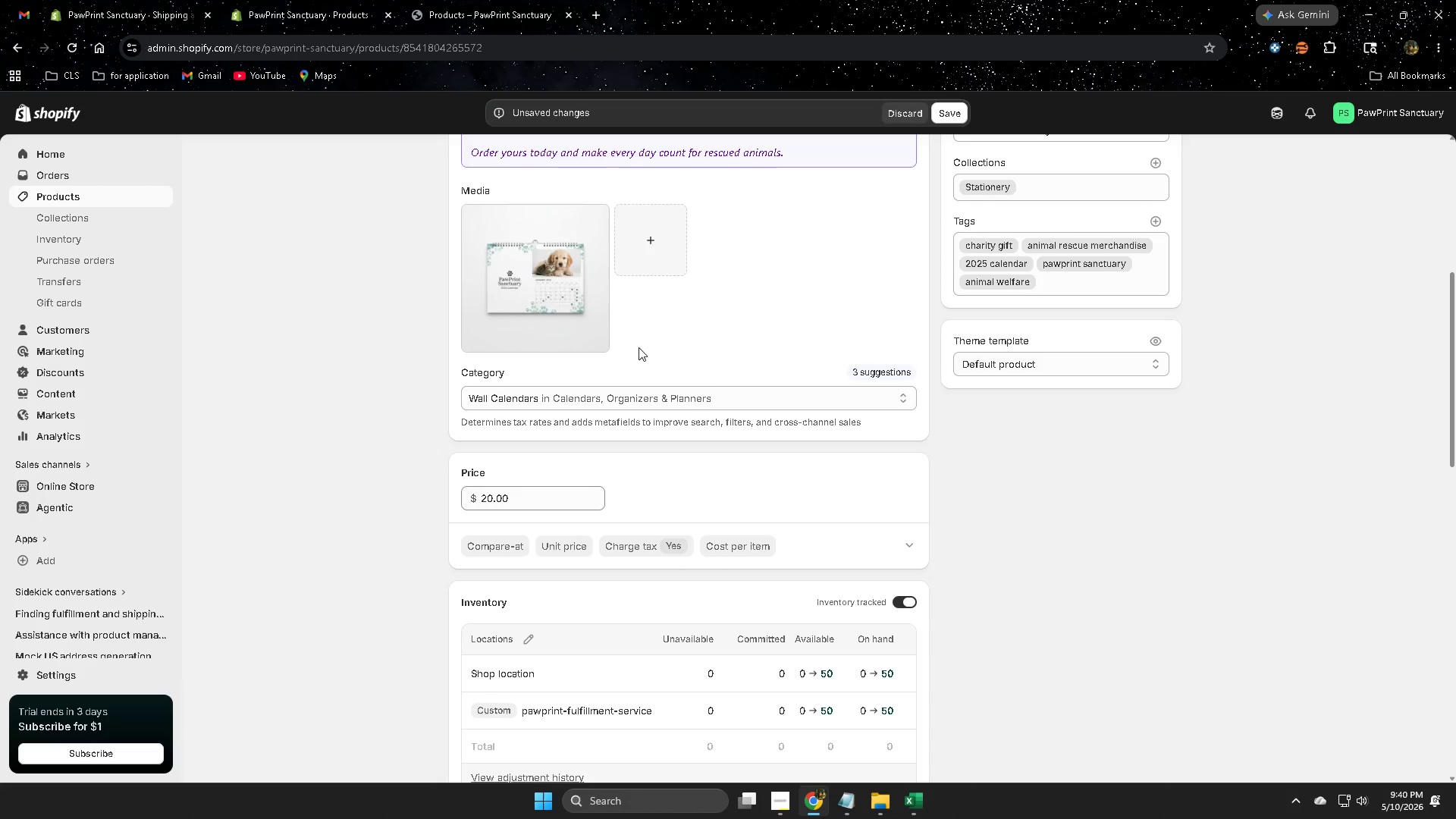 
left_click([565, 302])
 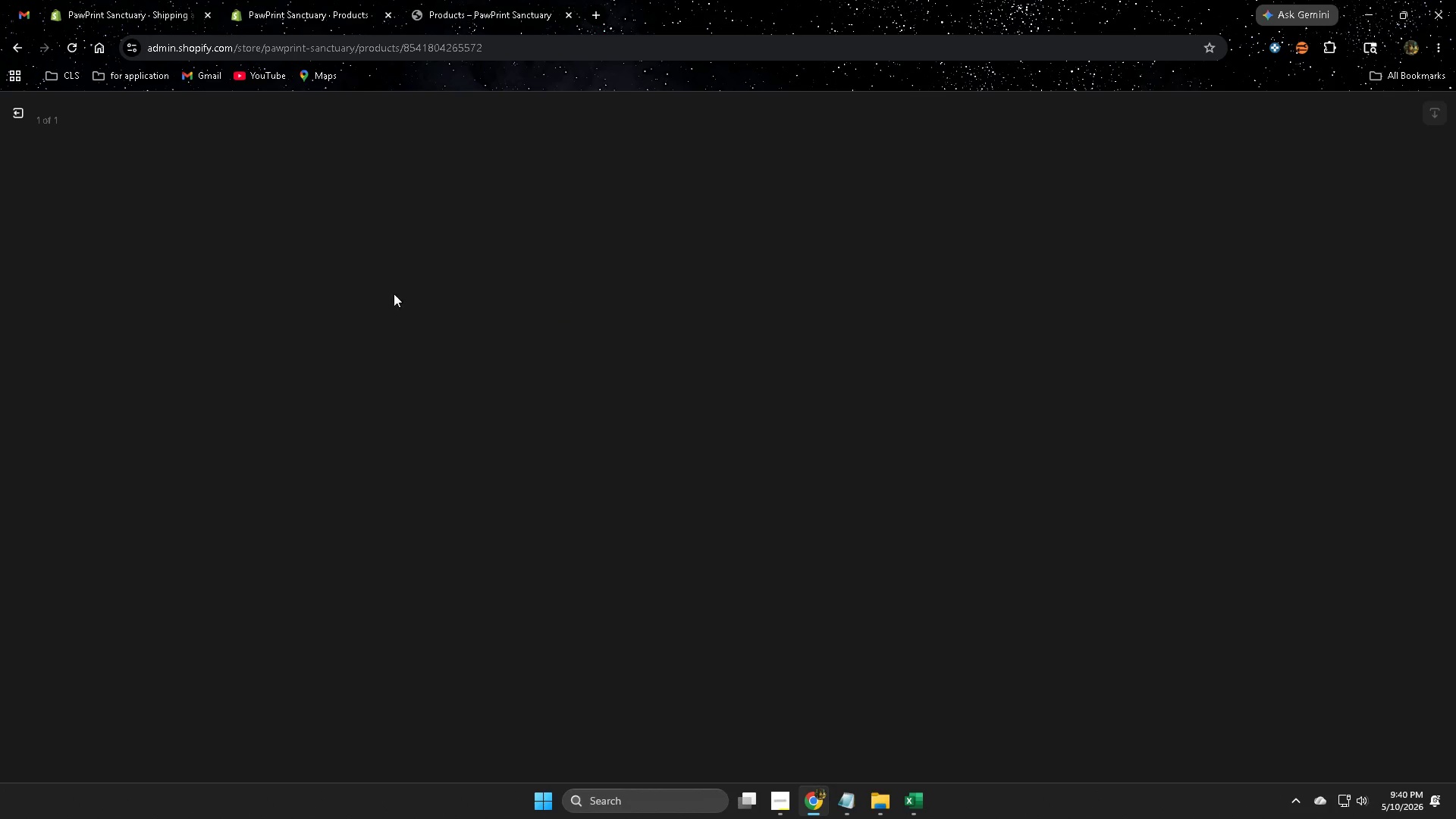 
mouse_move([24, 110])
 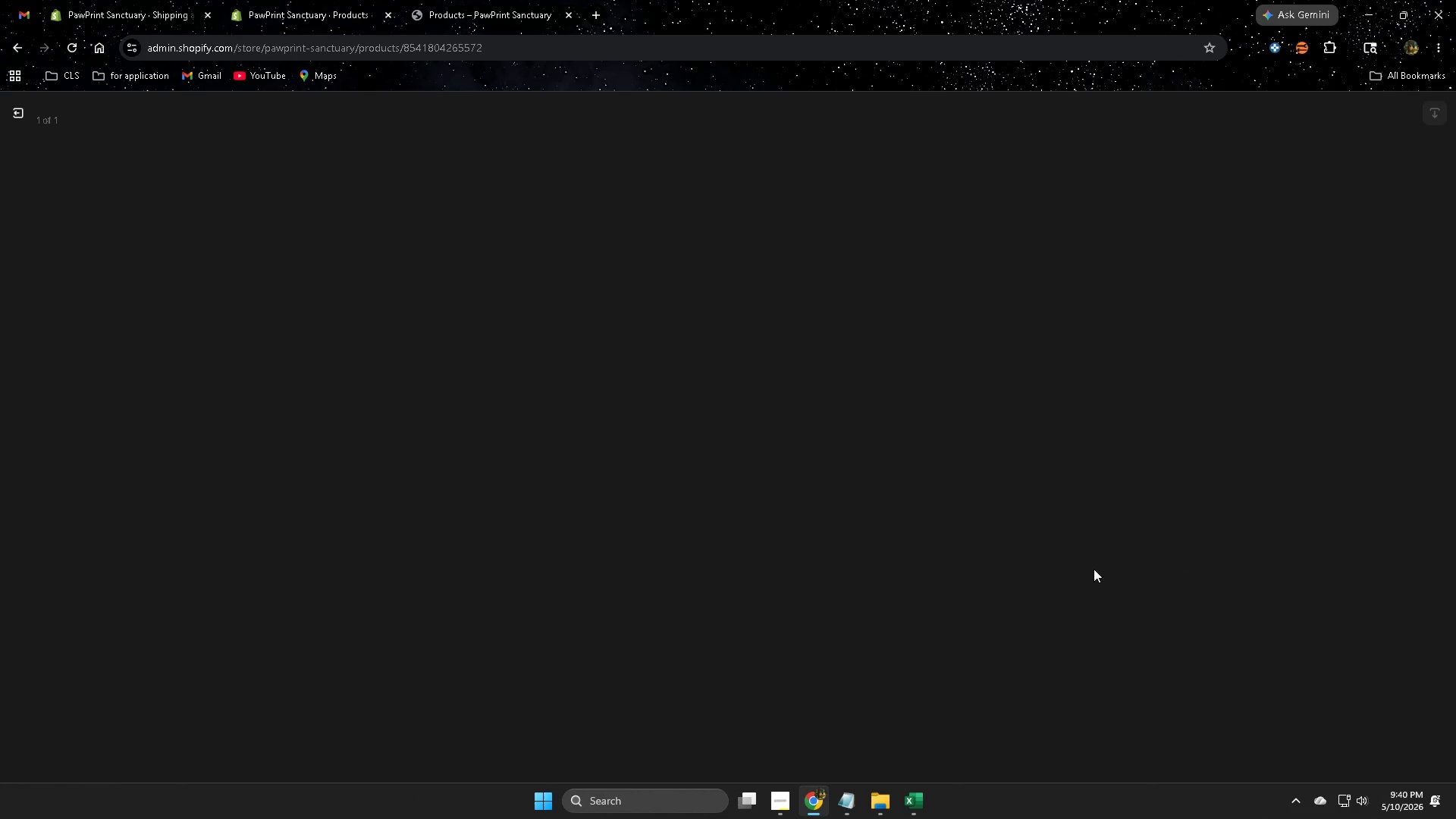 
scroll: coordinate [741, 522], scroll_direction: none, amount: 0.0
 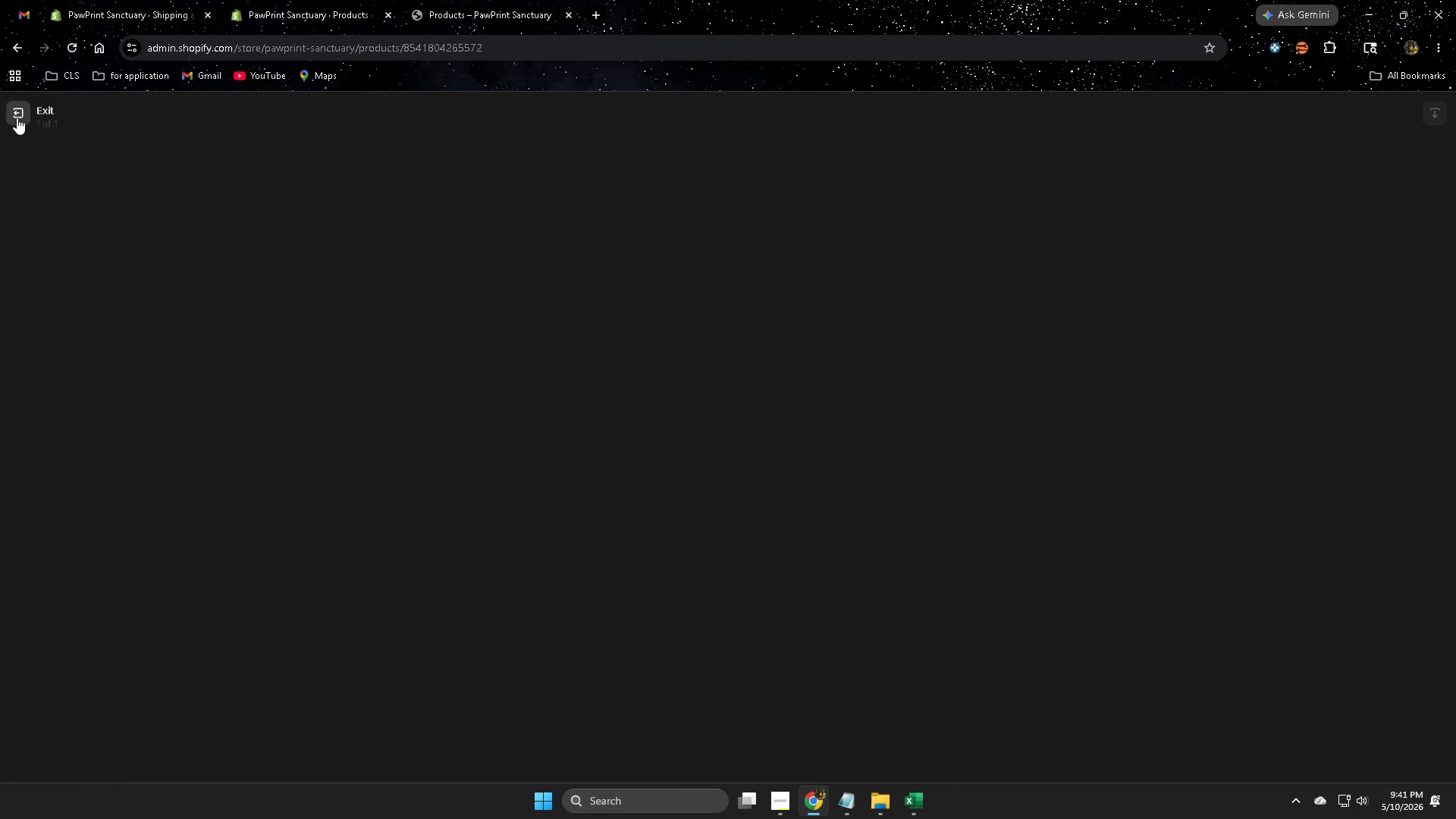 
left_click([17, 118])
 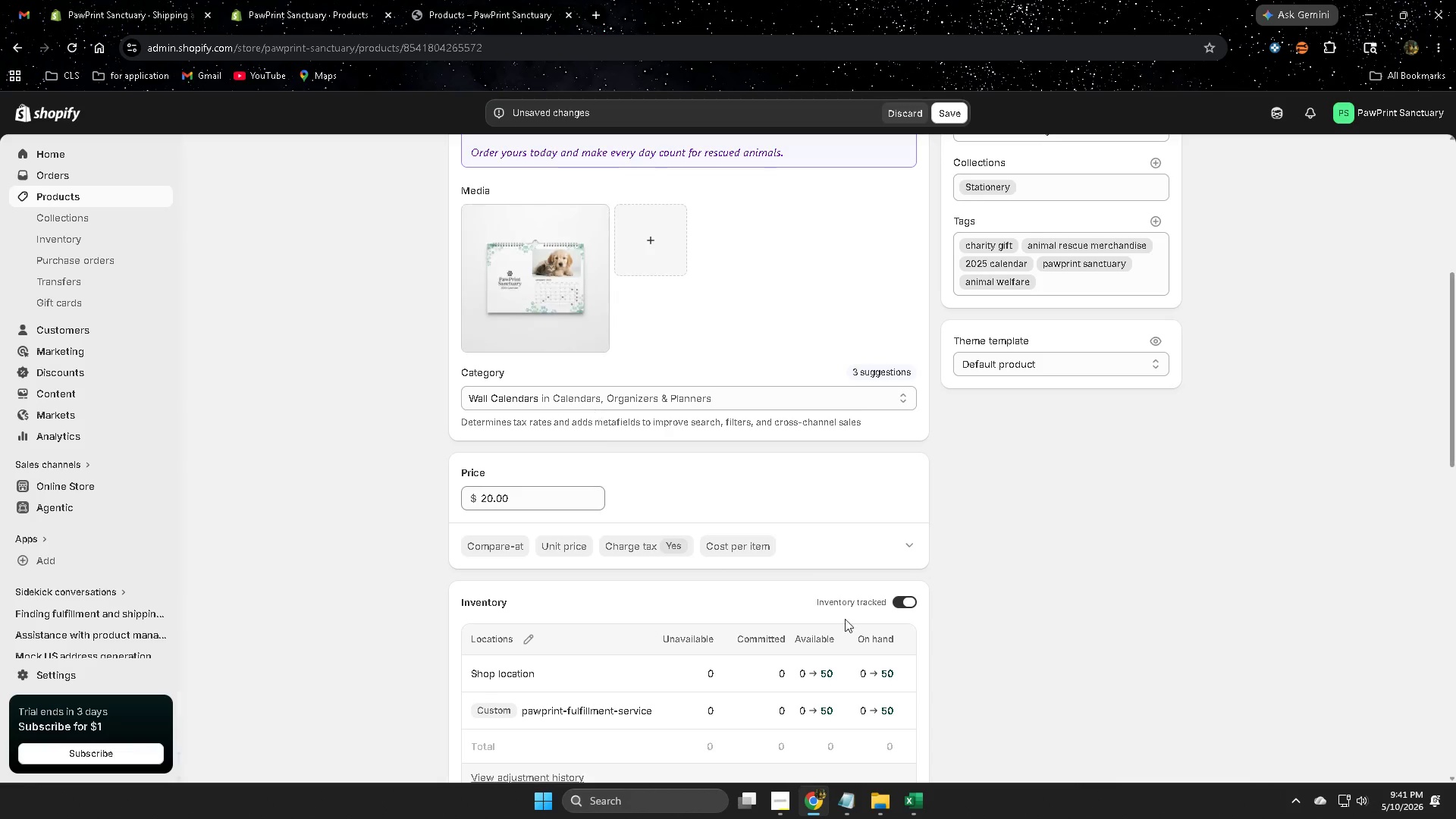 
scroll: coordinate [294, 479], scroll_direction: down, amount: 9.0
 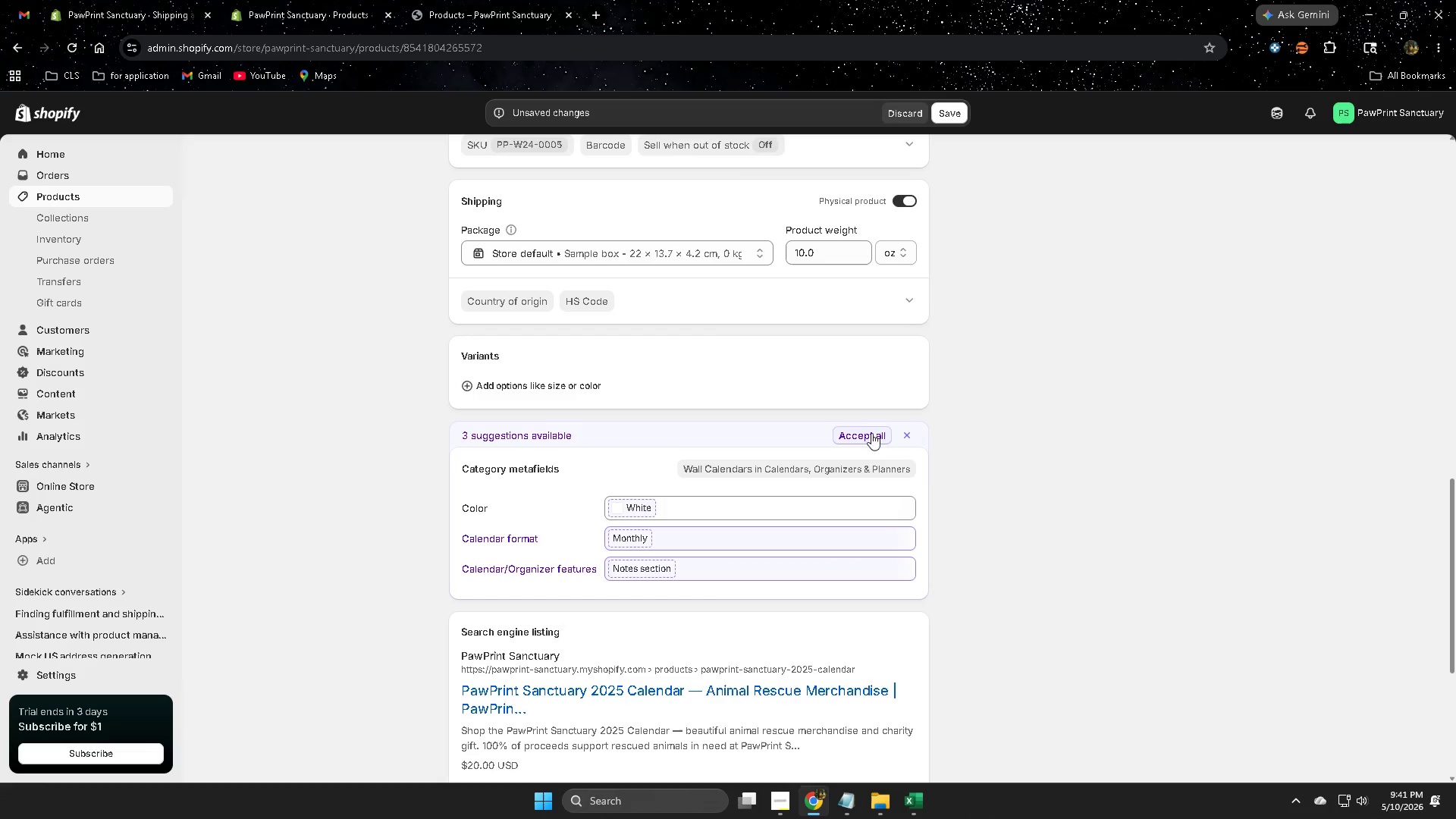 
left_click([860, 431])
 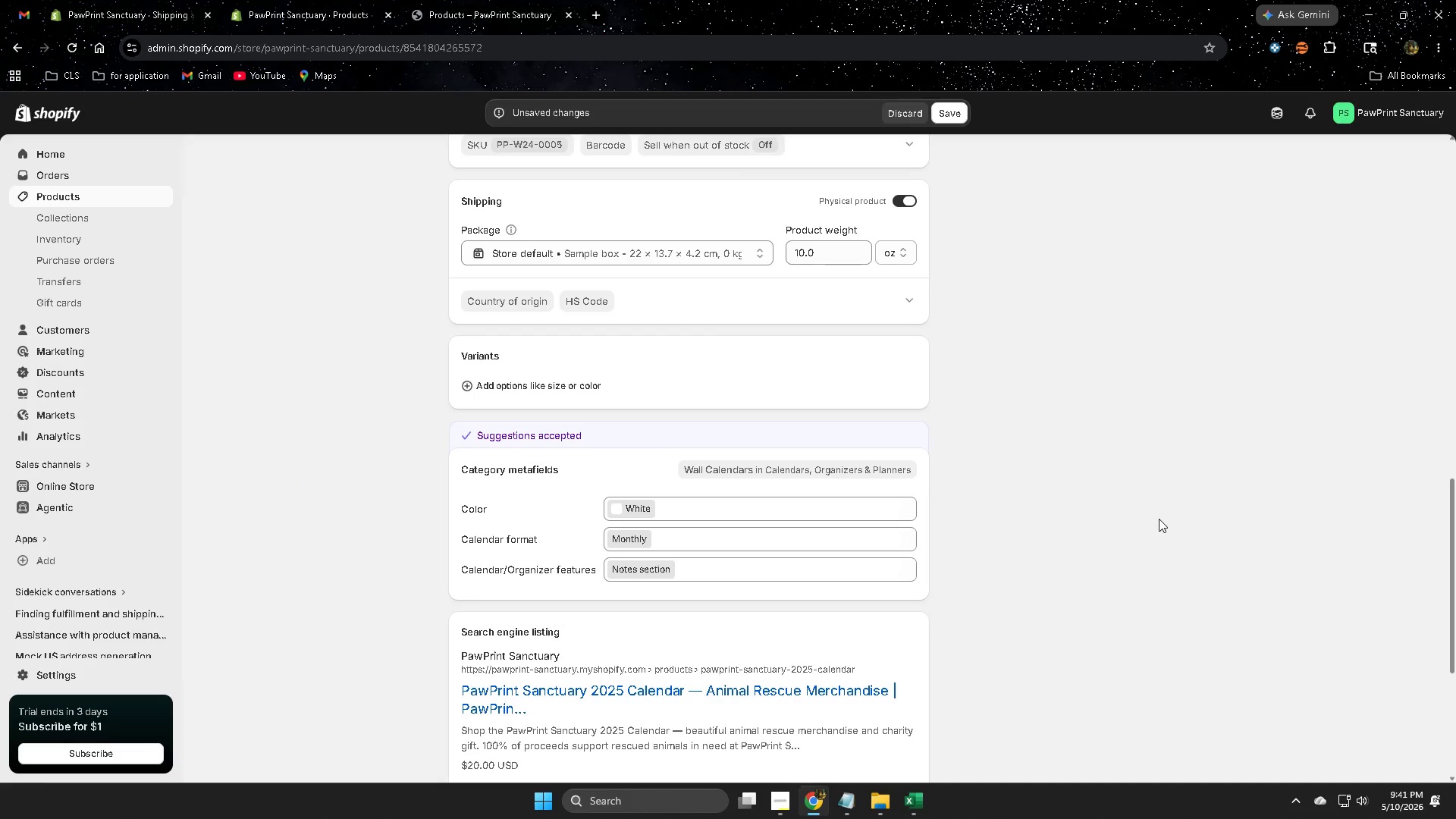 
scroll: coordinate [1147, 523], scroll_direction: down, amount: 4.0
 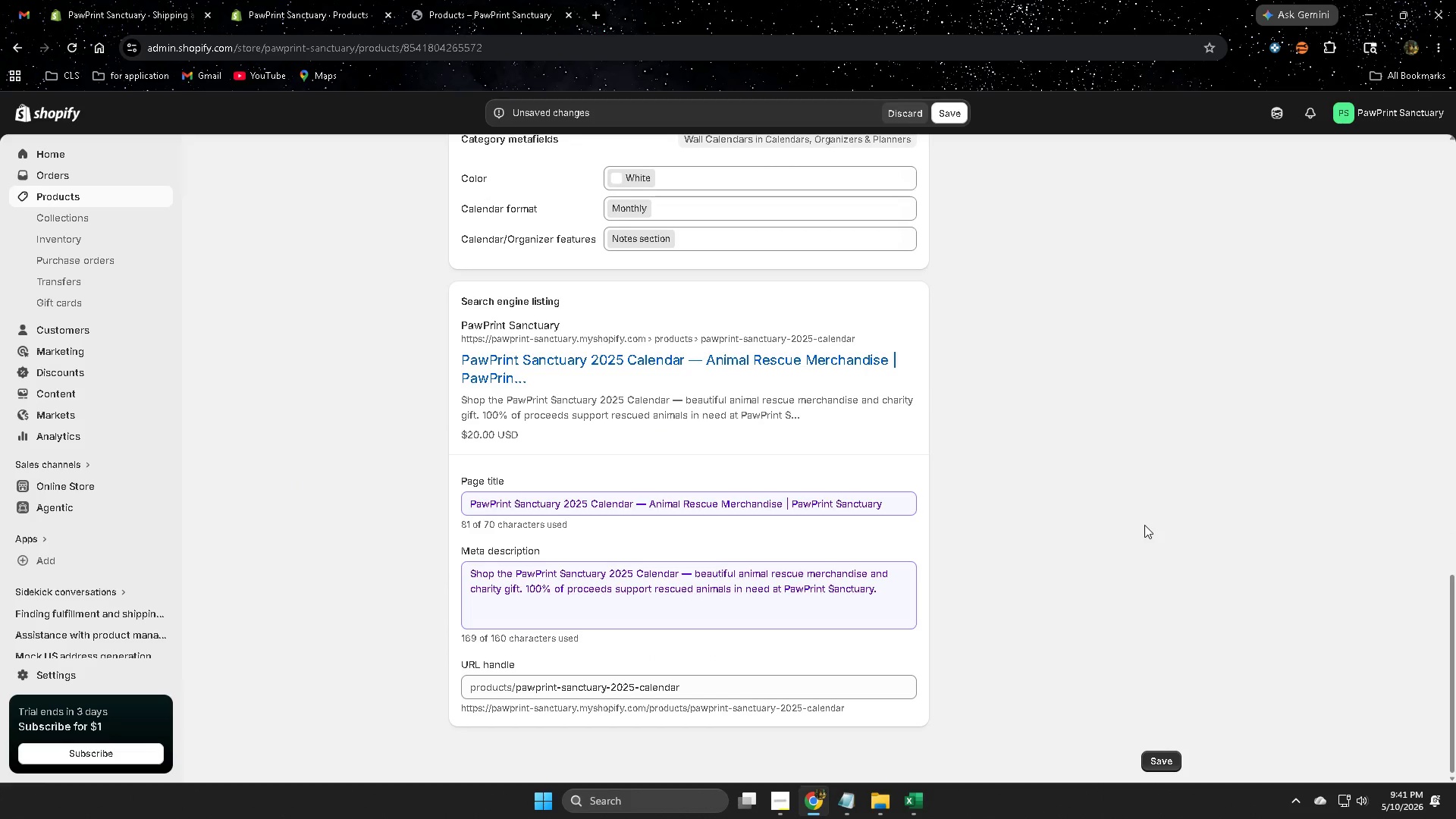 
scroll: coordinate [625, 327], scroll_direction: up, amount: 18.0
 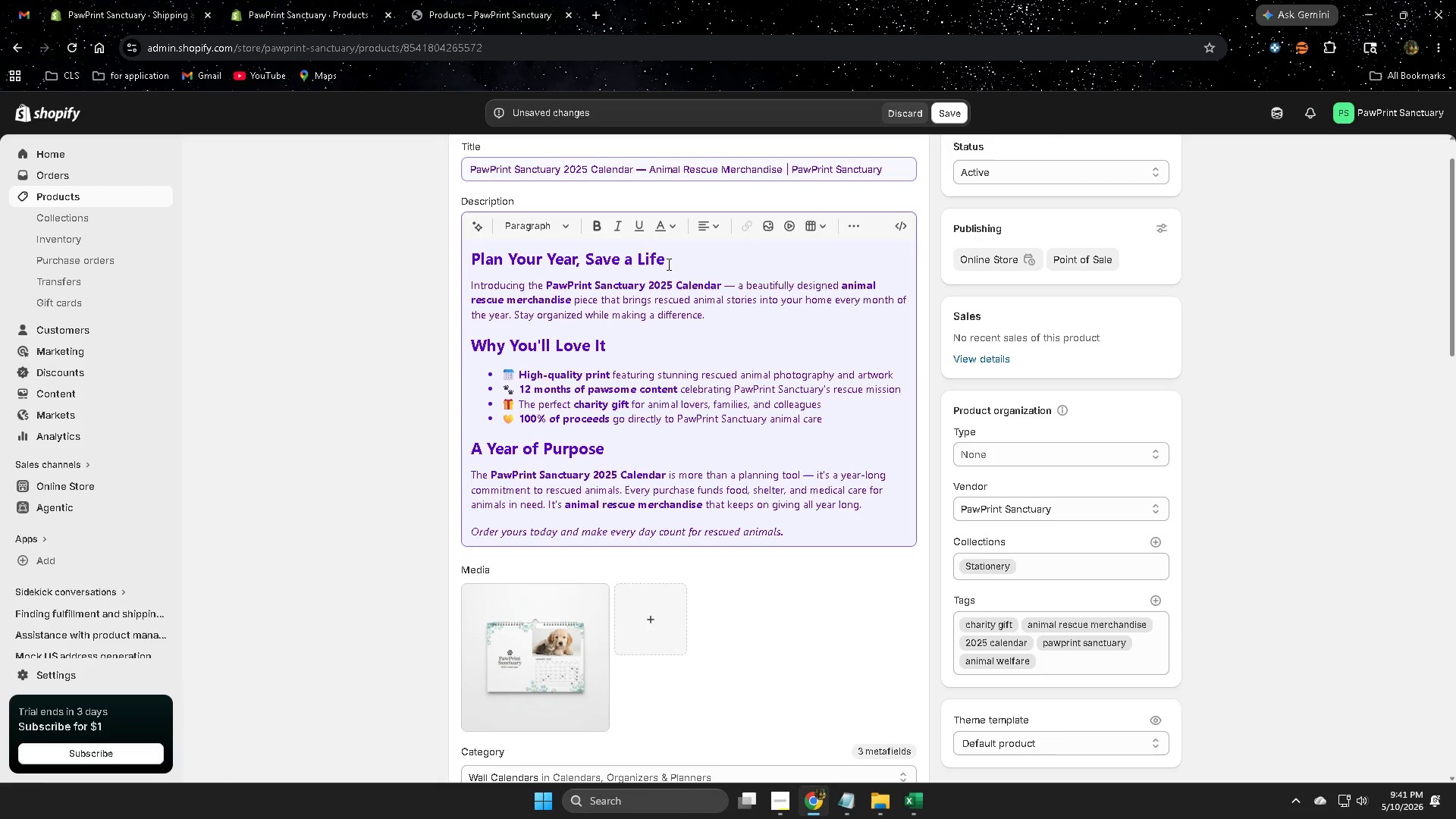 
left_click([667, 263])
 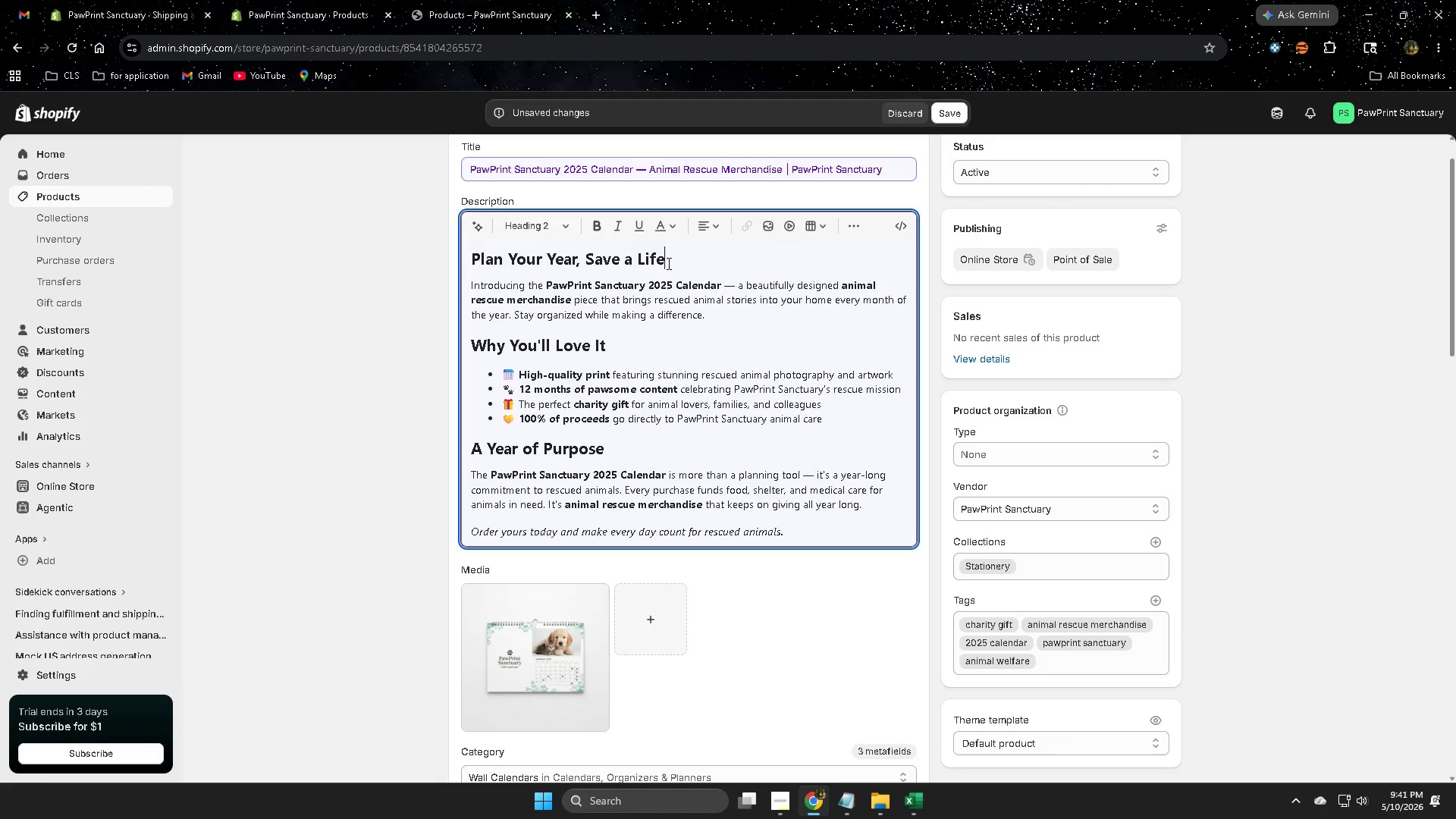 
left_click_drag(start_coordinate=[667, 263], to_coordinate=[478, 256])
 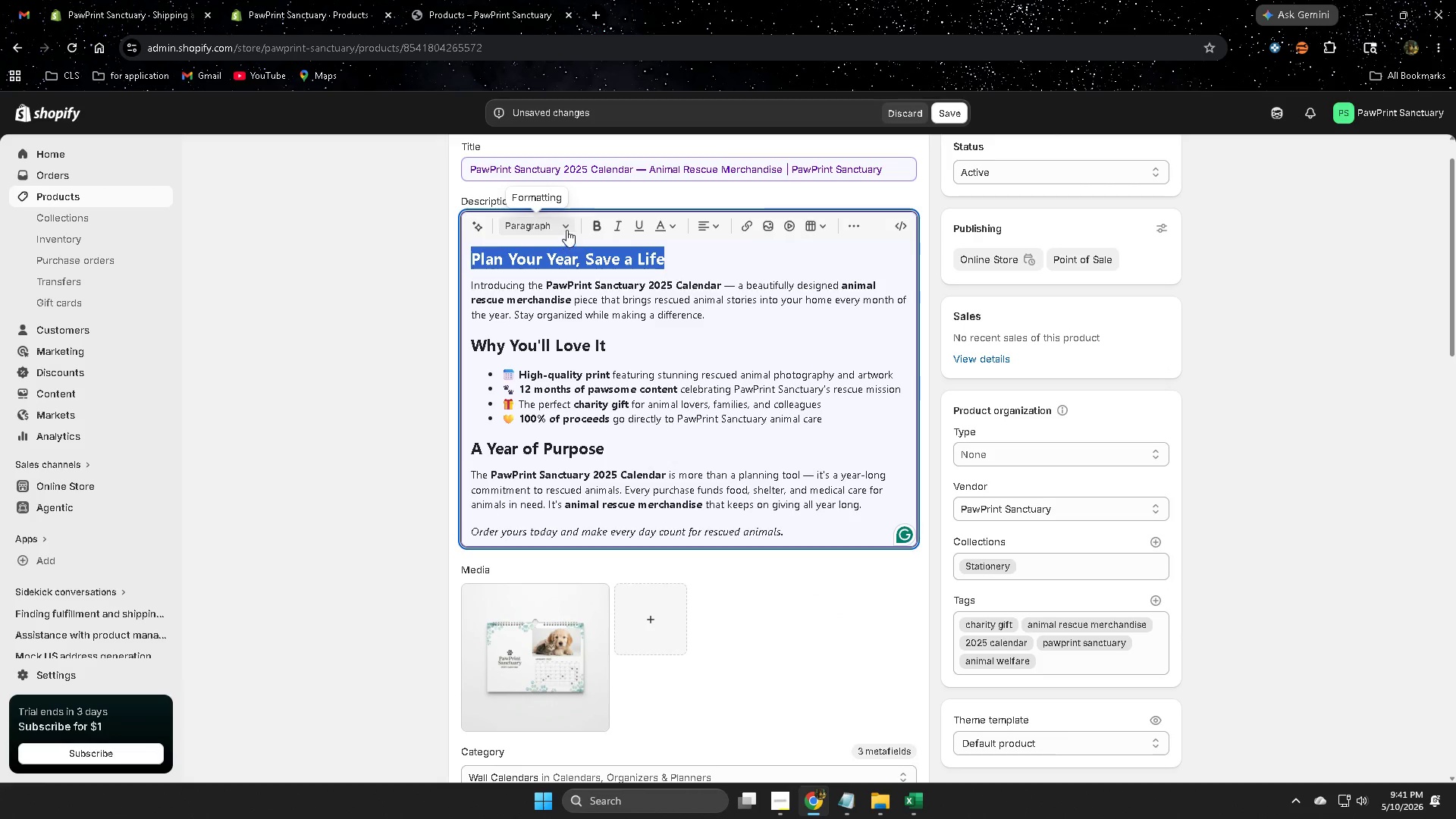 
left_click([569, 225])
 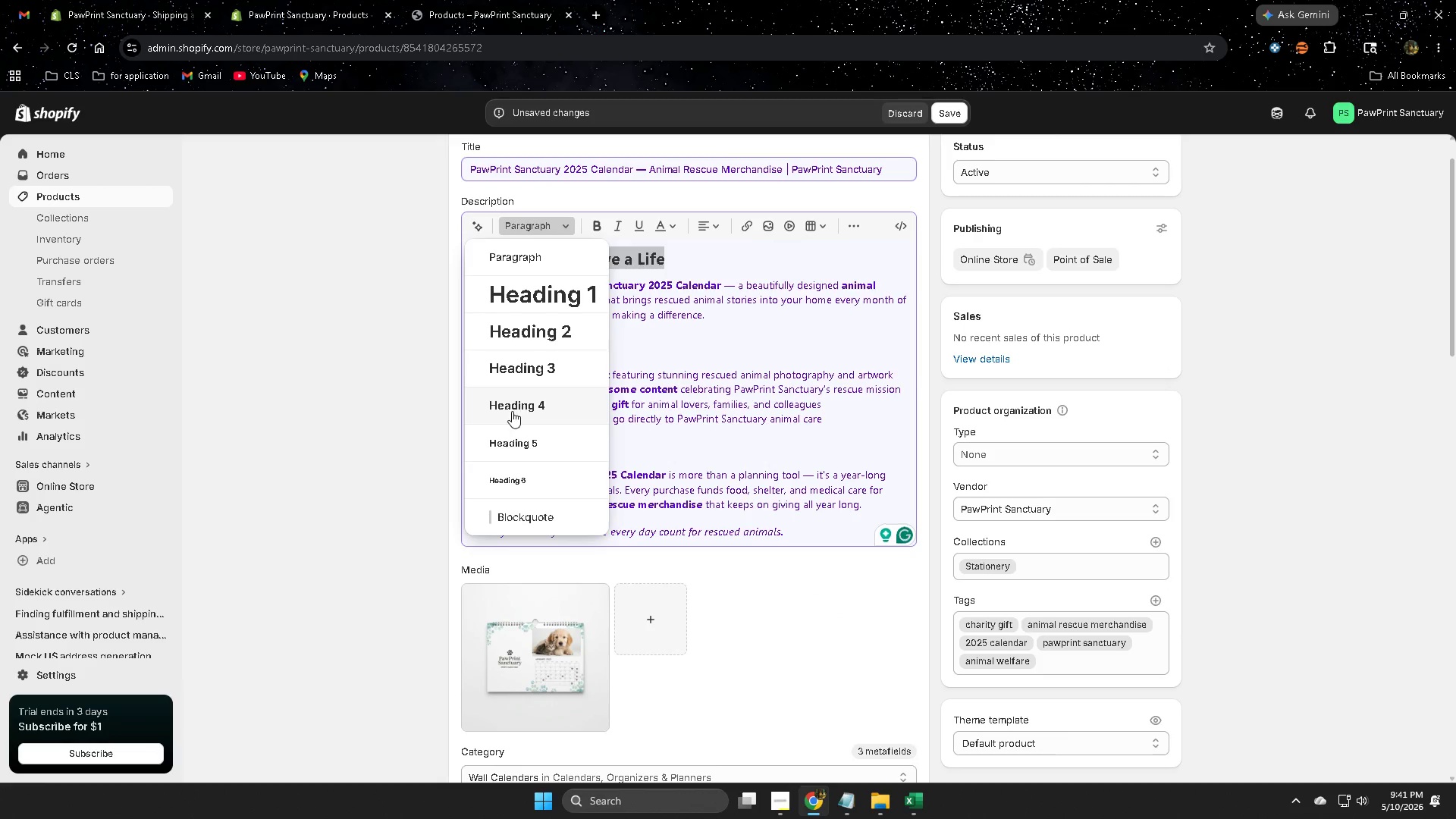 
left_click([518, 405])
 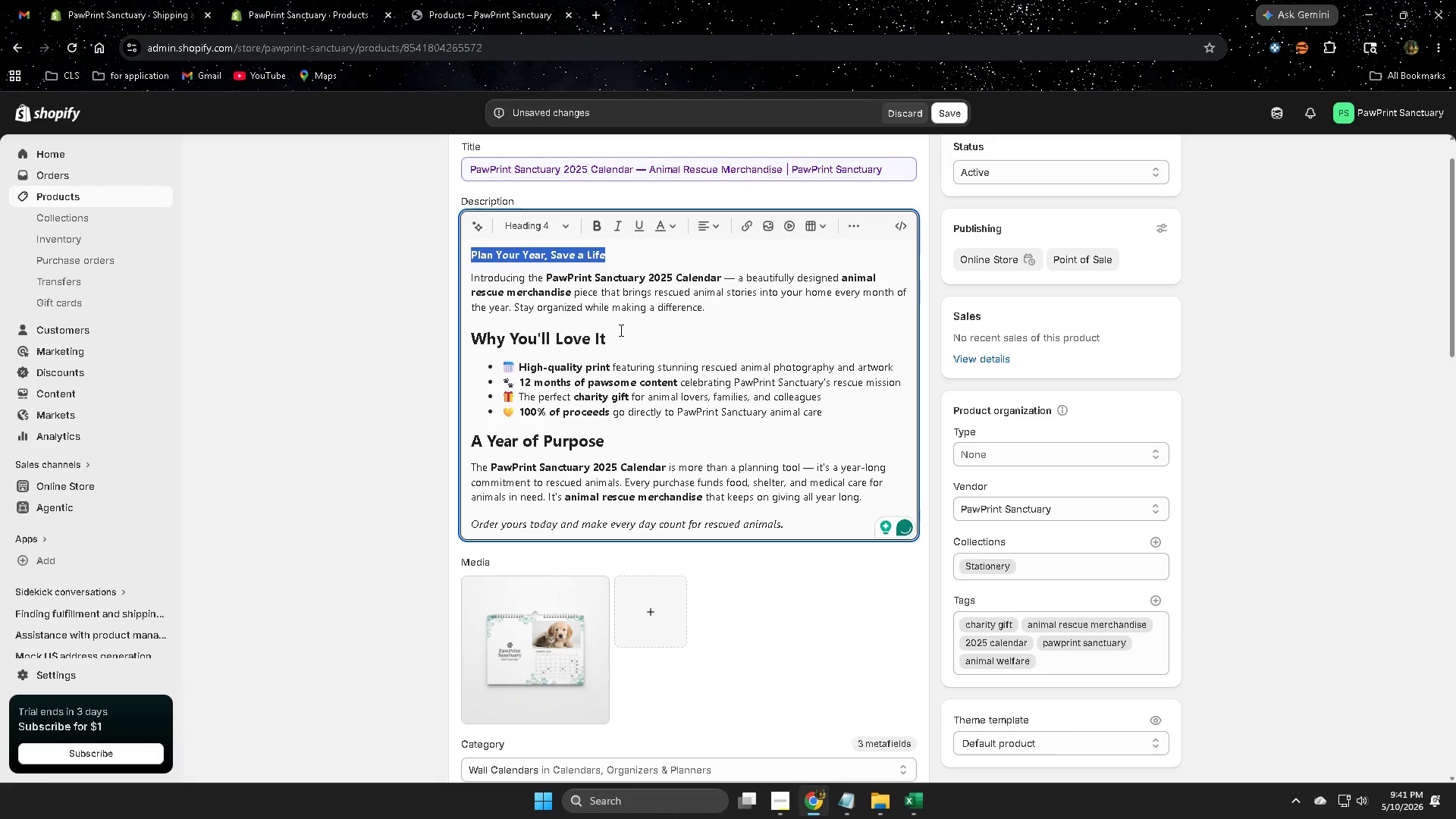 
left_click([616, 331])
 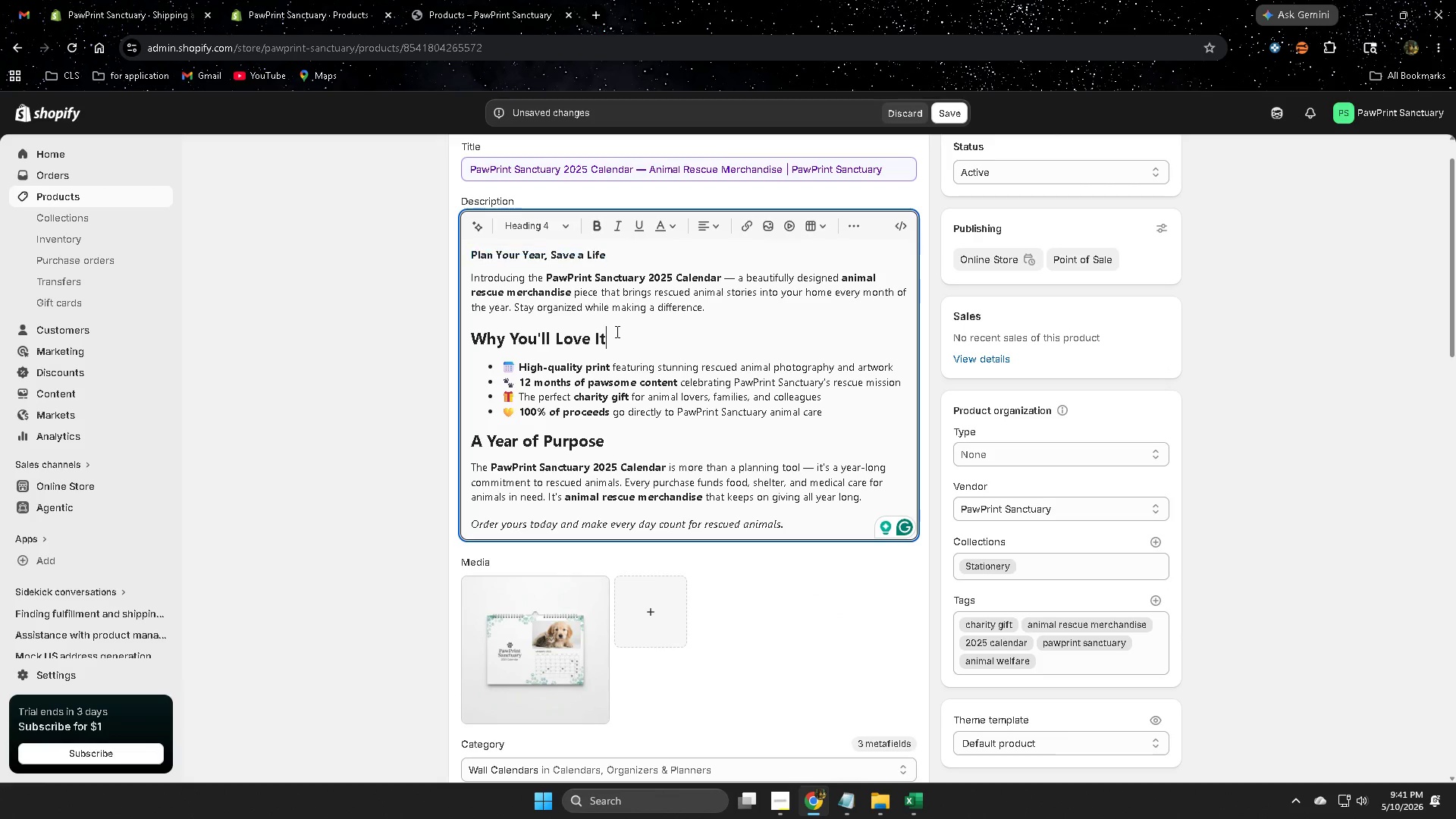 
left_click_drag(start_coordinate=[616, 331], to_coordinate=[485, 324])
 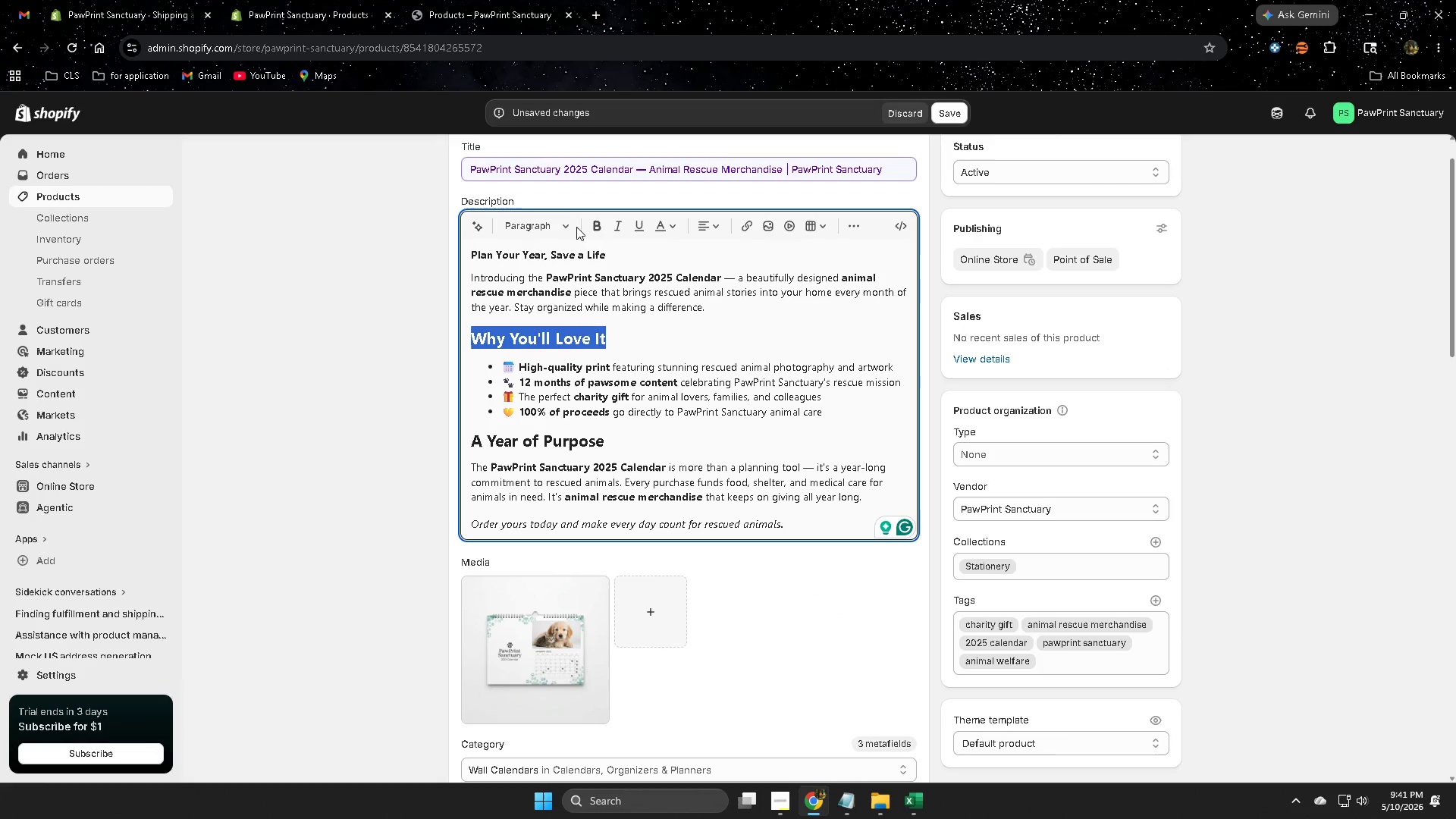 
left_click([560, 224])
 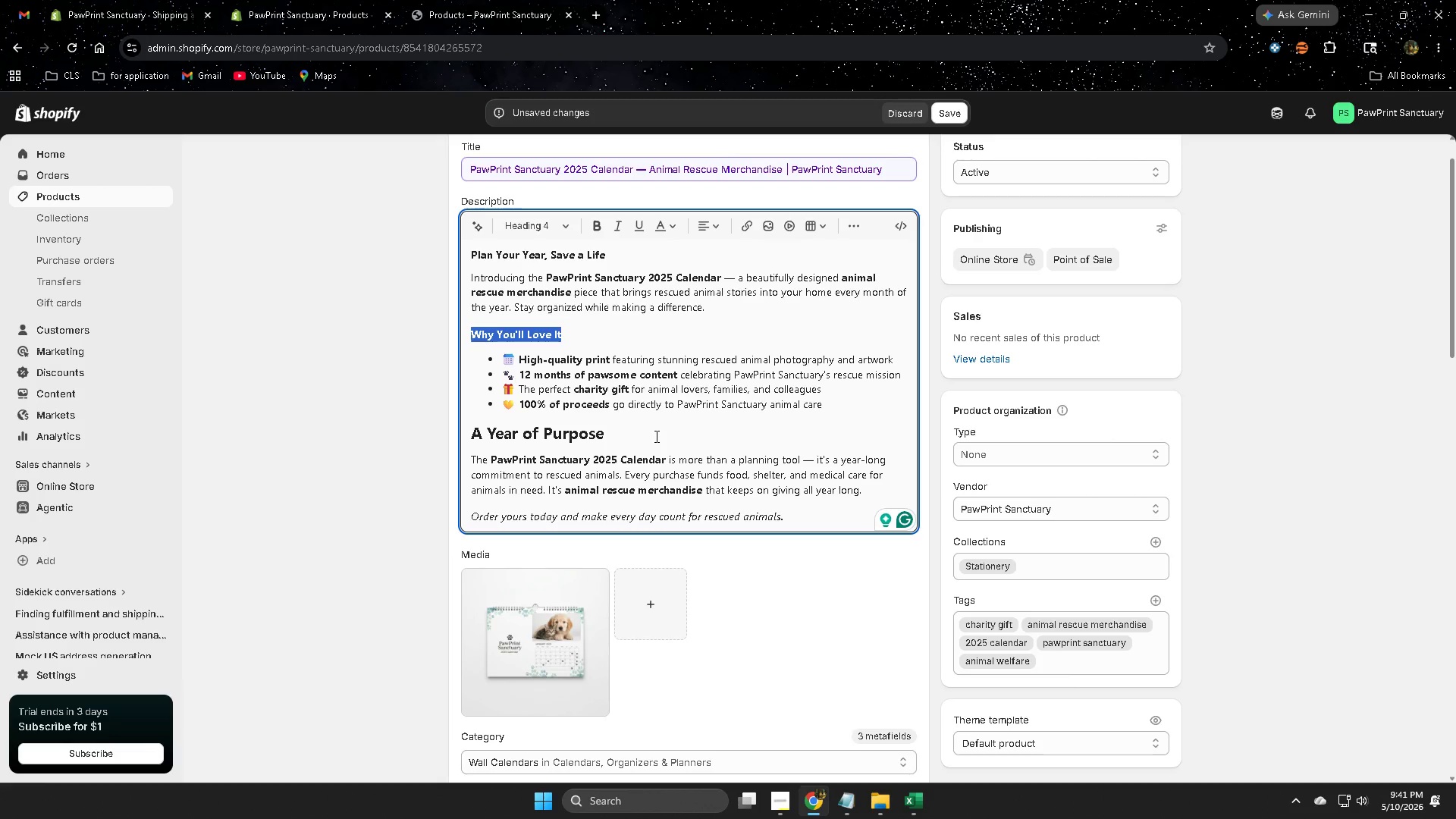 
left_click([609, 438])
 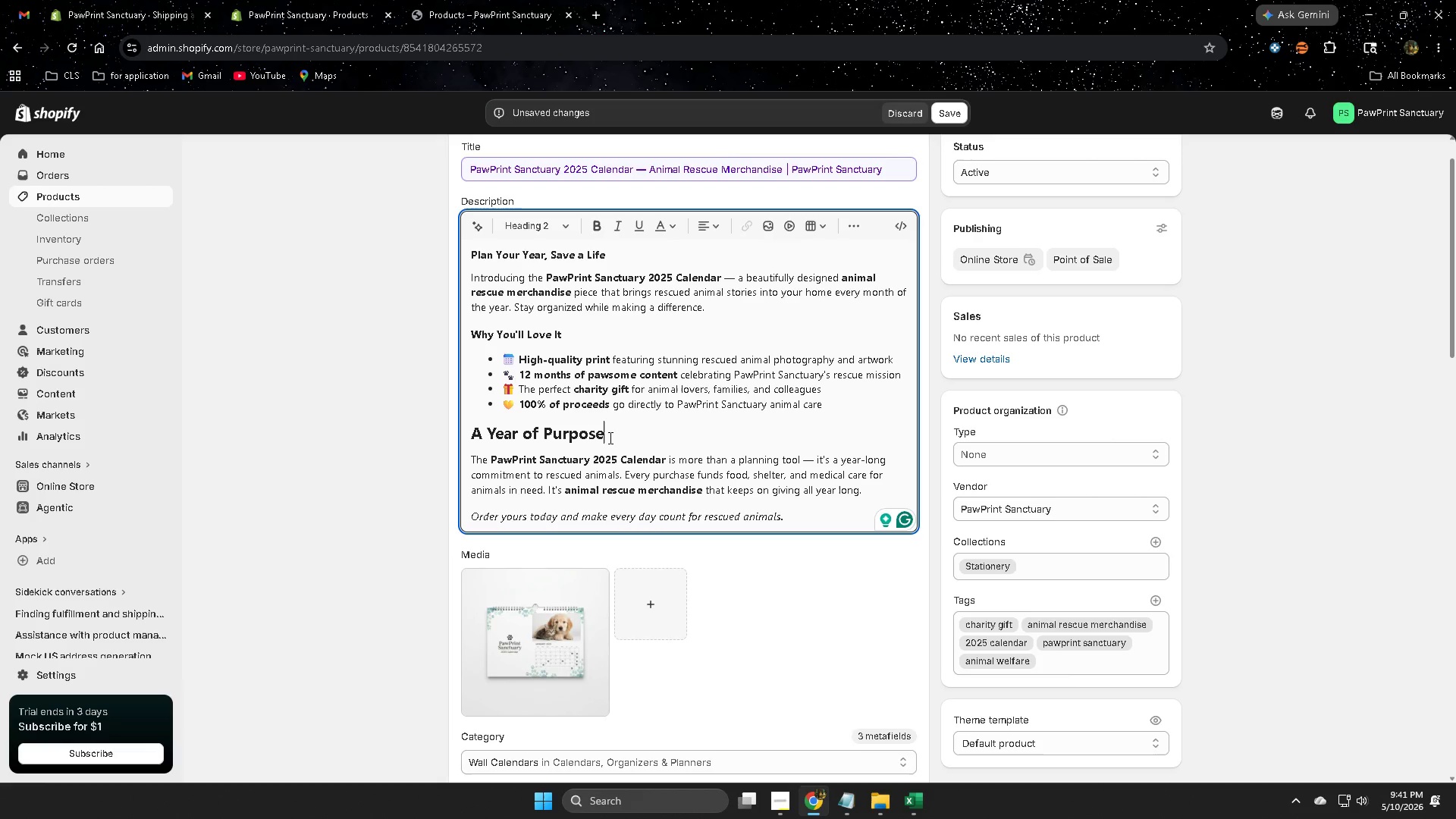 
left_click_drag(start_coordinate=[609, 438], to_coordinate=[468, 424])
 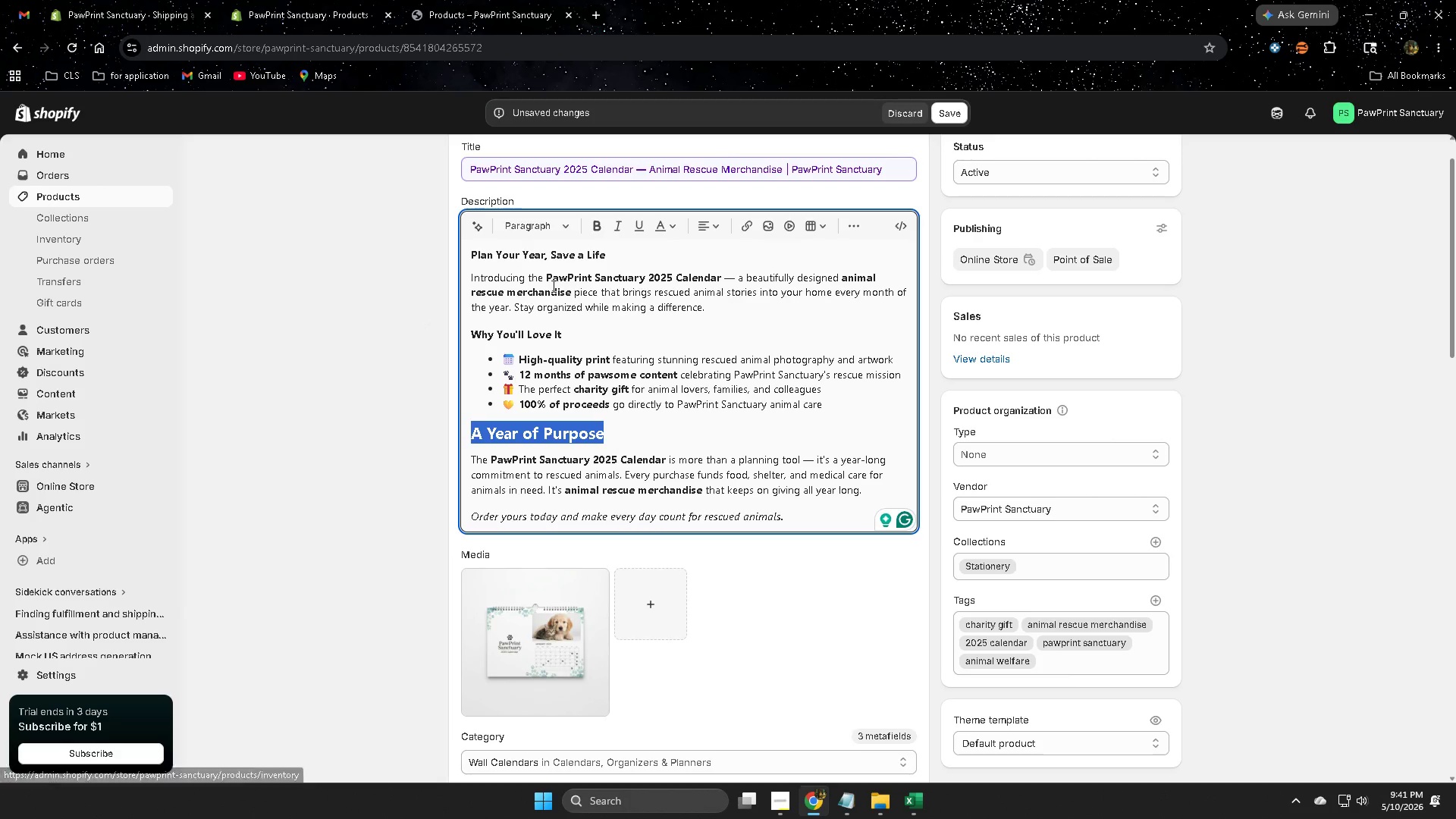 
left_click([569, 226])
 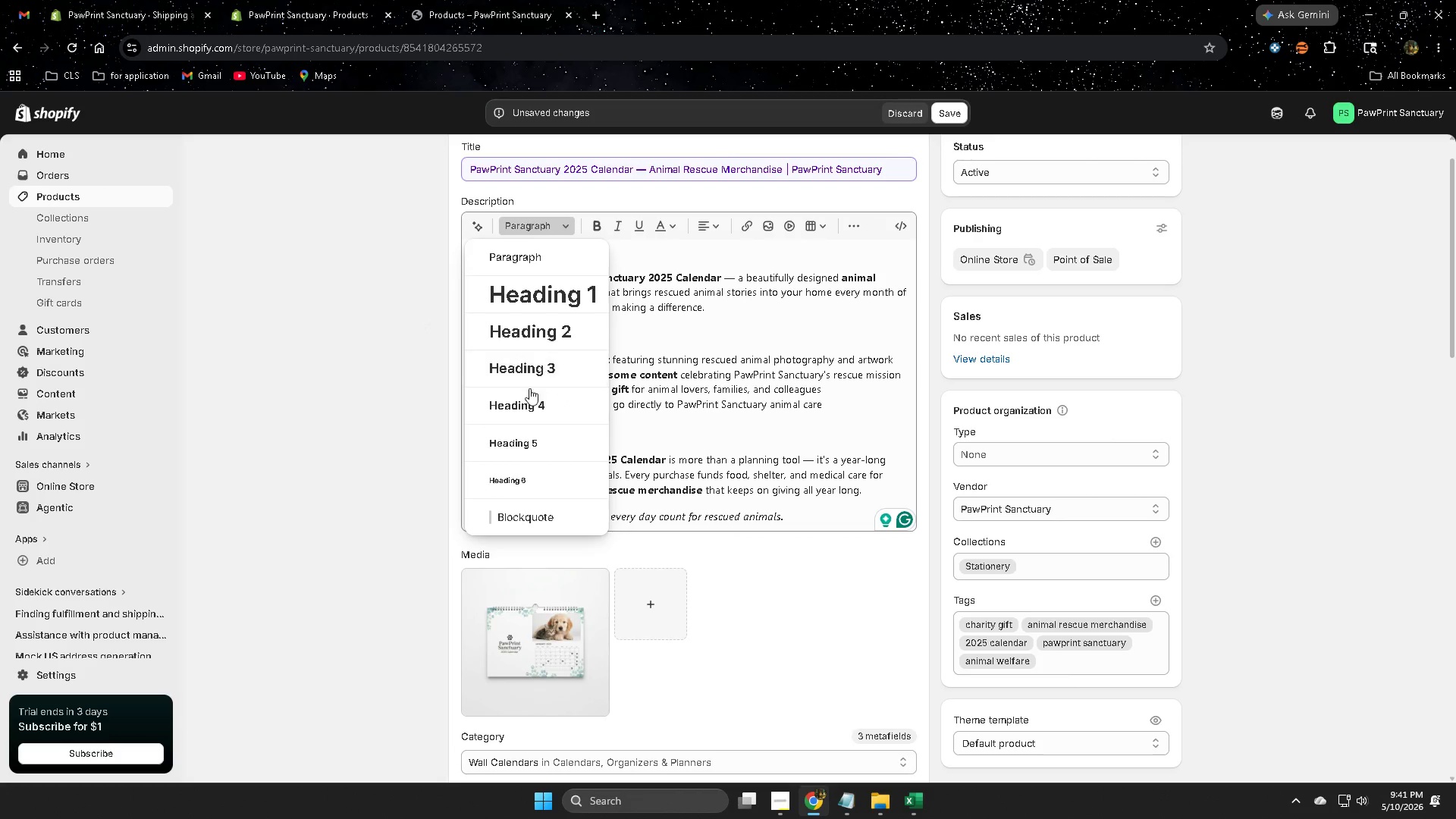 
left_click([523, 403])
 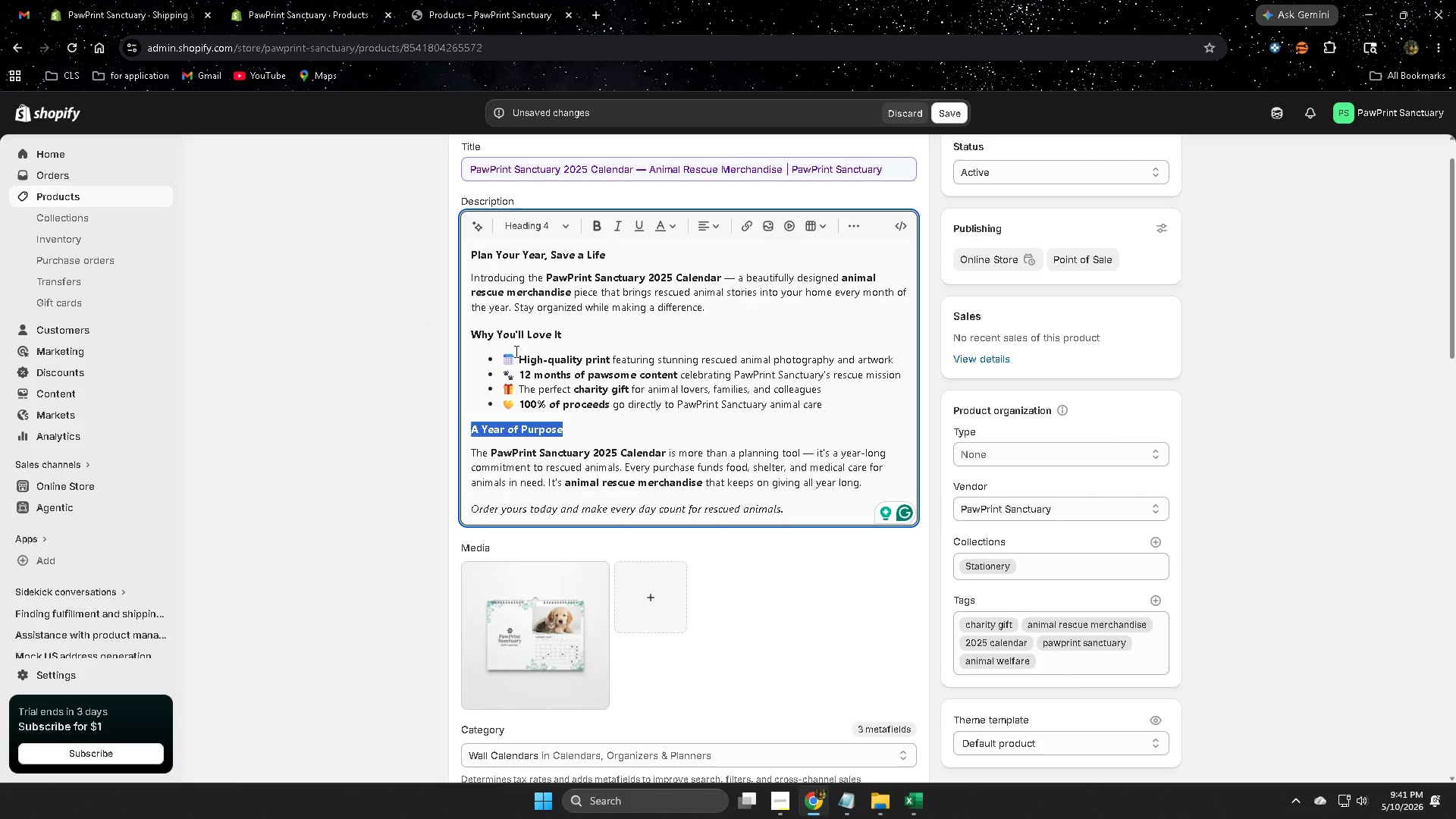 
left_click([514, 353])
 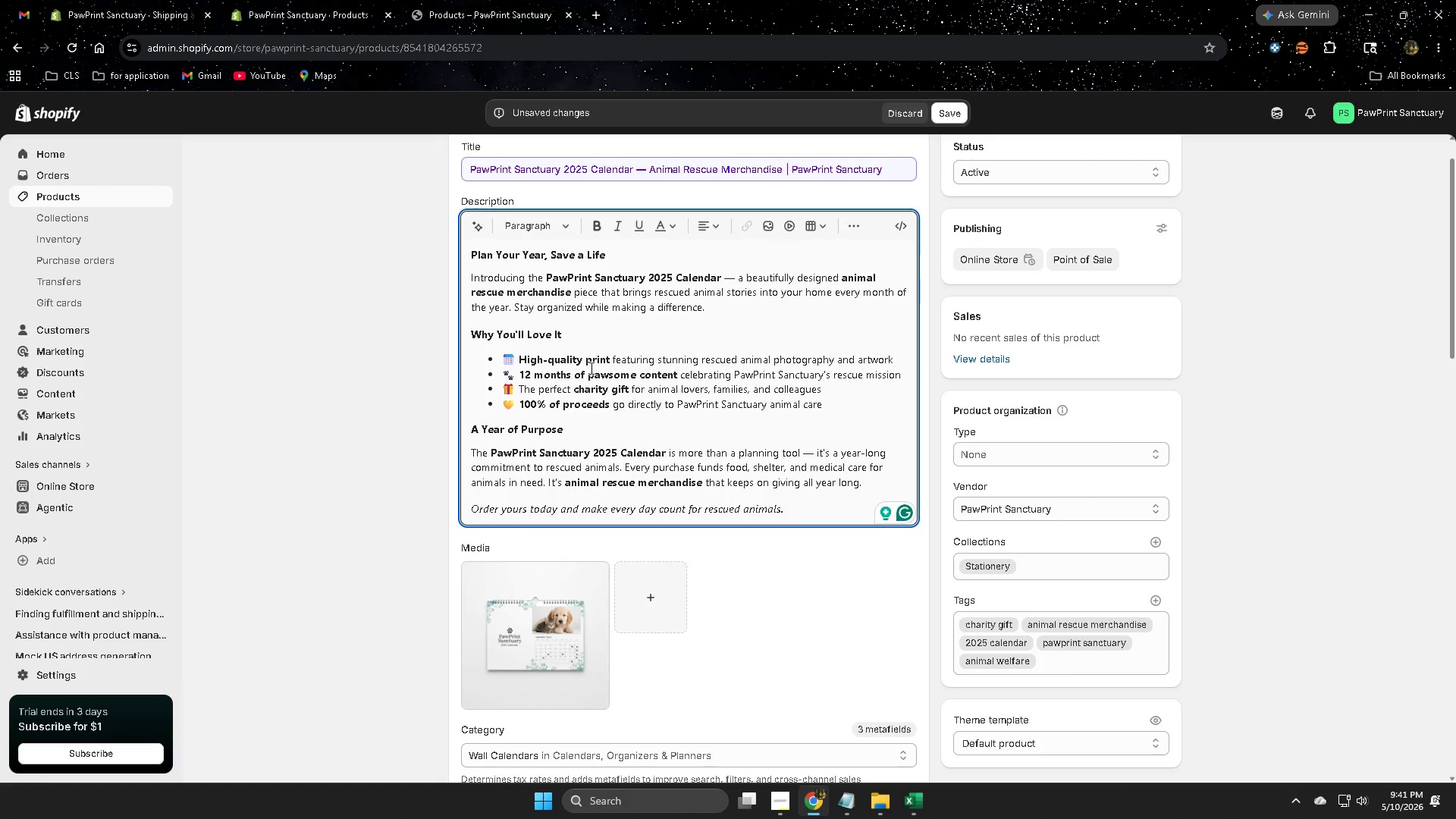 
key(Backspace)
 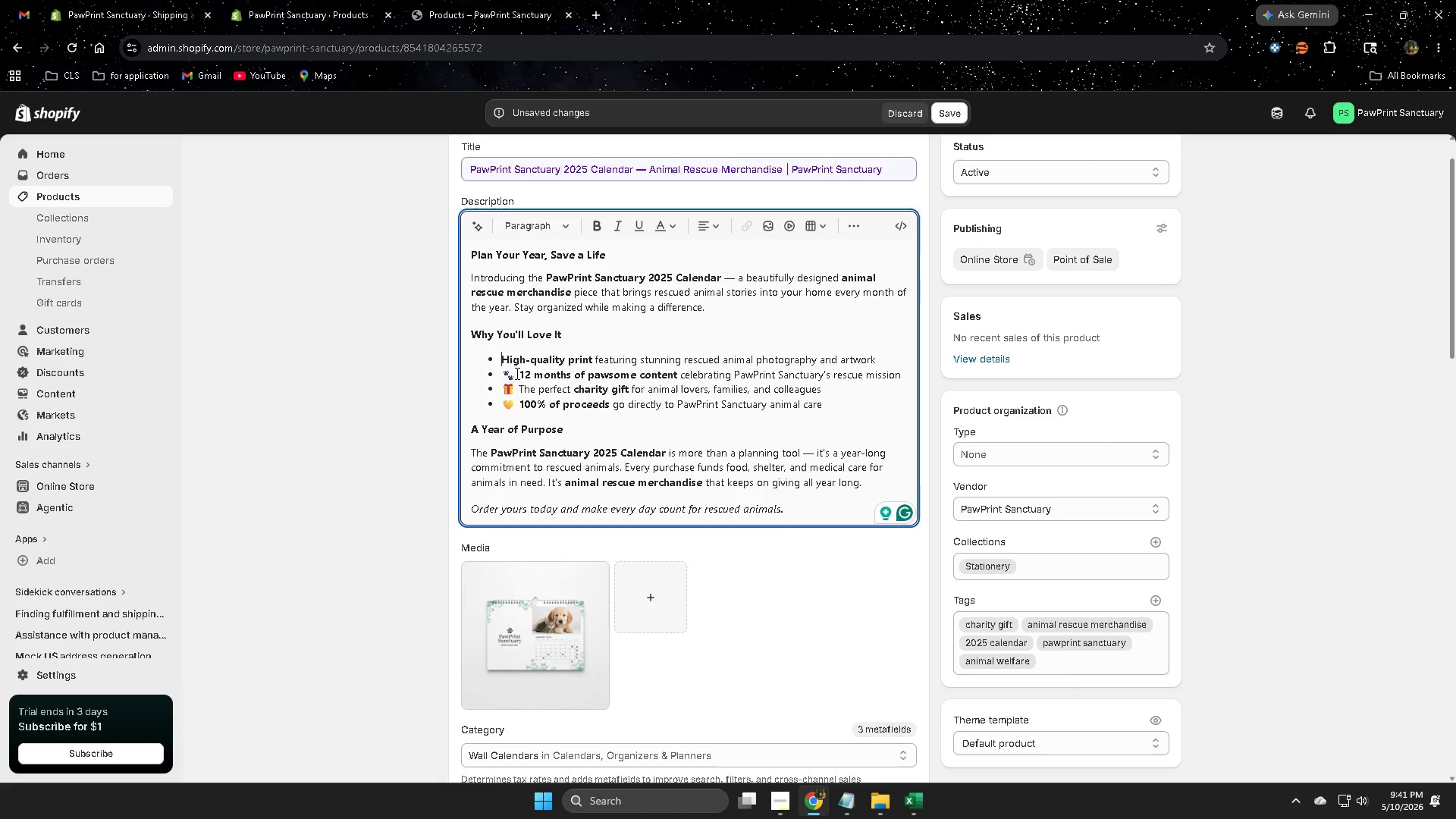 
left_click([515, 373])
 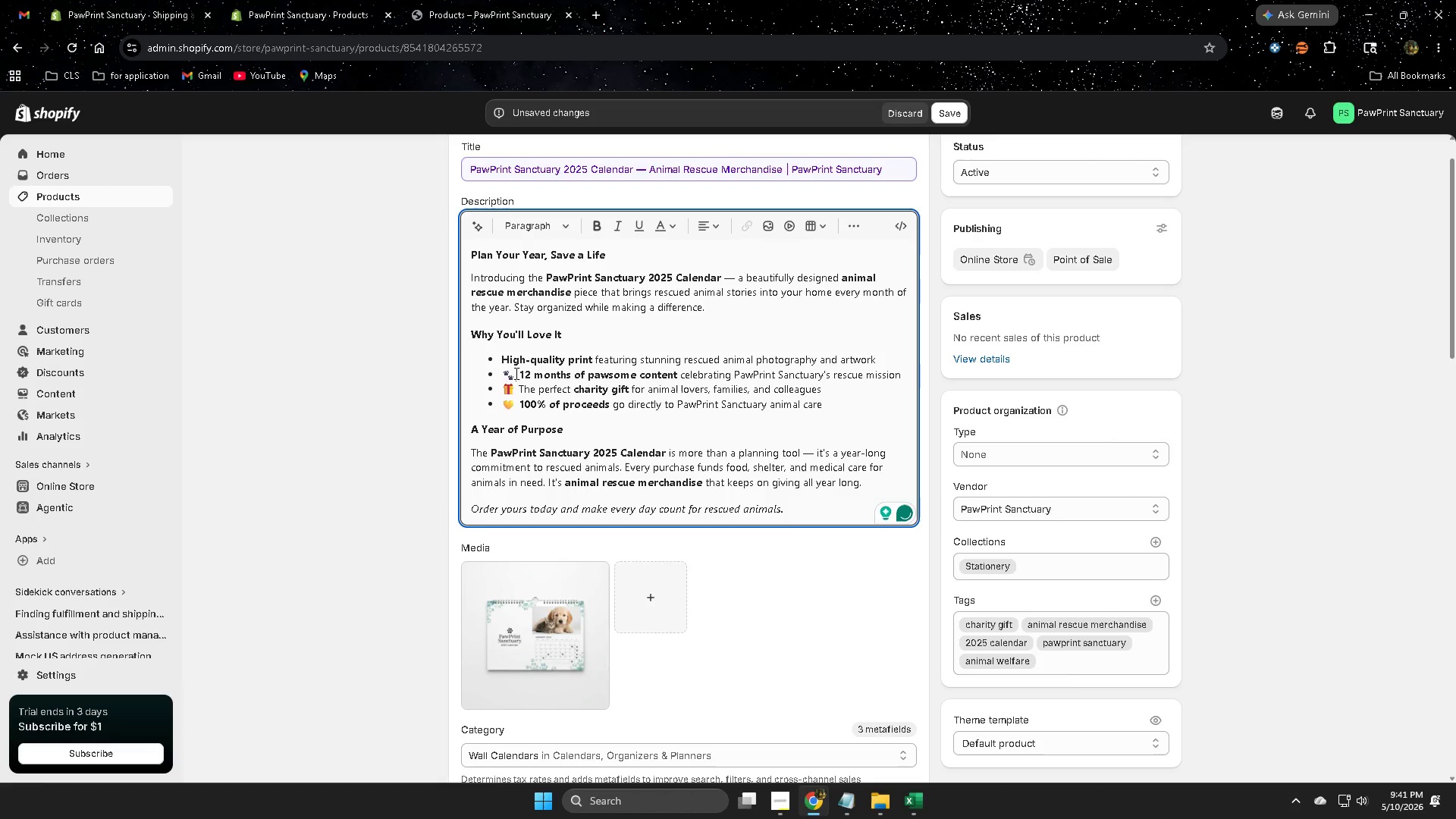 
key(Backspace)
 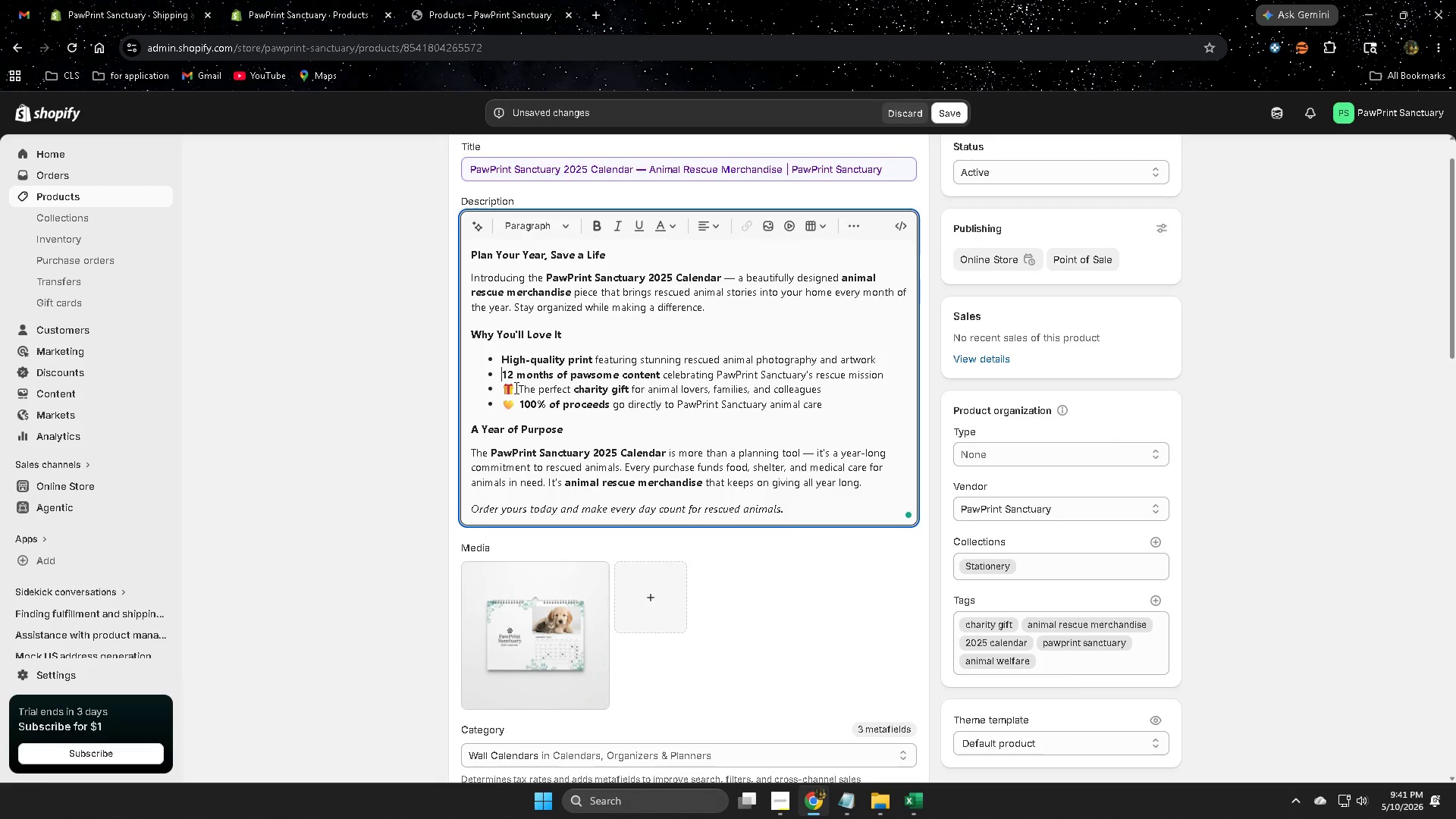 
left_click([515, 388])
 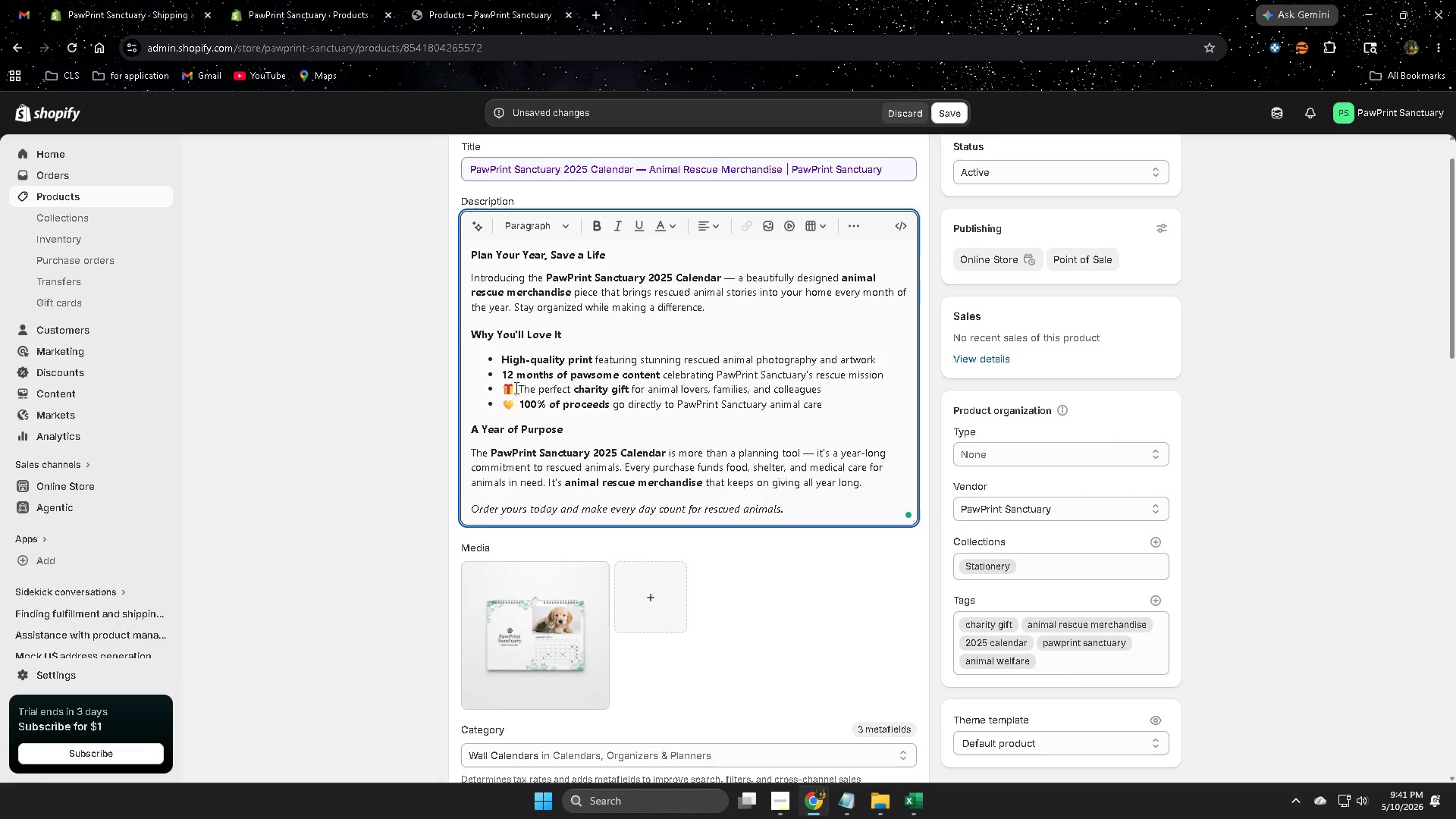 
key(Backspace)
 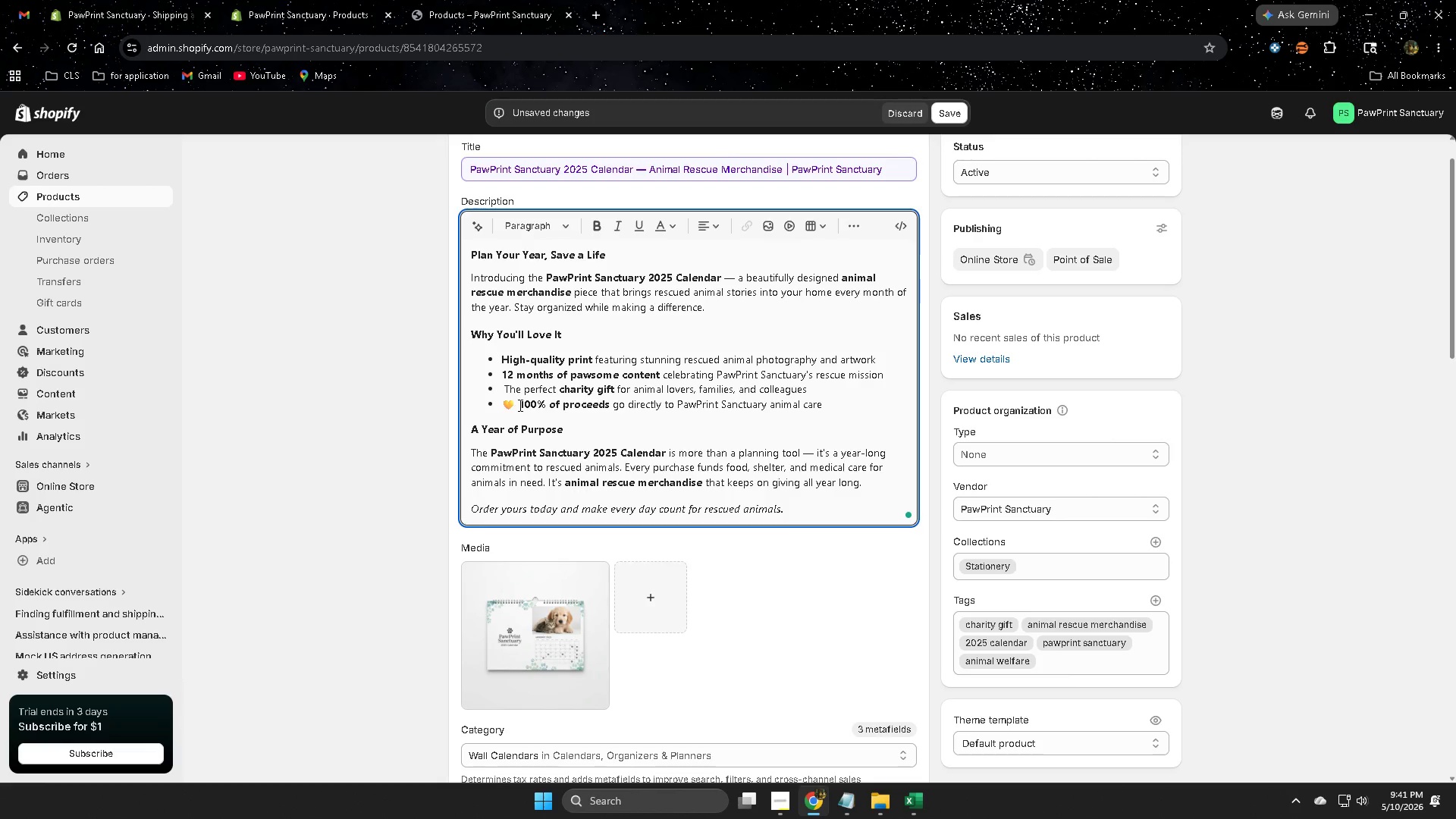 
left_click([519, 405])
 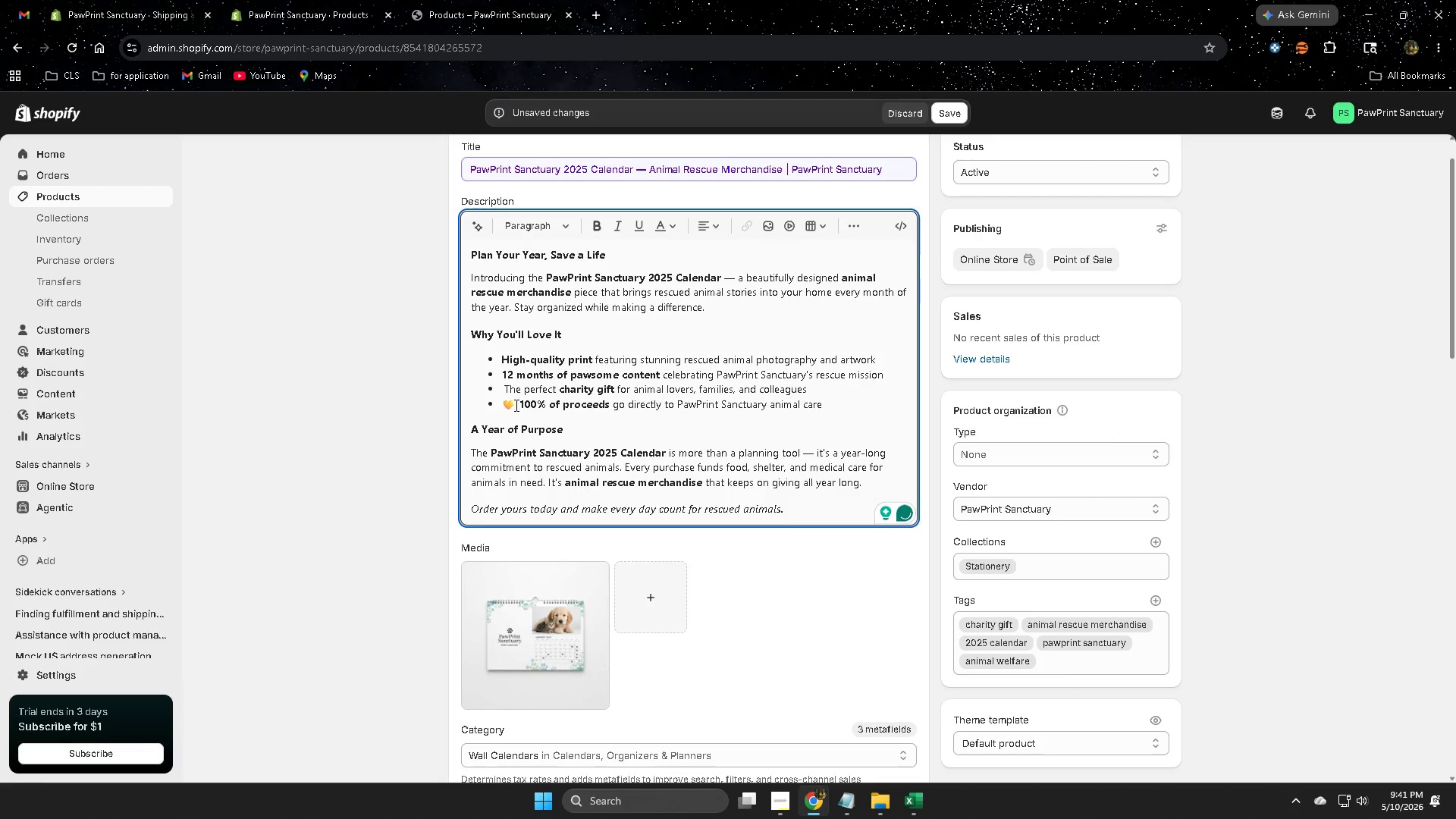 
left_click([515, 405])
 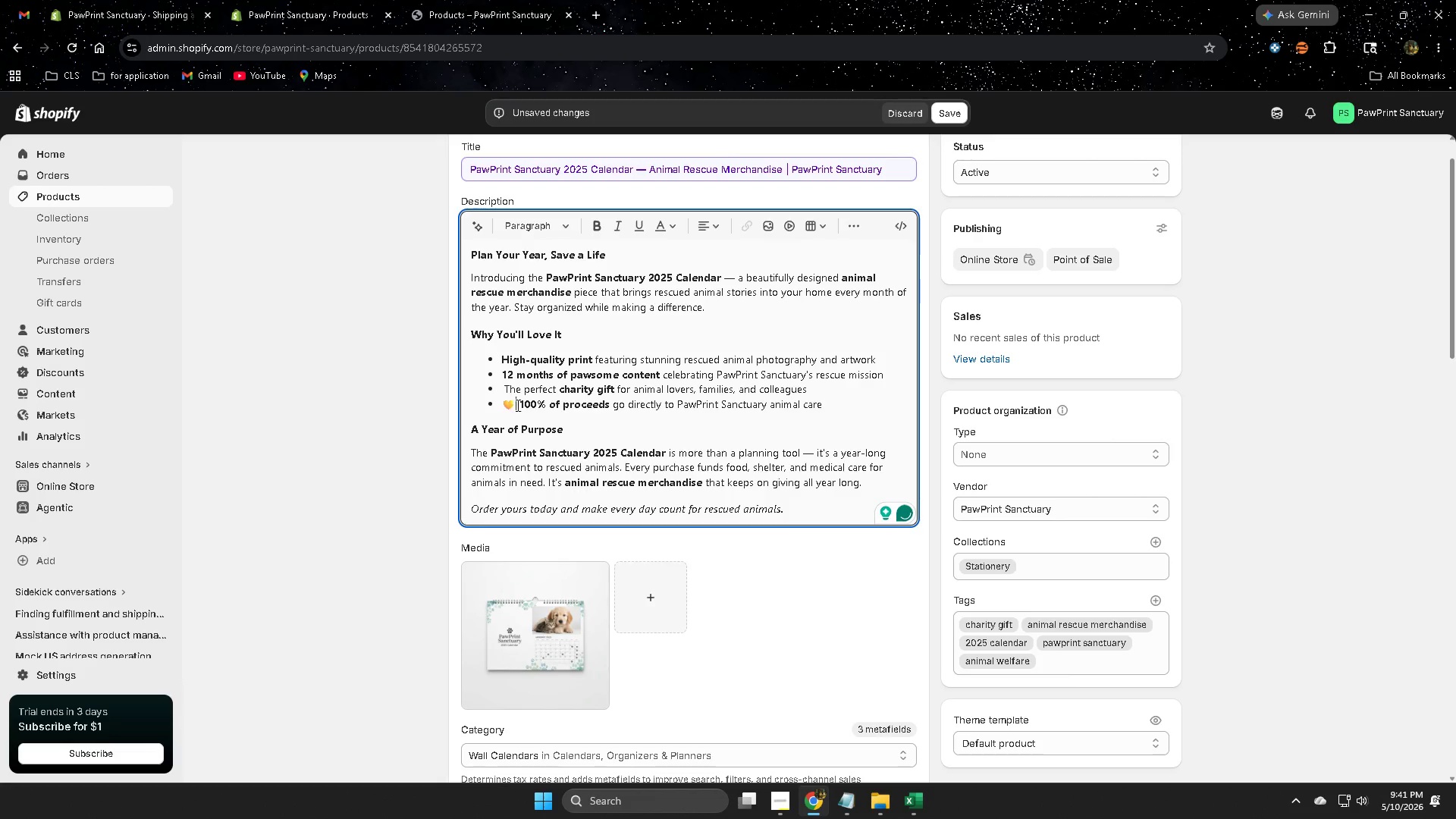 
key(Backspace)
 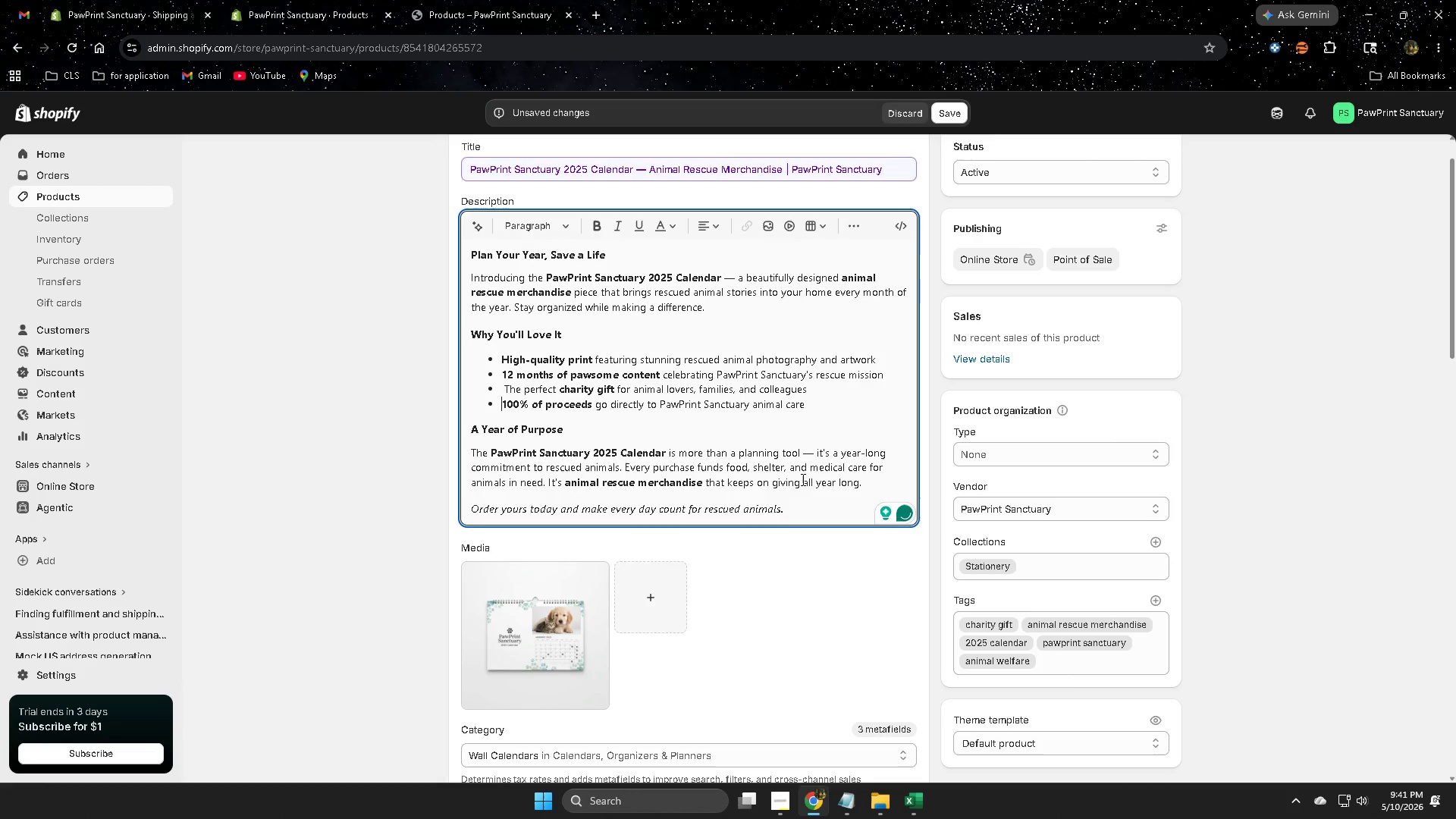 
scroll: coordinate [1080, 567], scroll_direction: down, amount: 16.0
 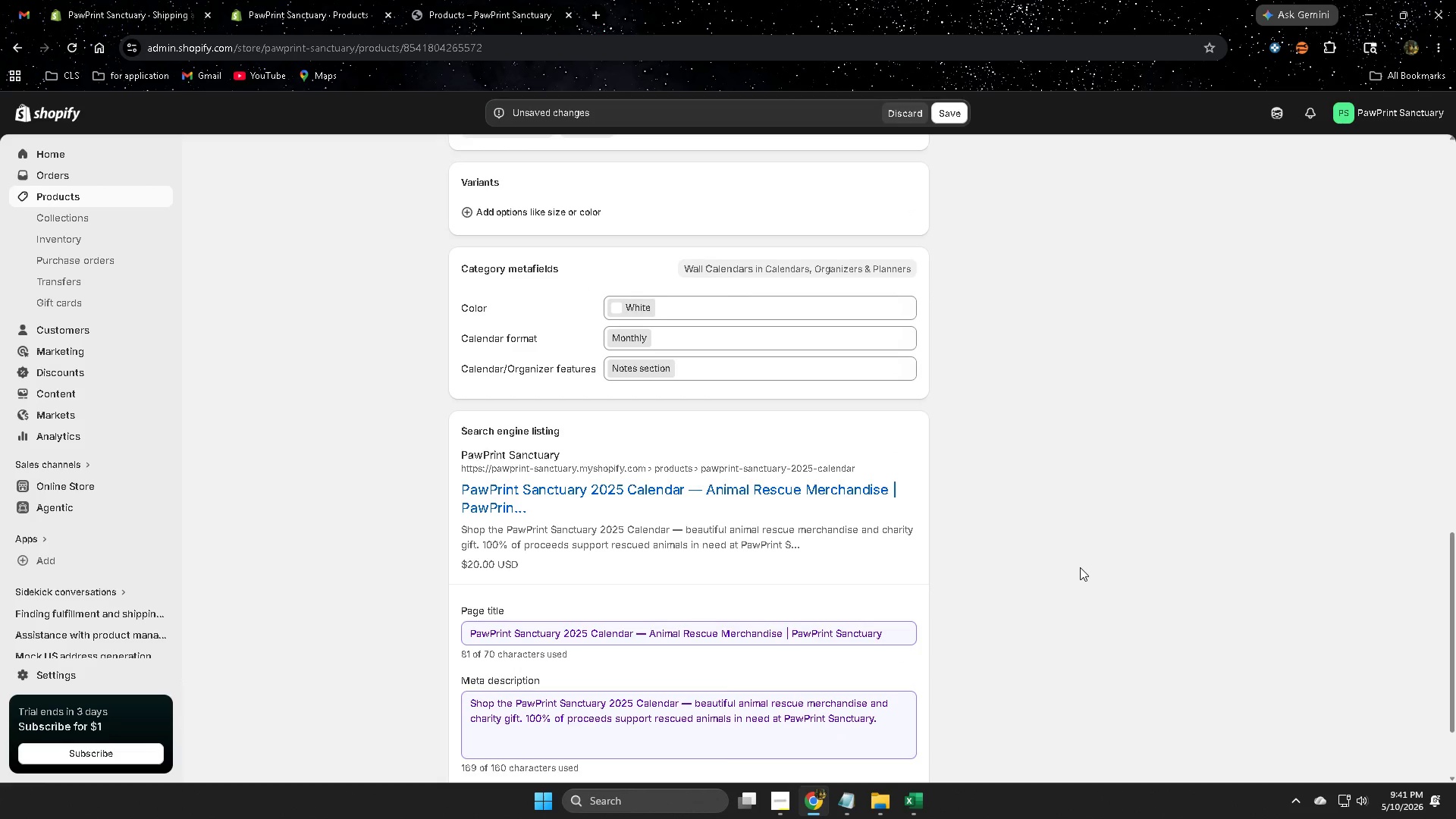 
scroll: coordinate [1078, 568], scroll_direction: up, amount: 13.0
 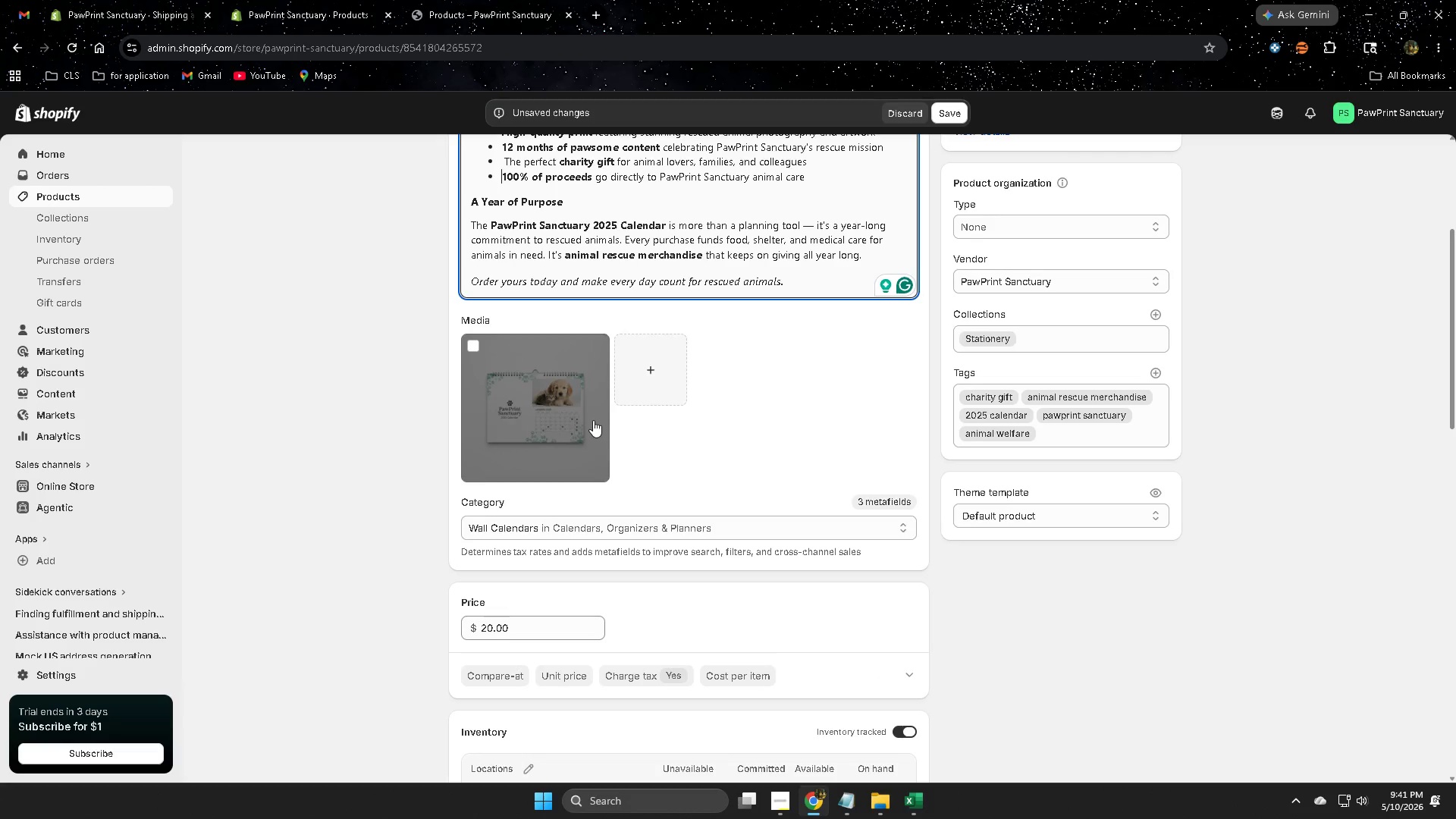 
left_click([541, 415])
 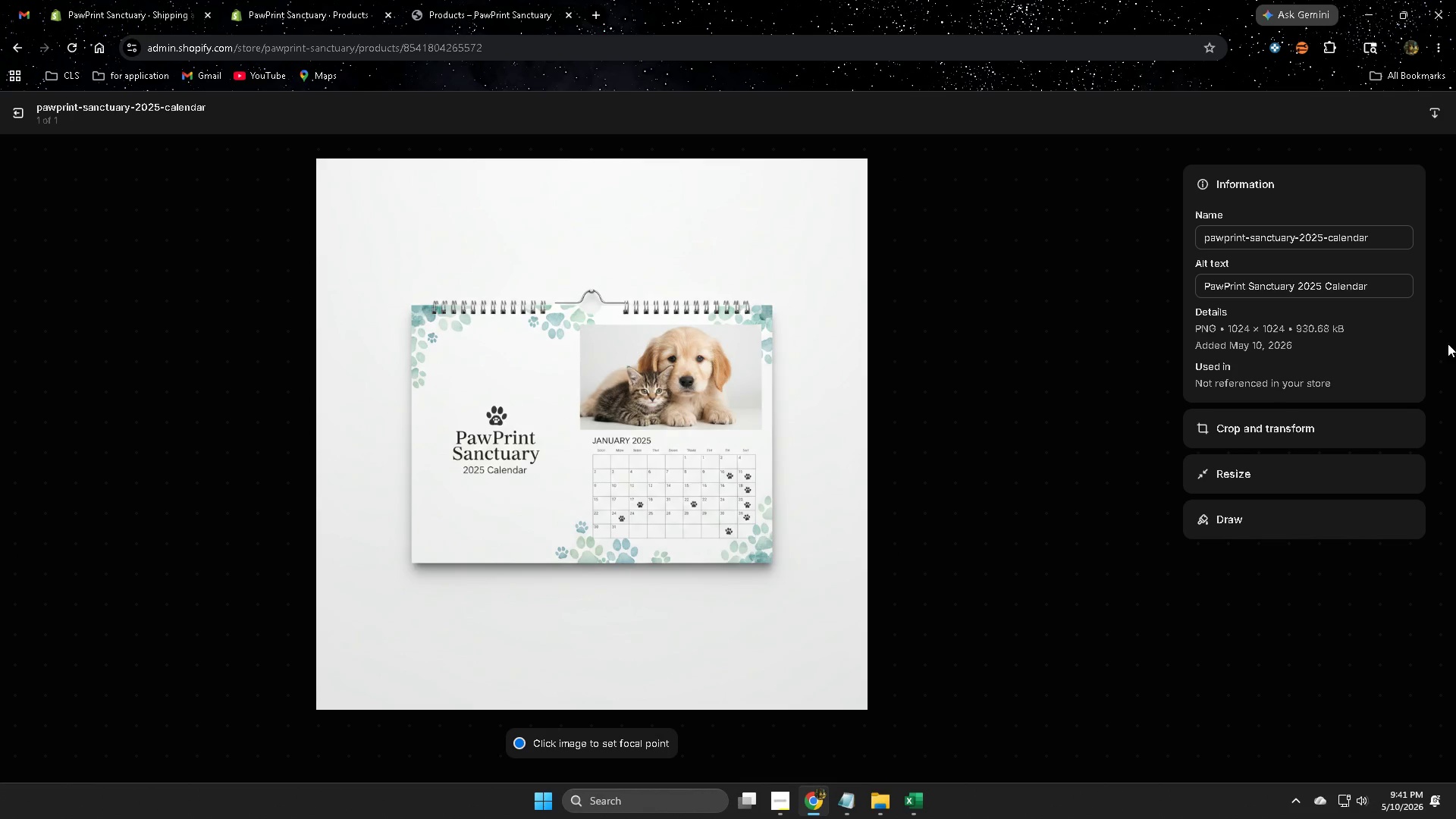 
double_click([1384, 284])
 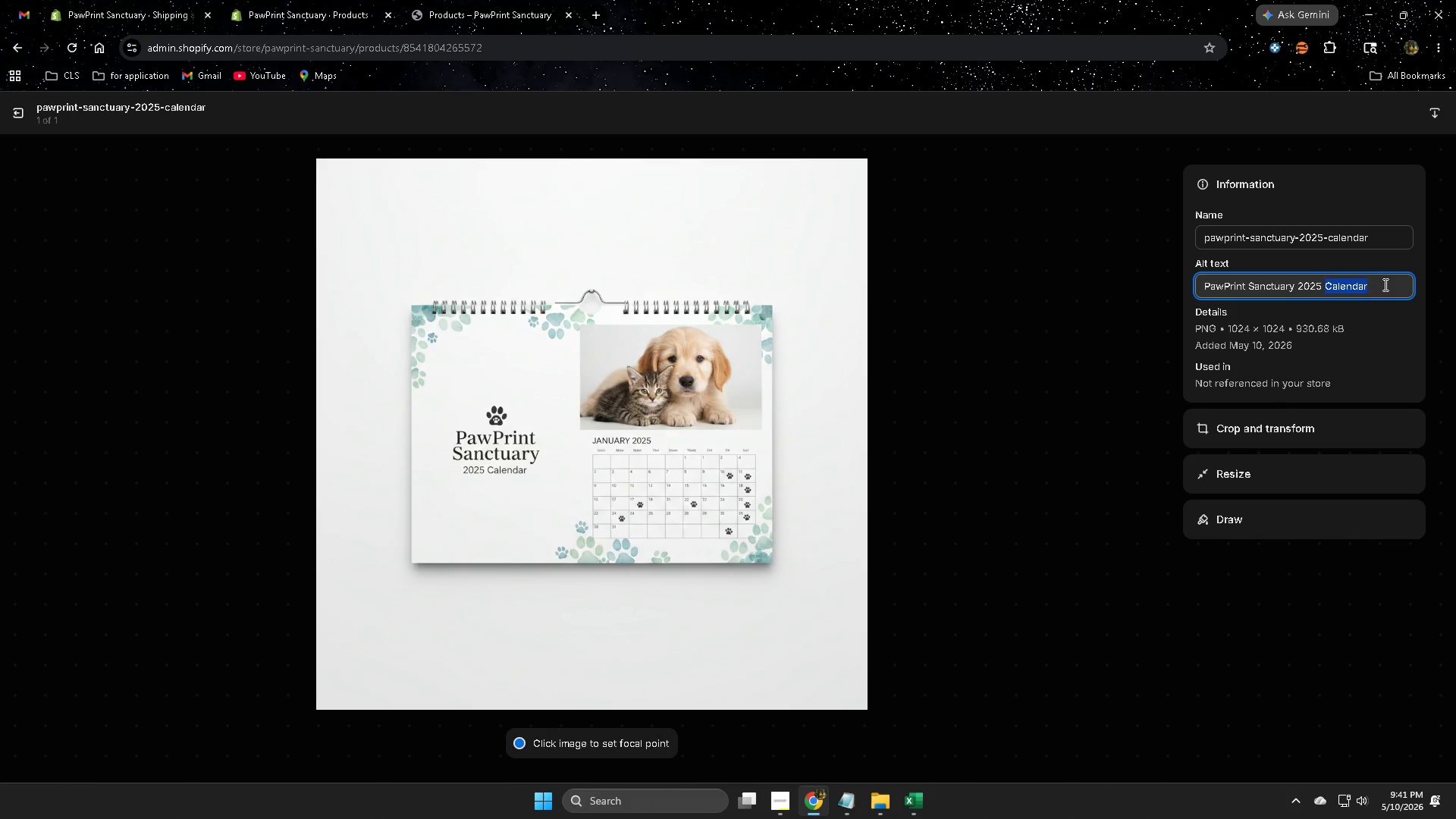 
triple_click([1384, 284])
 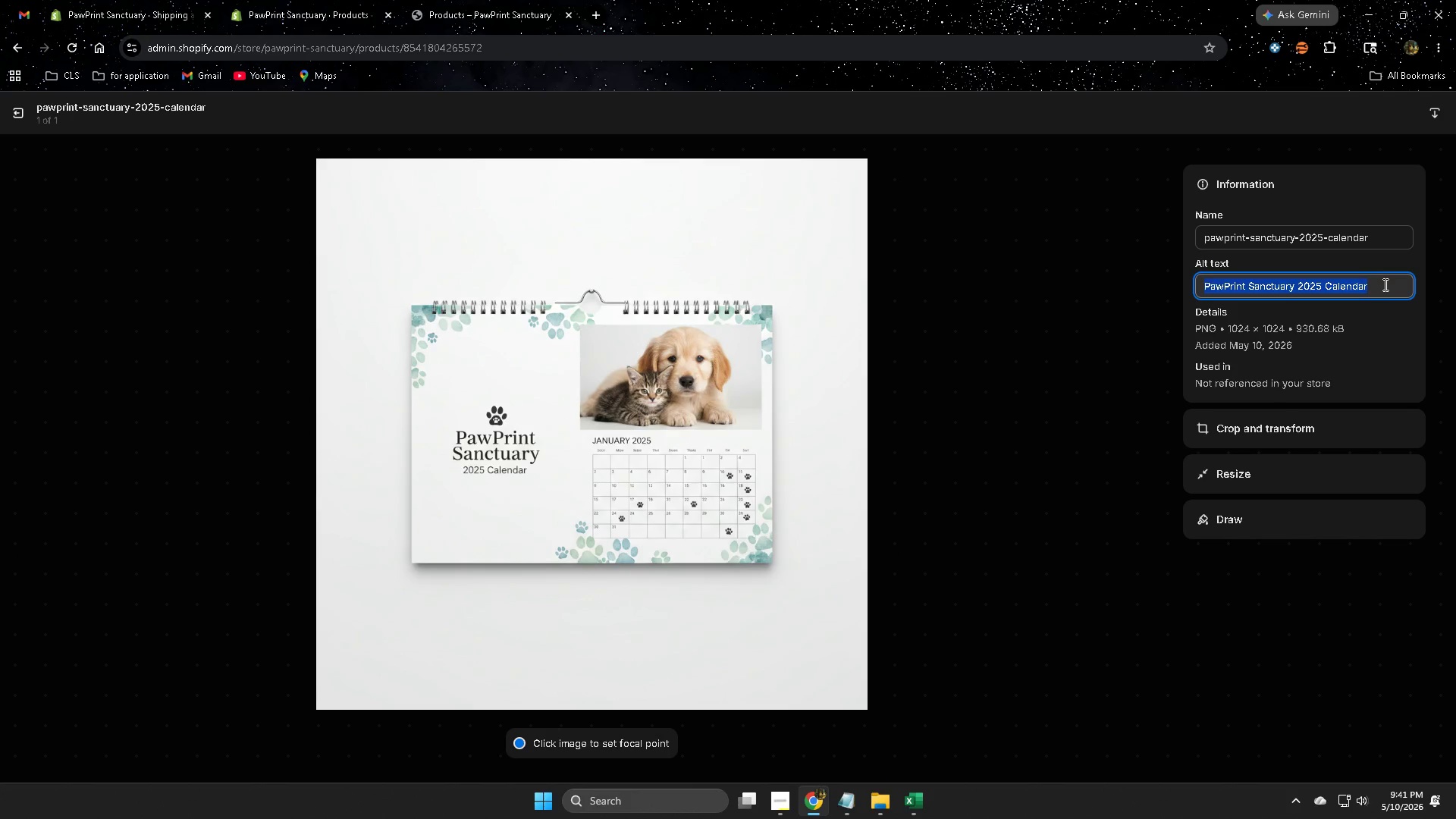 
key(Control+V)
 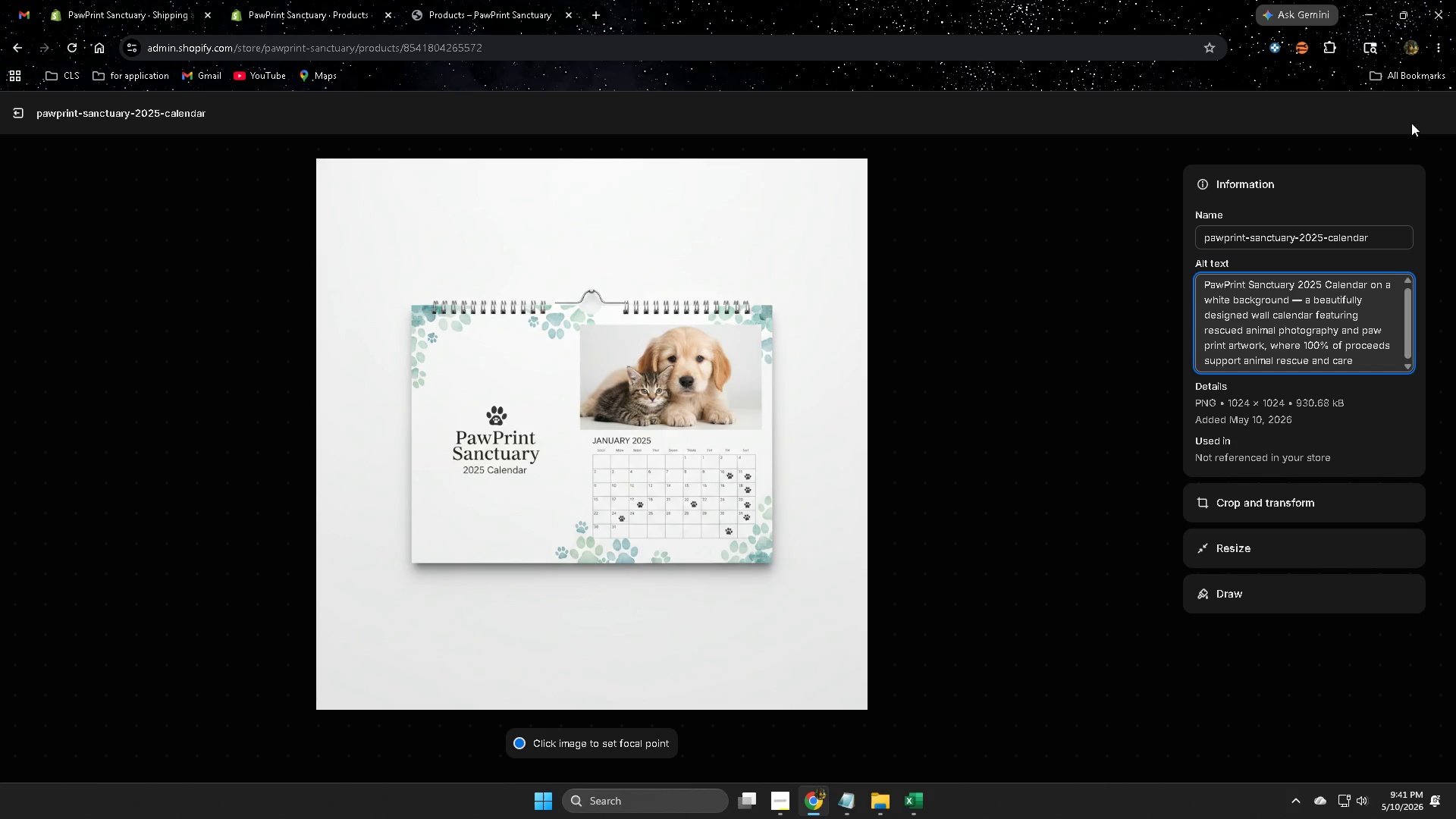 
left_click([1407, 113])
 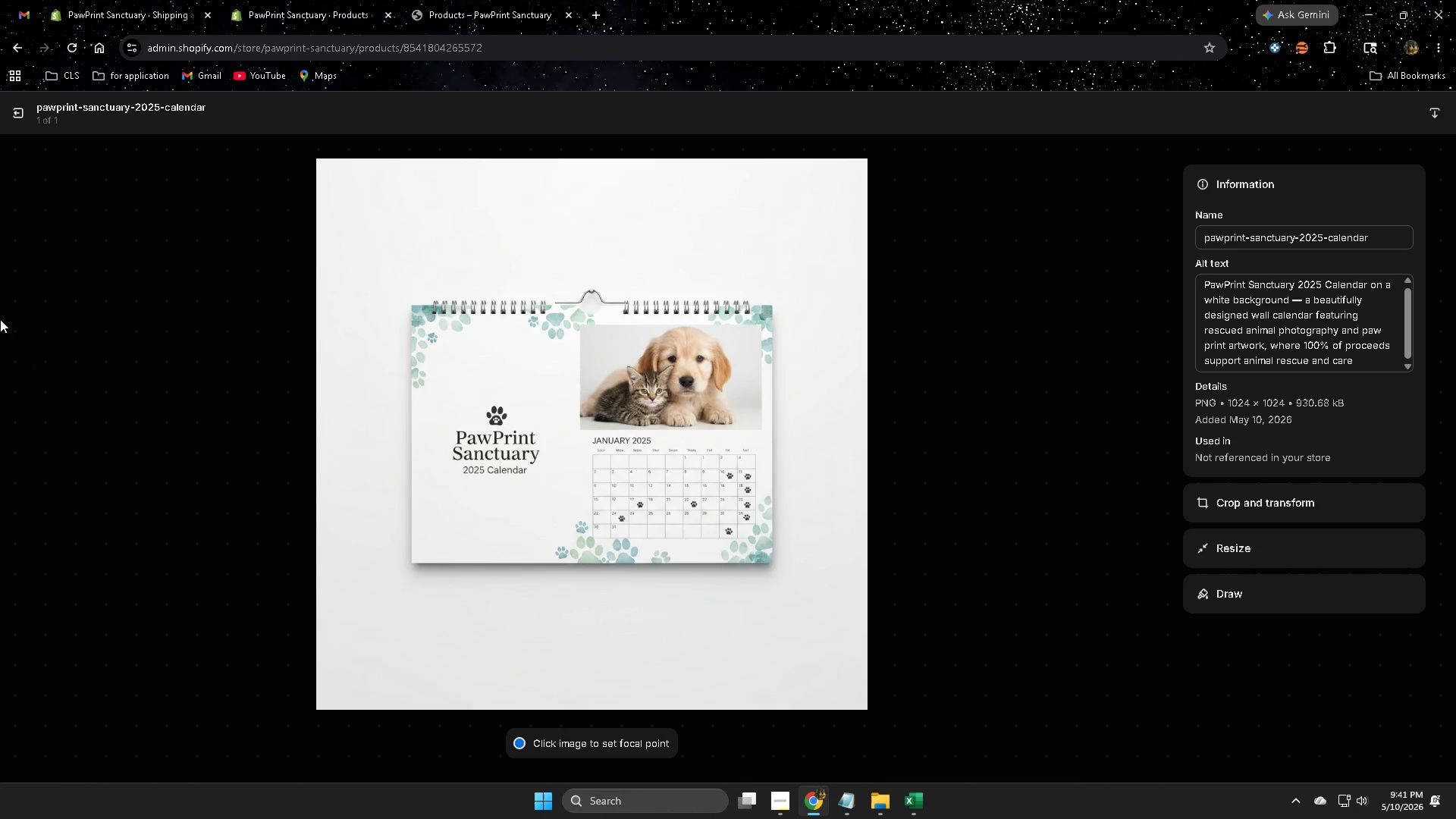 
left_click([22, 115])
 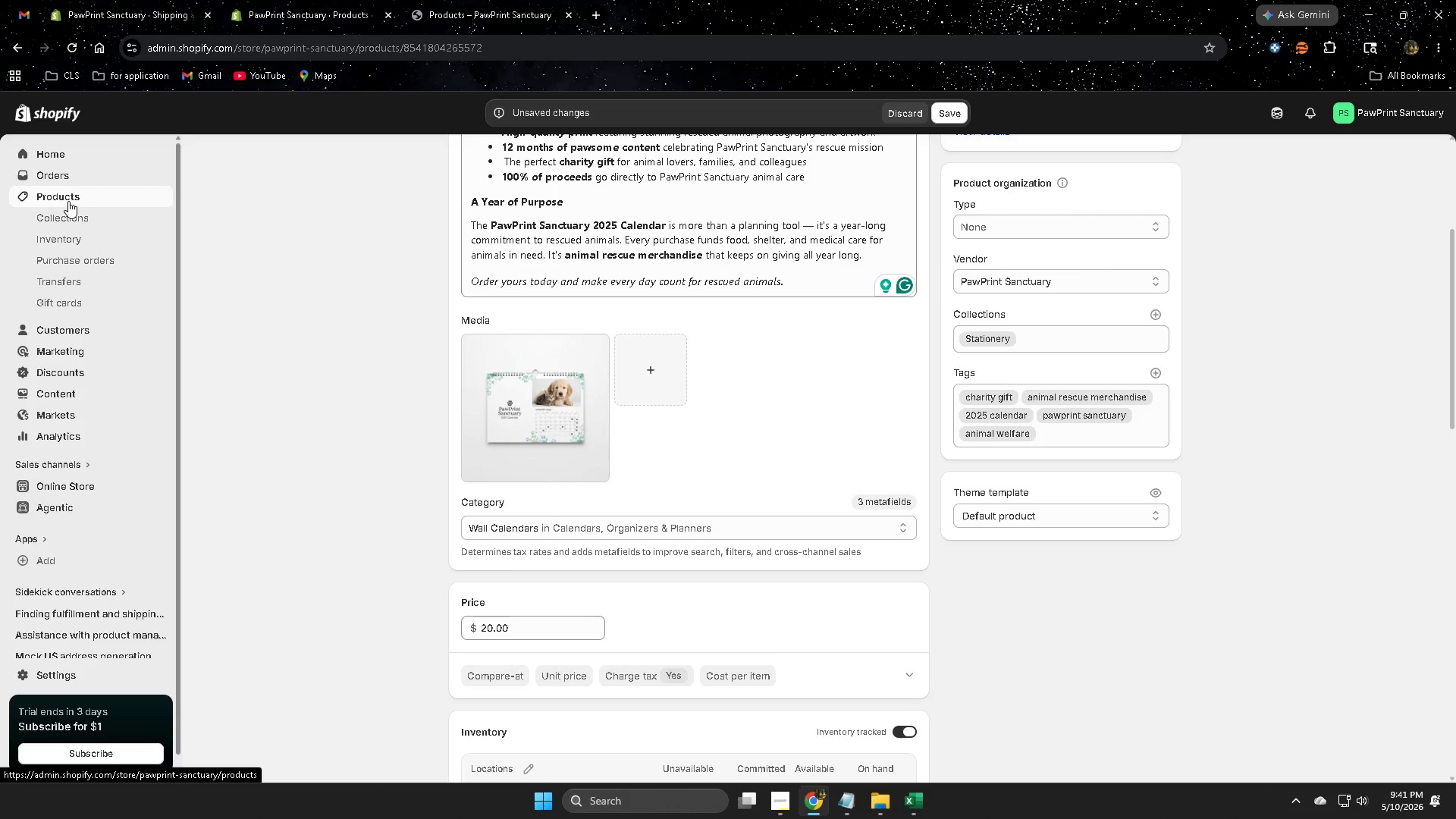 
wait(5.89)
 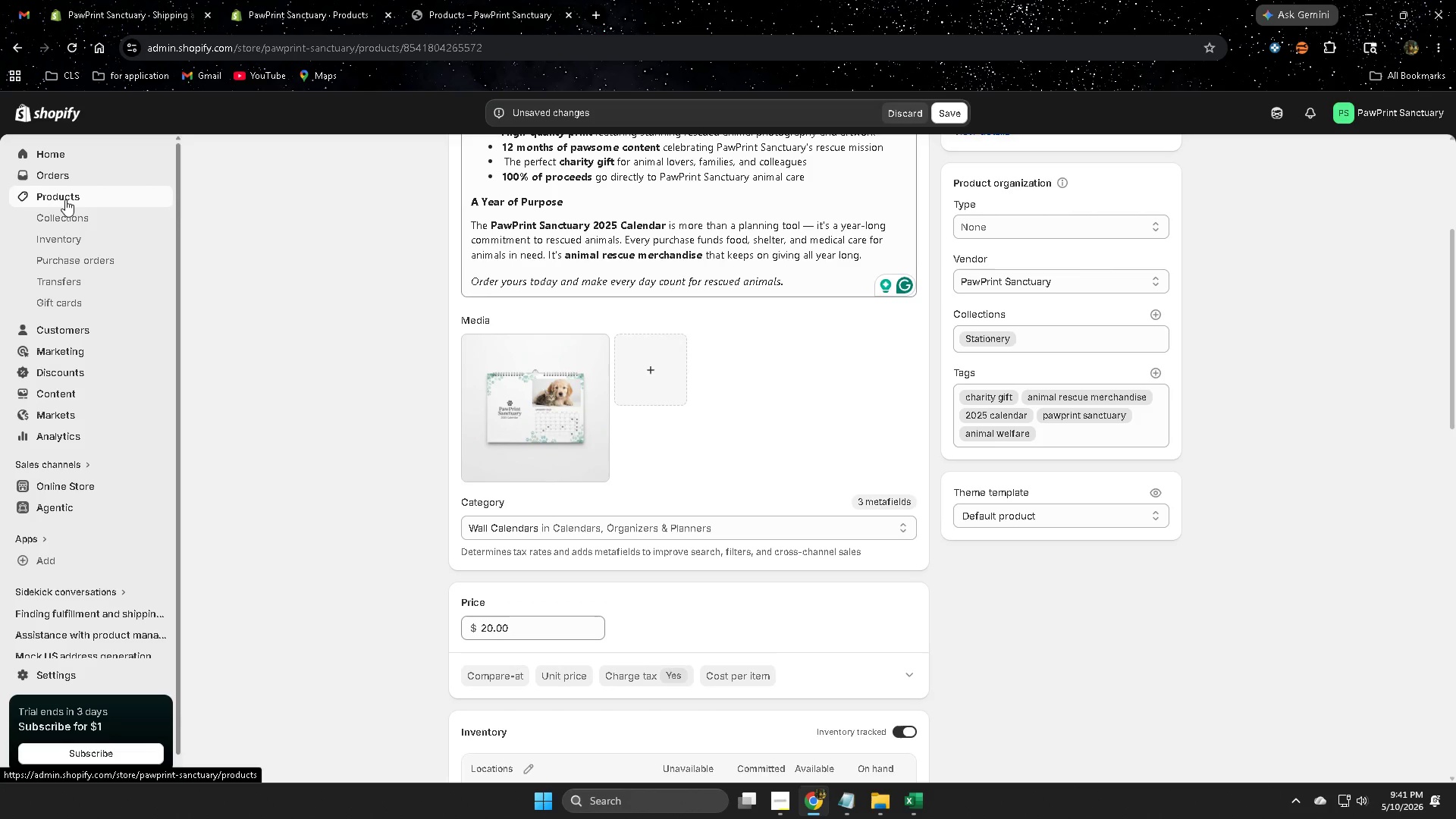 
left_click([961, 118])
 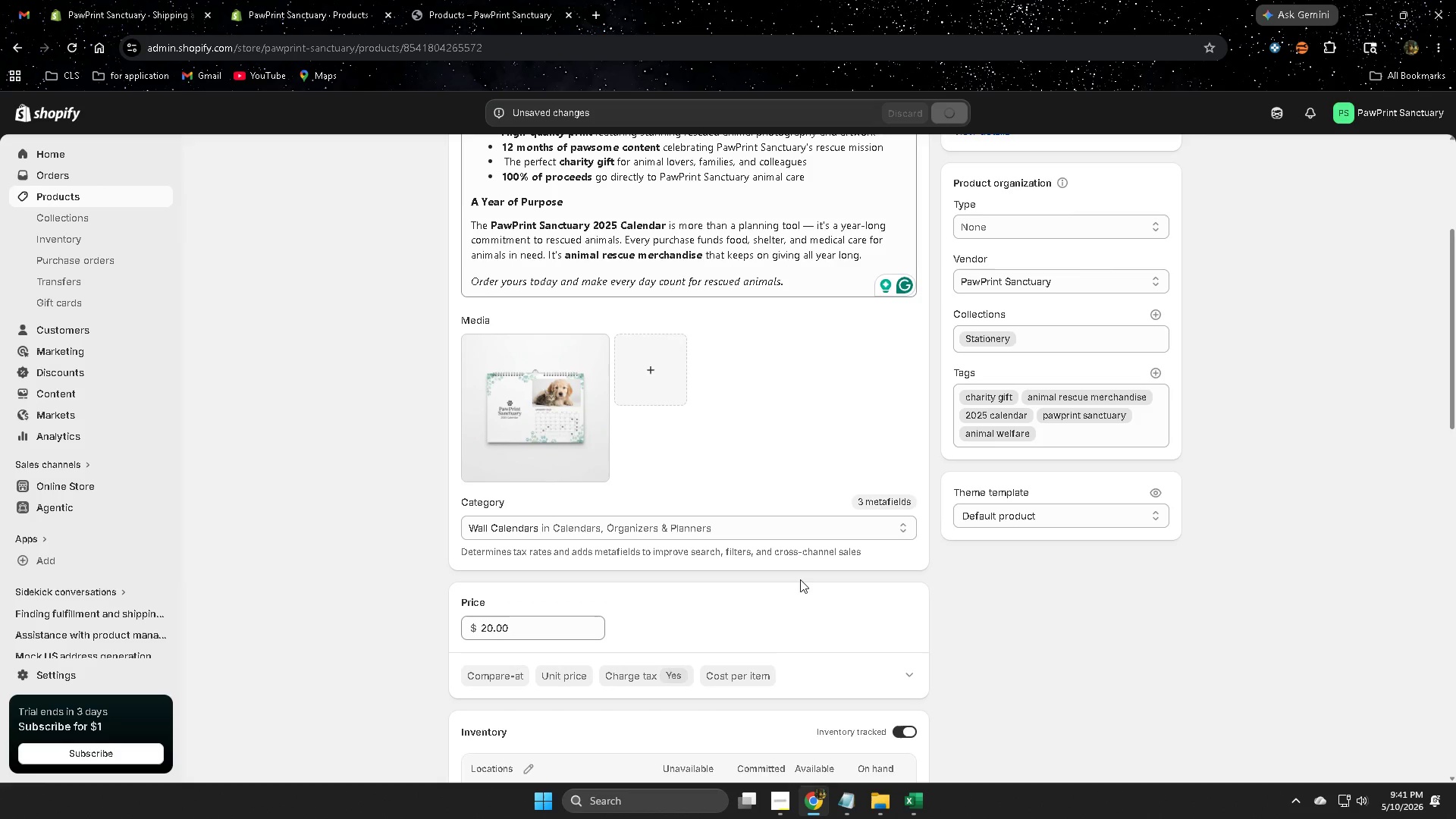 
scroll: coordinate [348, 510], scroll_direction: down, amount: 15.0
 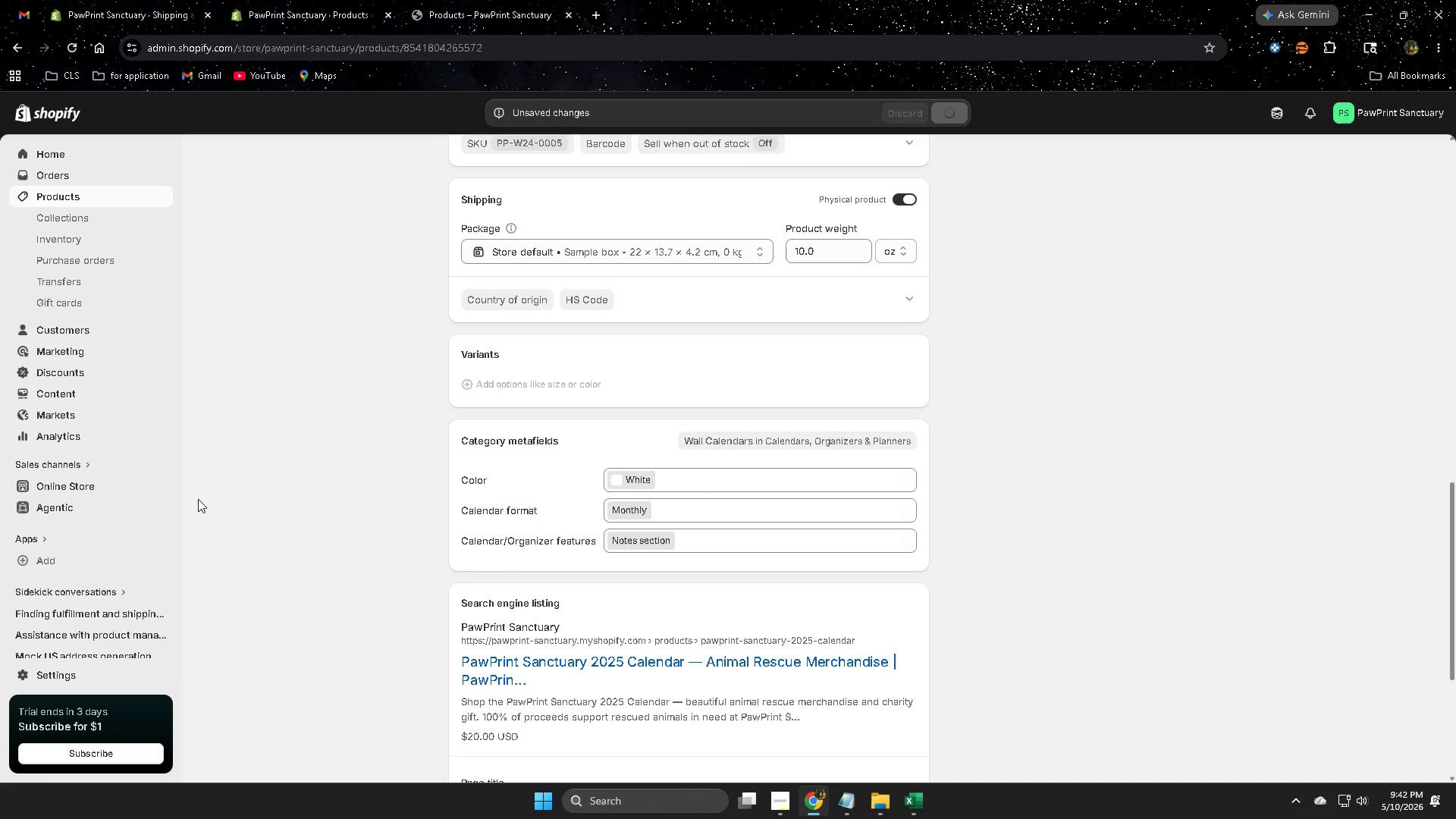 
scroll: coordinate [198, 499], scroll_direction: up, amount: 3.0
 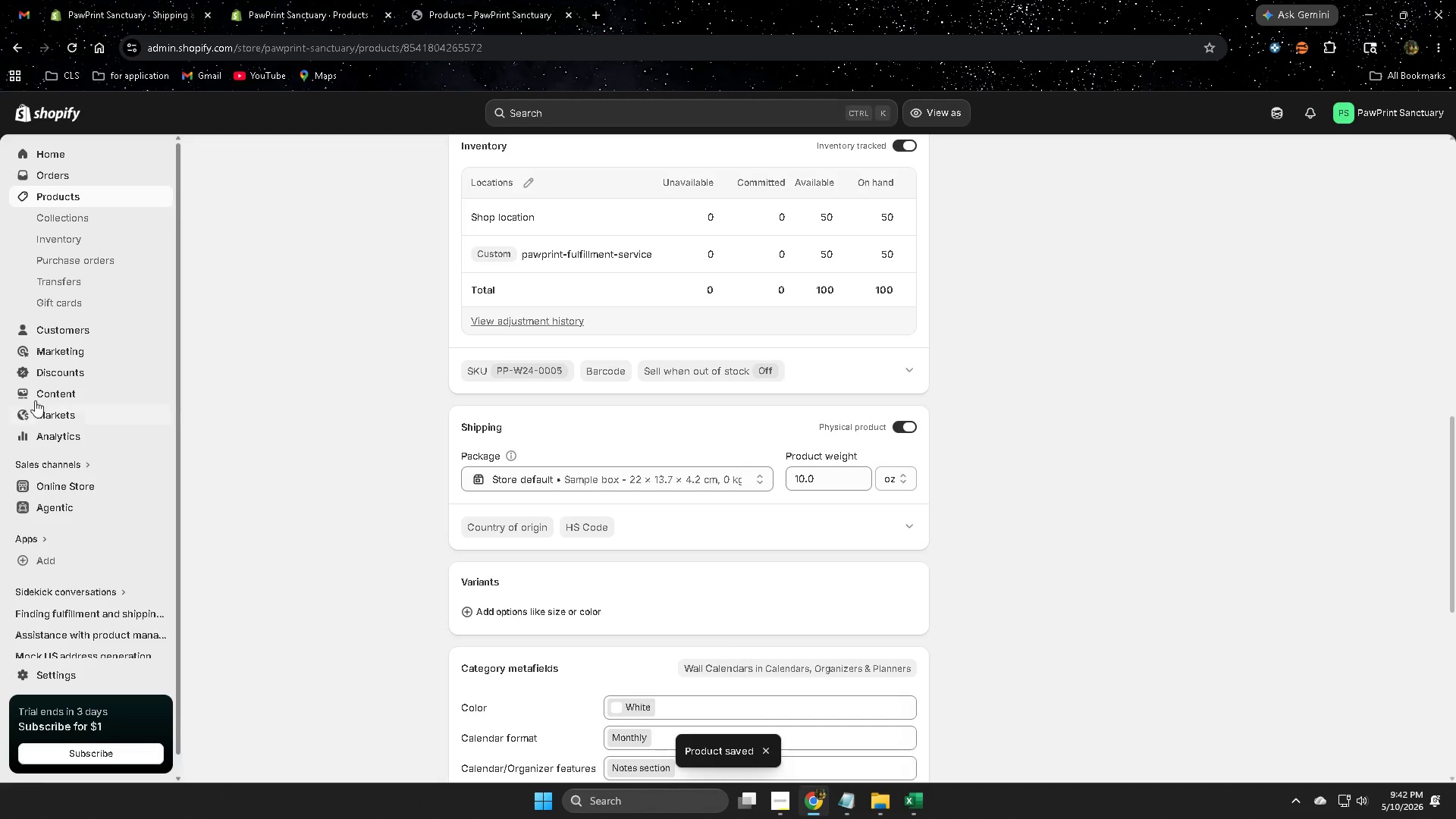 
left_click([79, 197])
 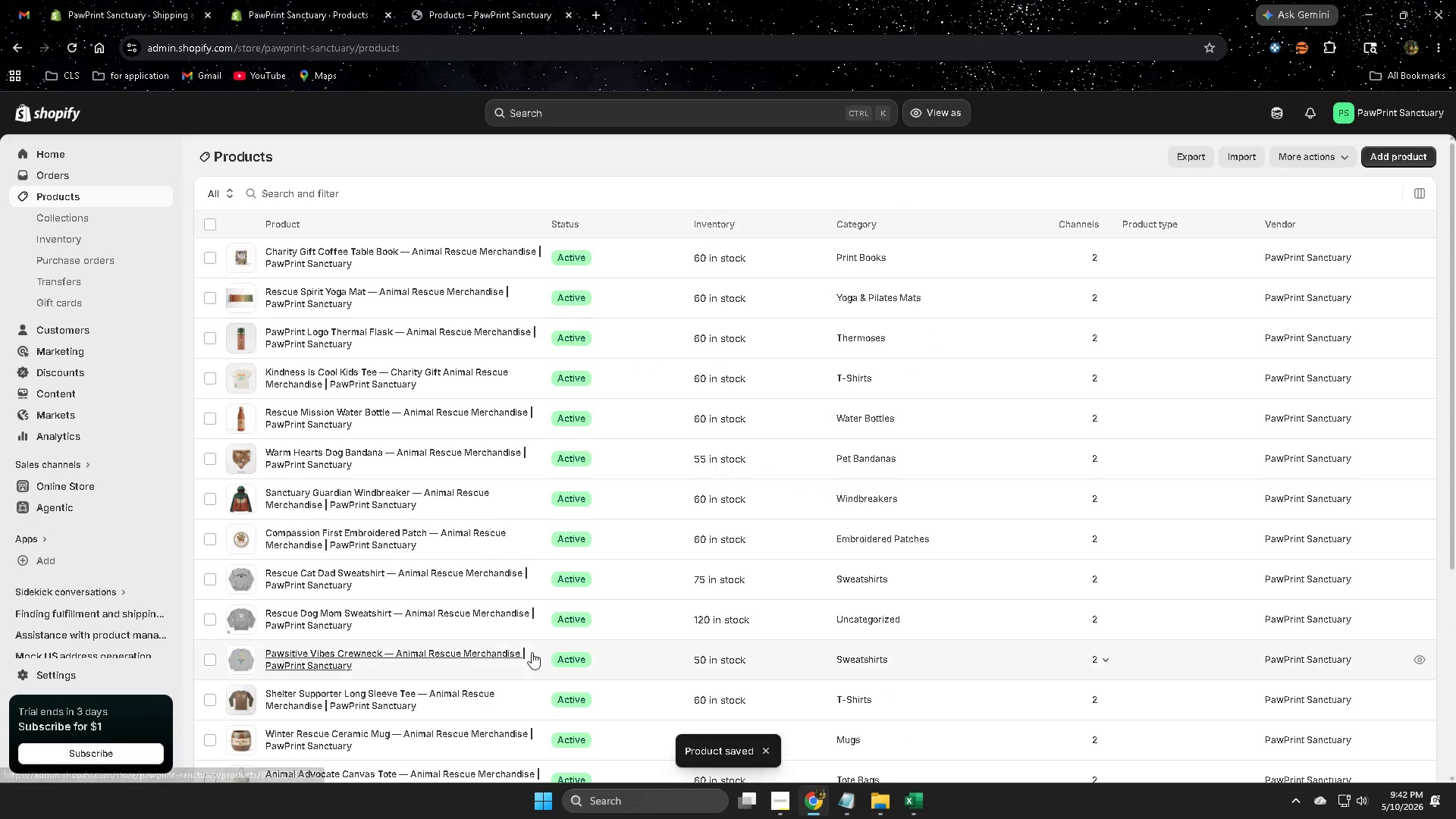 
scroll: coordinate [679, 494], scroll_direction: down, amount: 7.0
 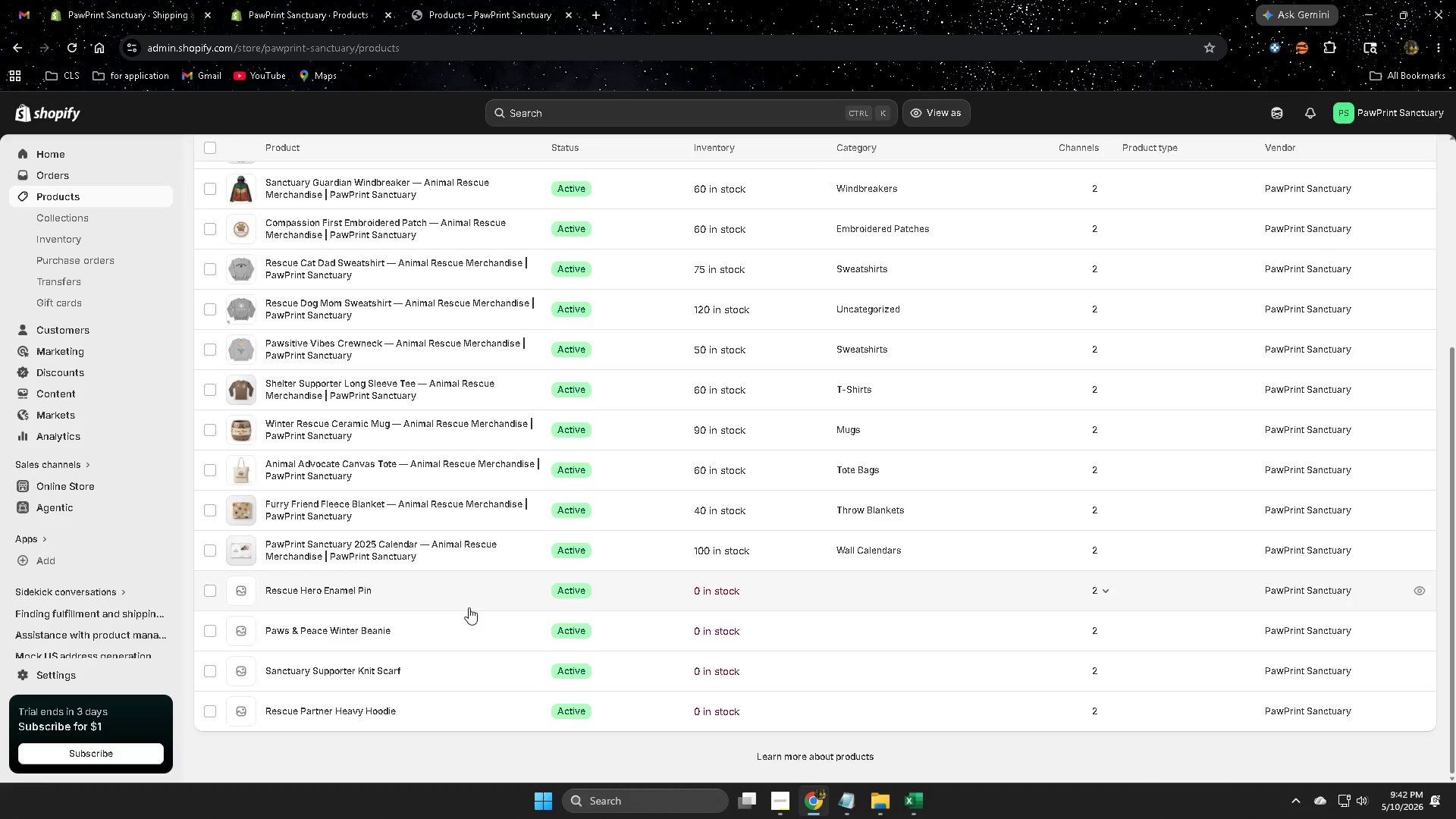 
left_click([453, 598])
 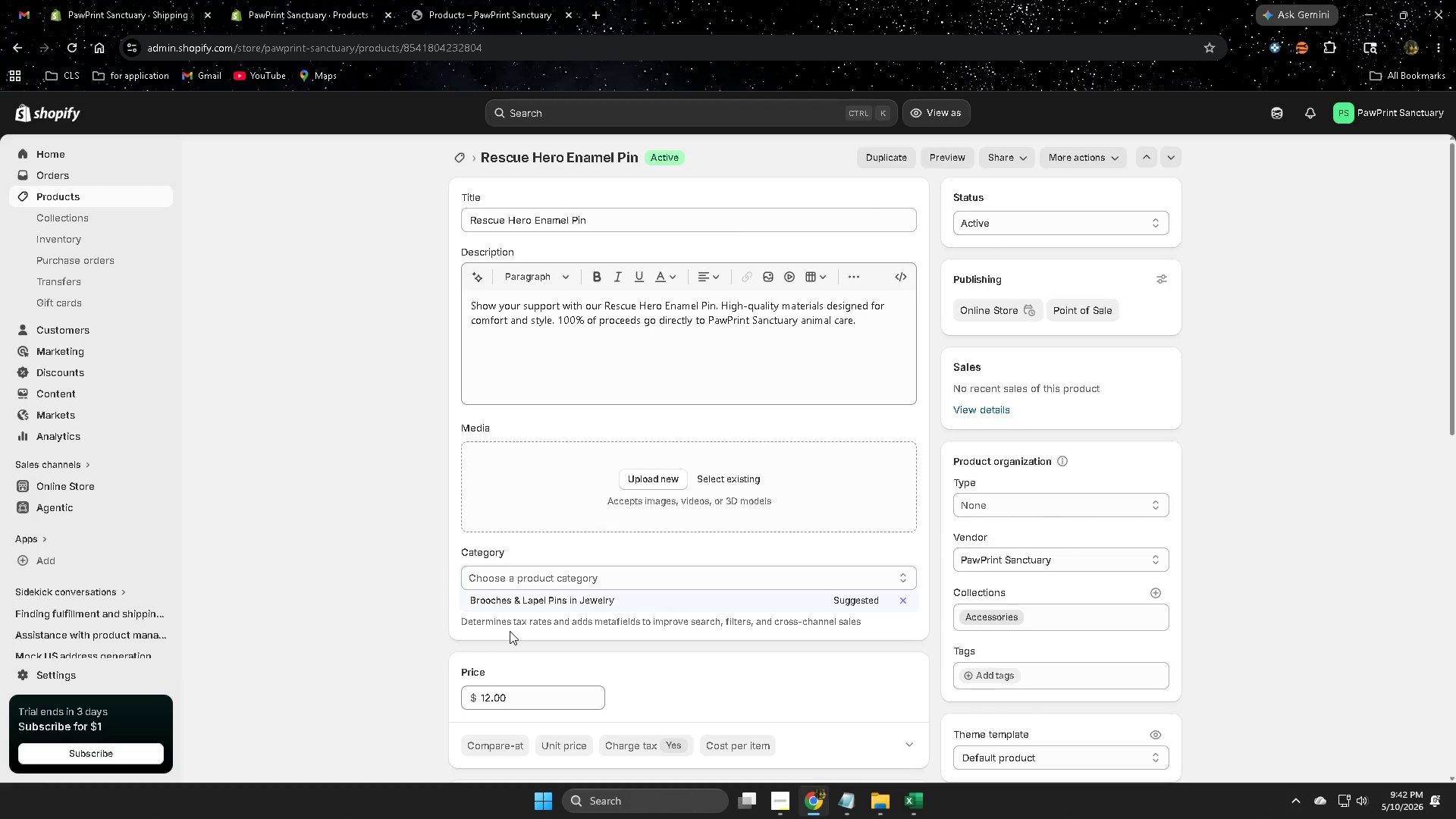 
wait(27.53)
 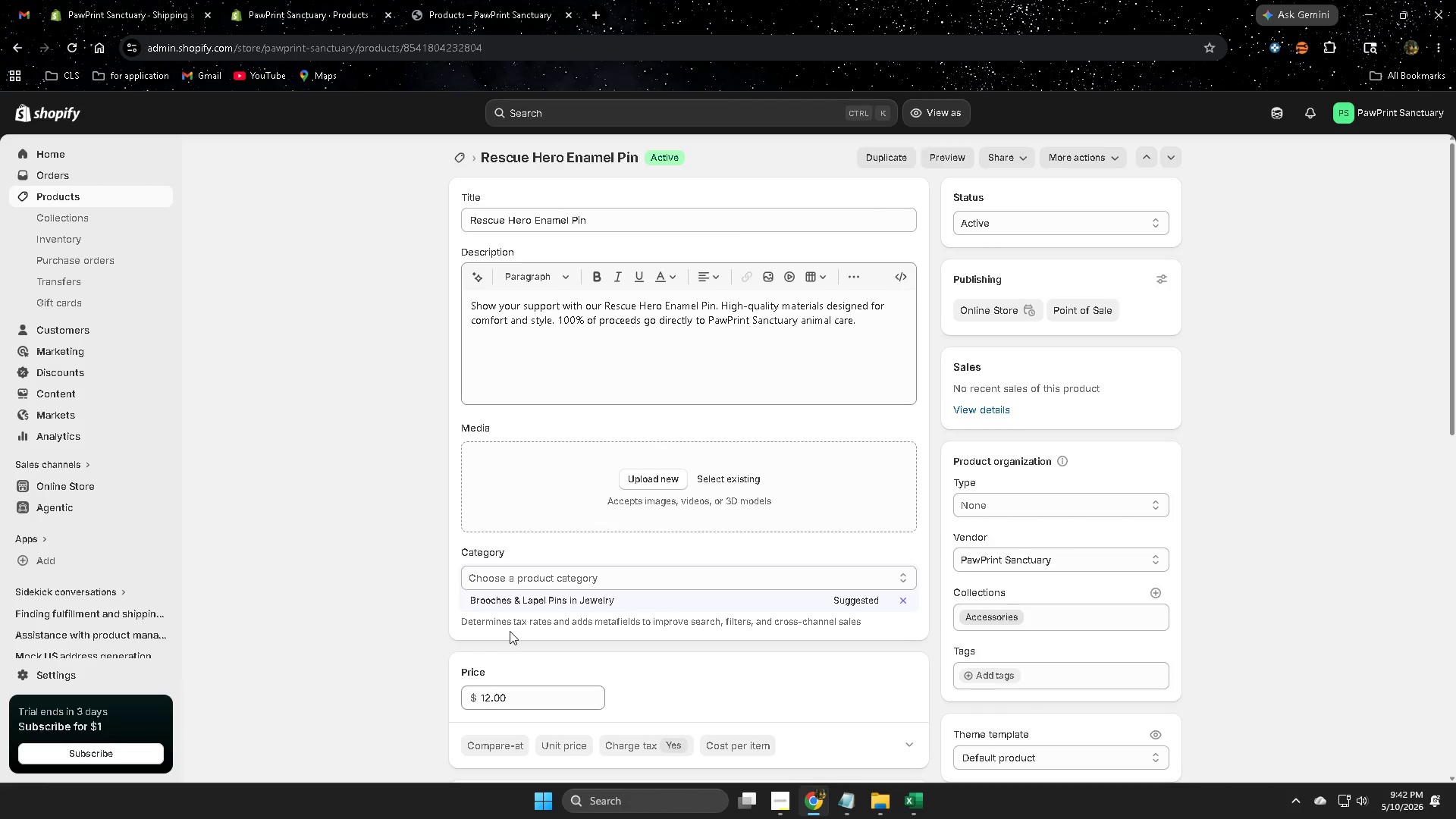 
left_click([532, 598])
 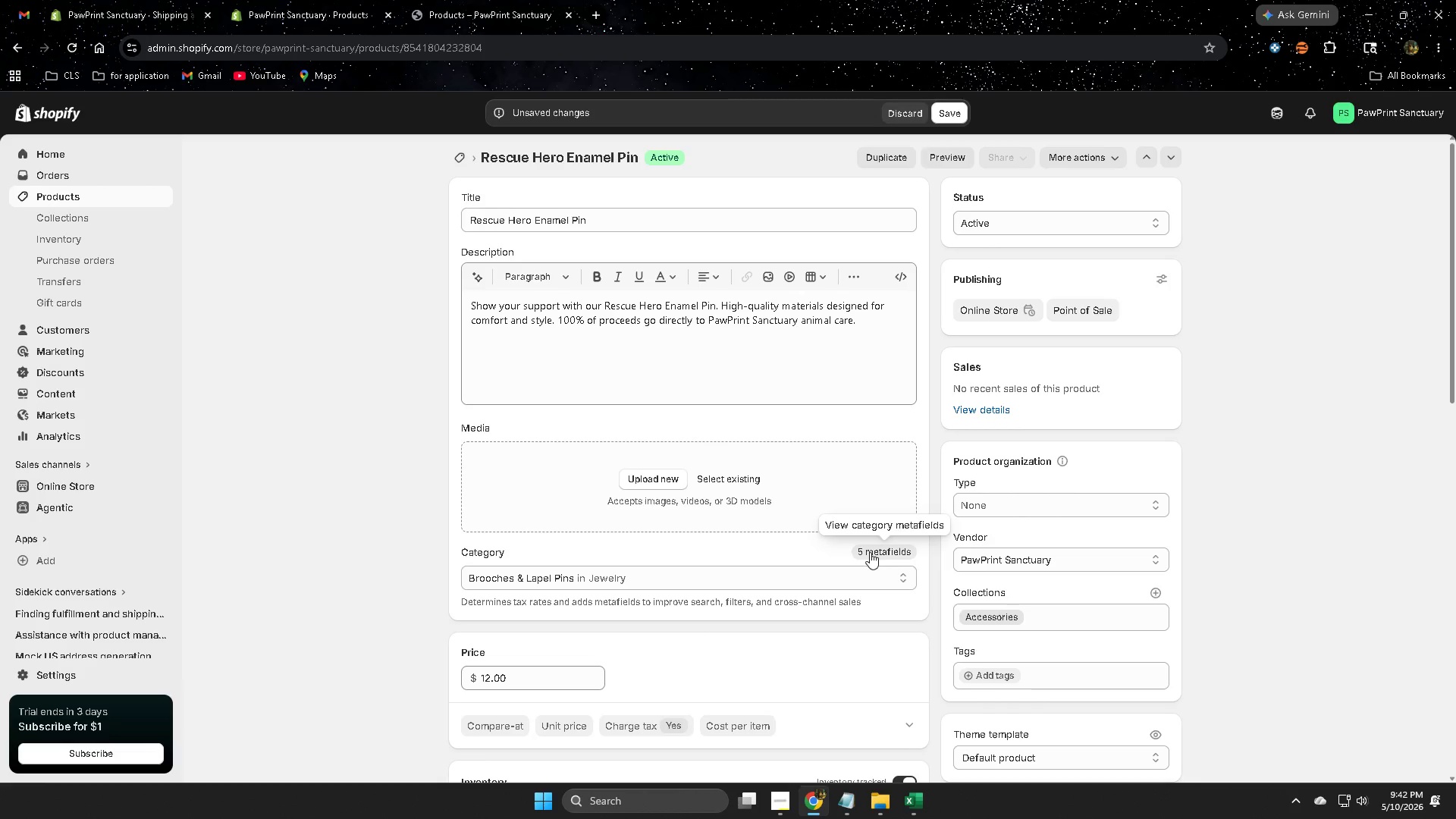 
scroll: coordinate [1263, 572], scroll_direction: down, amount: 5.0
 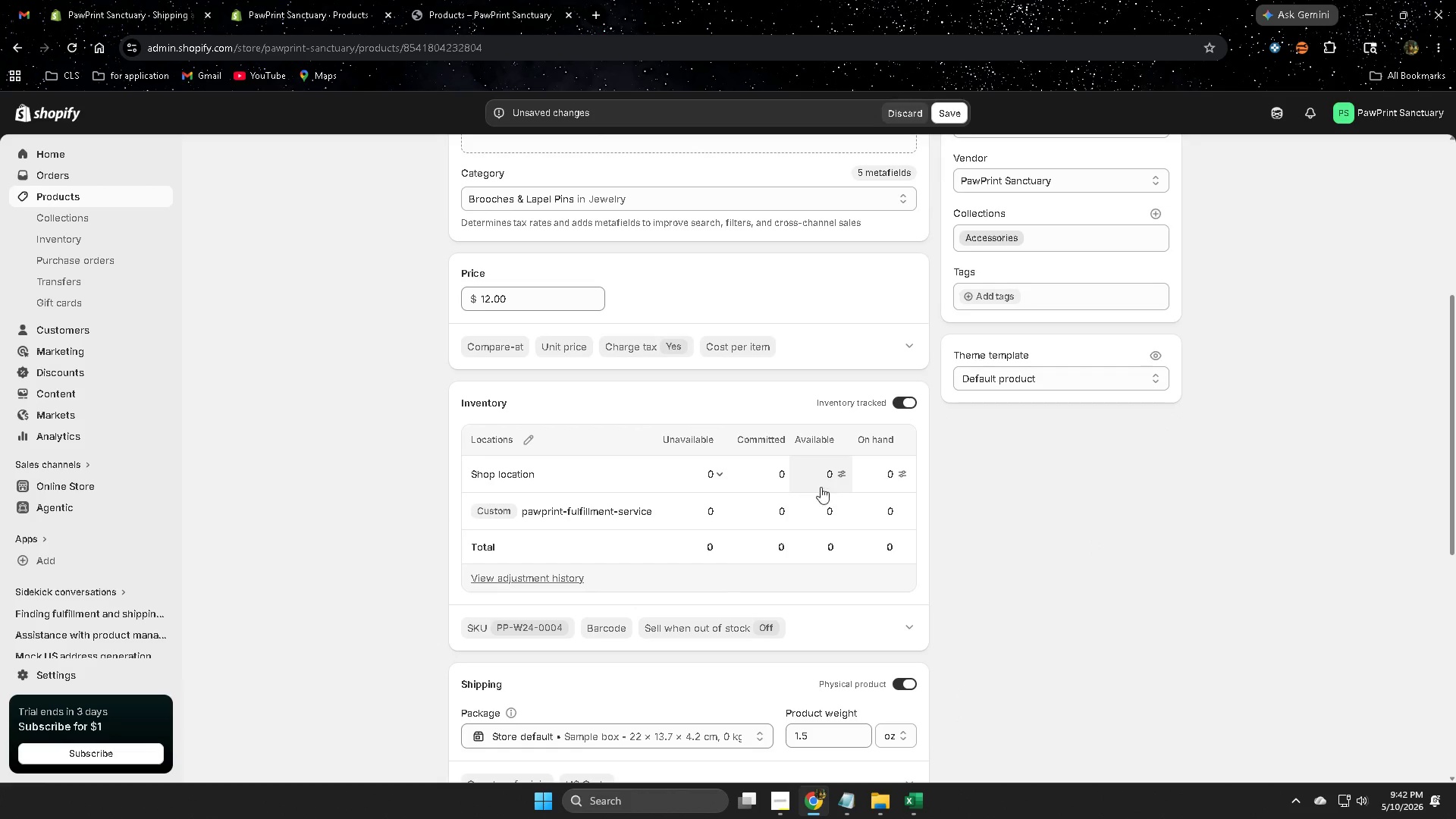 
left_click([836, 474])
 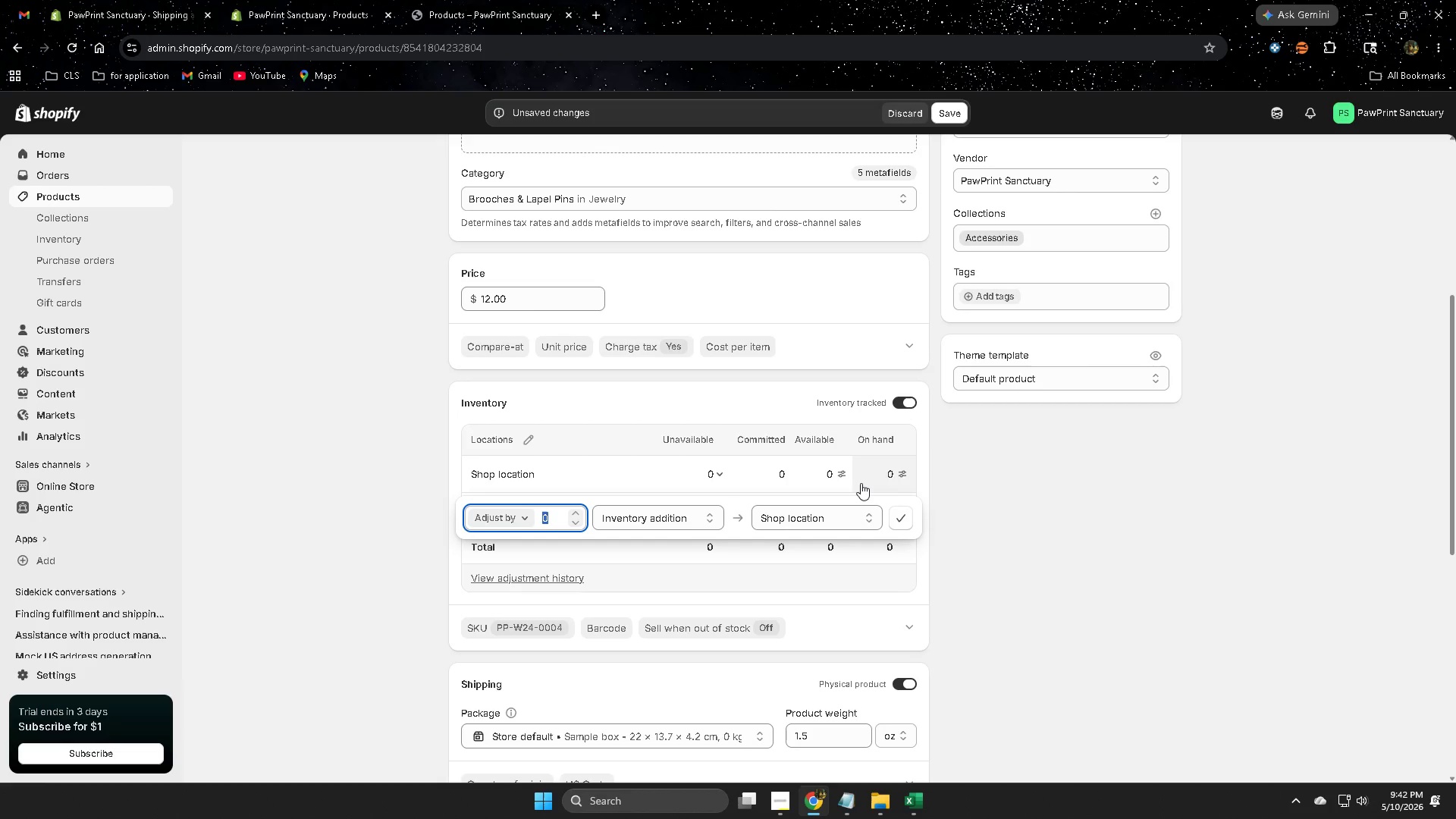 
key(Numpad5)
 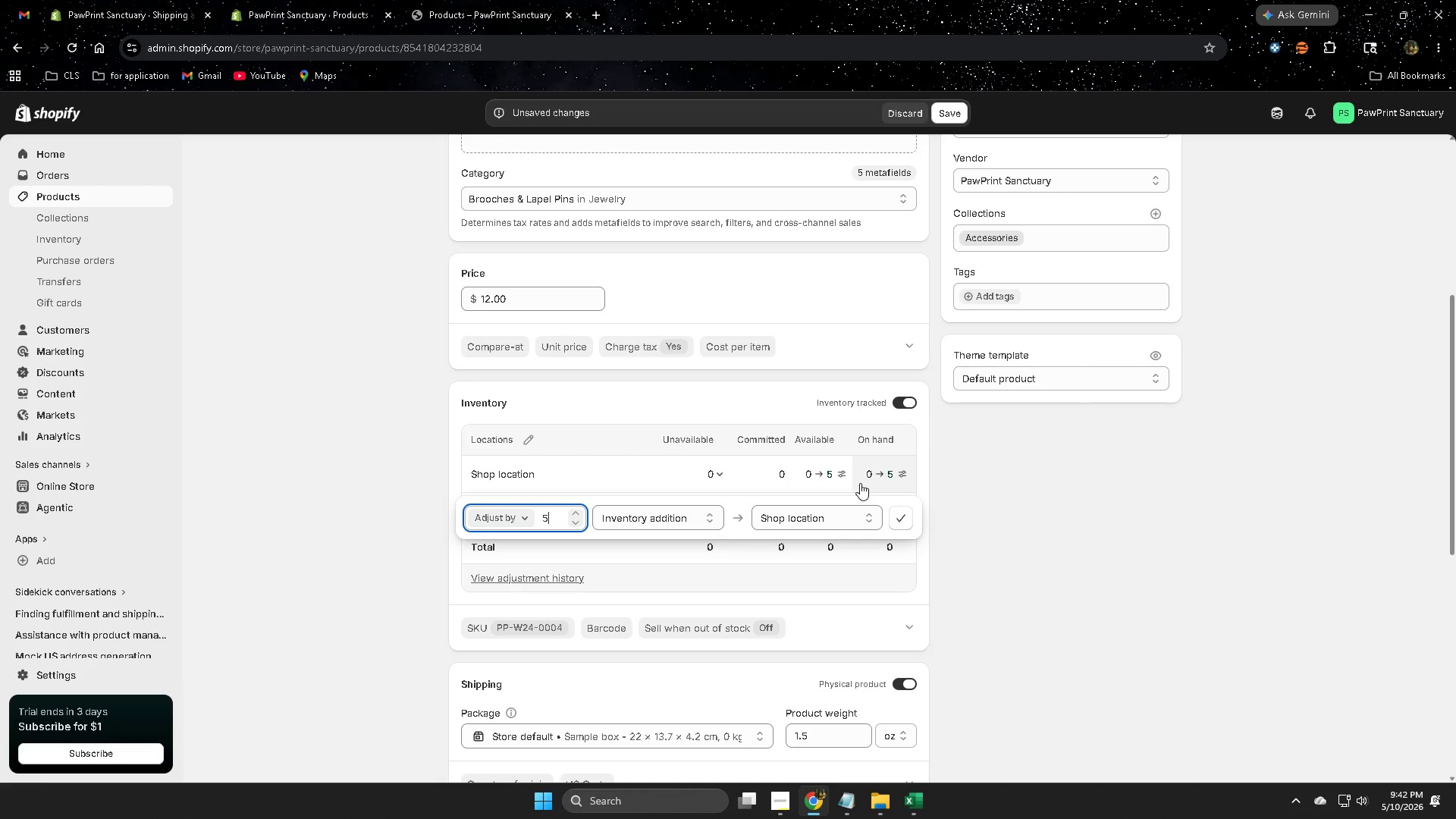 
key(Numpad0)
 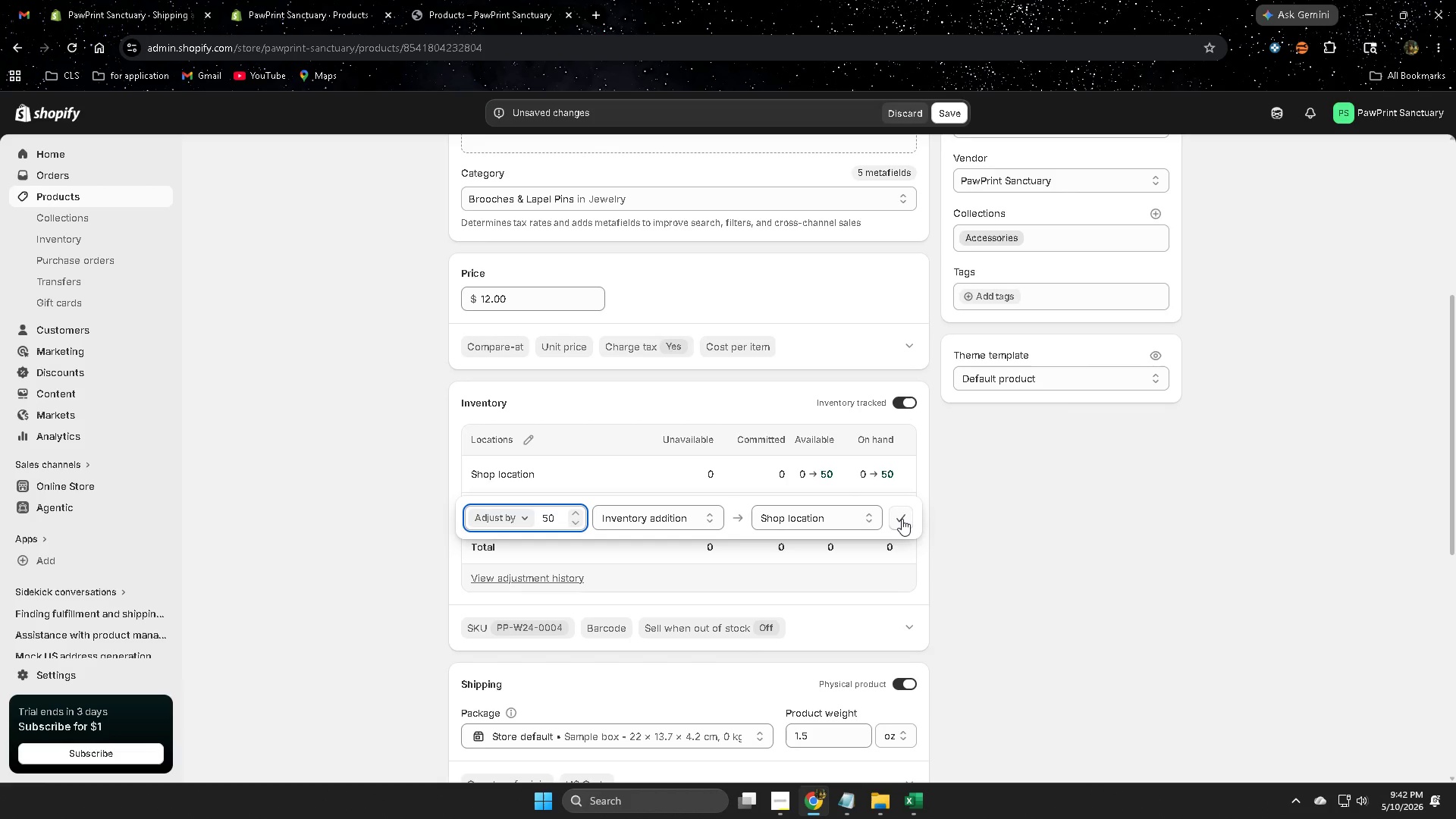 
left_click([902, 519])
 